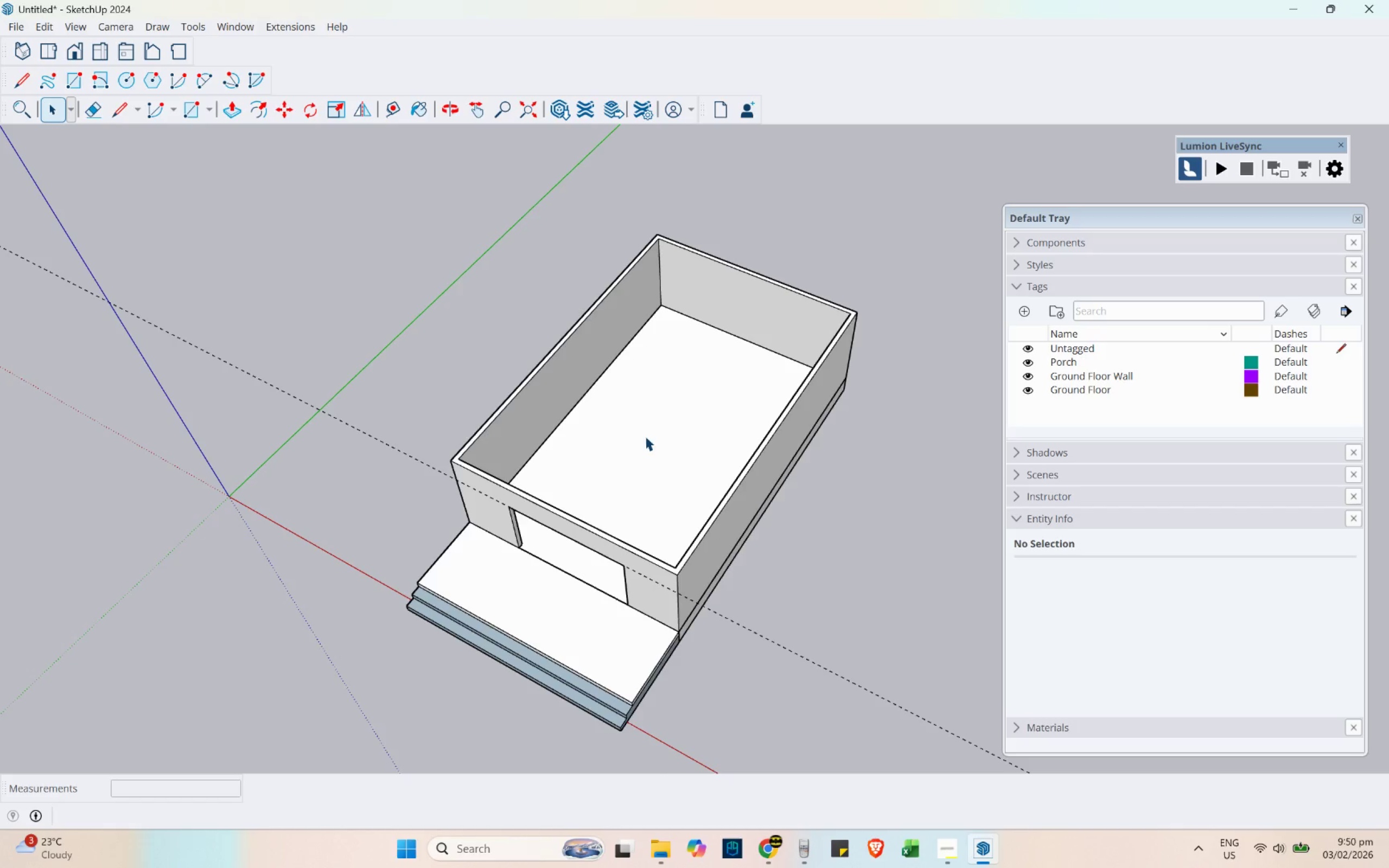 
wait(9.93)
 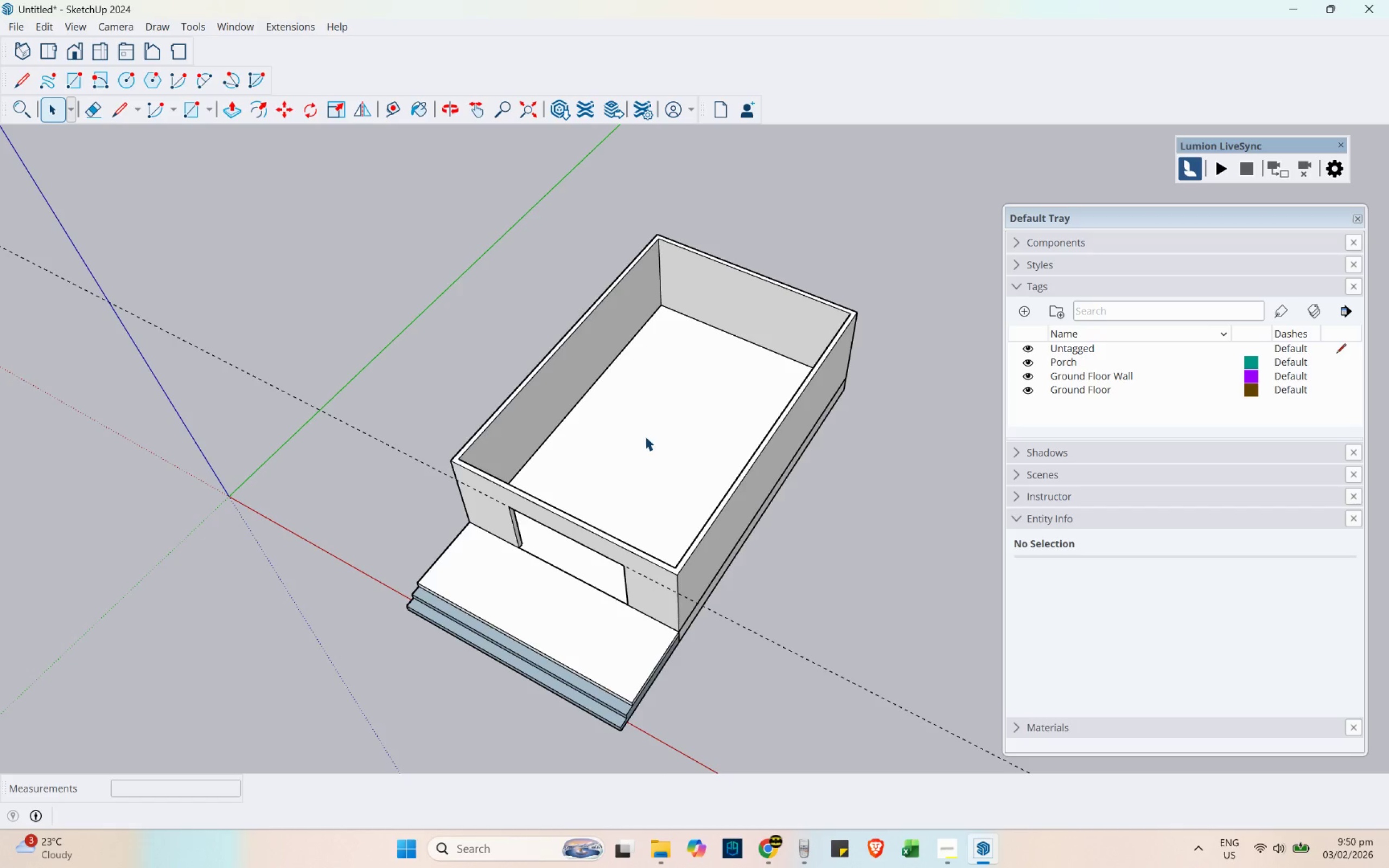 
scroll: coordinate [645, 438], scroll_direction: up, amount: 3.0
 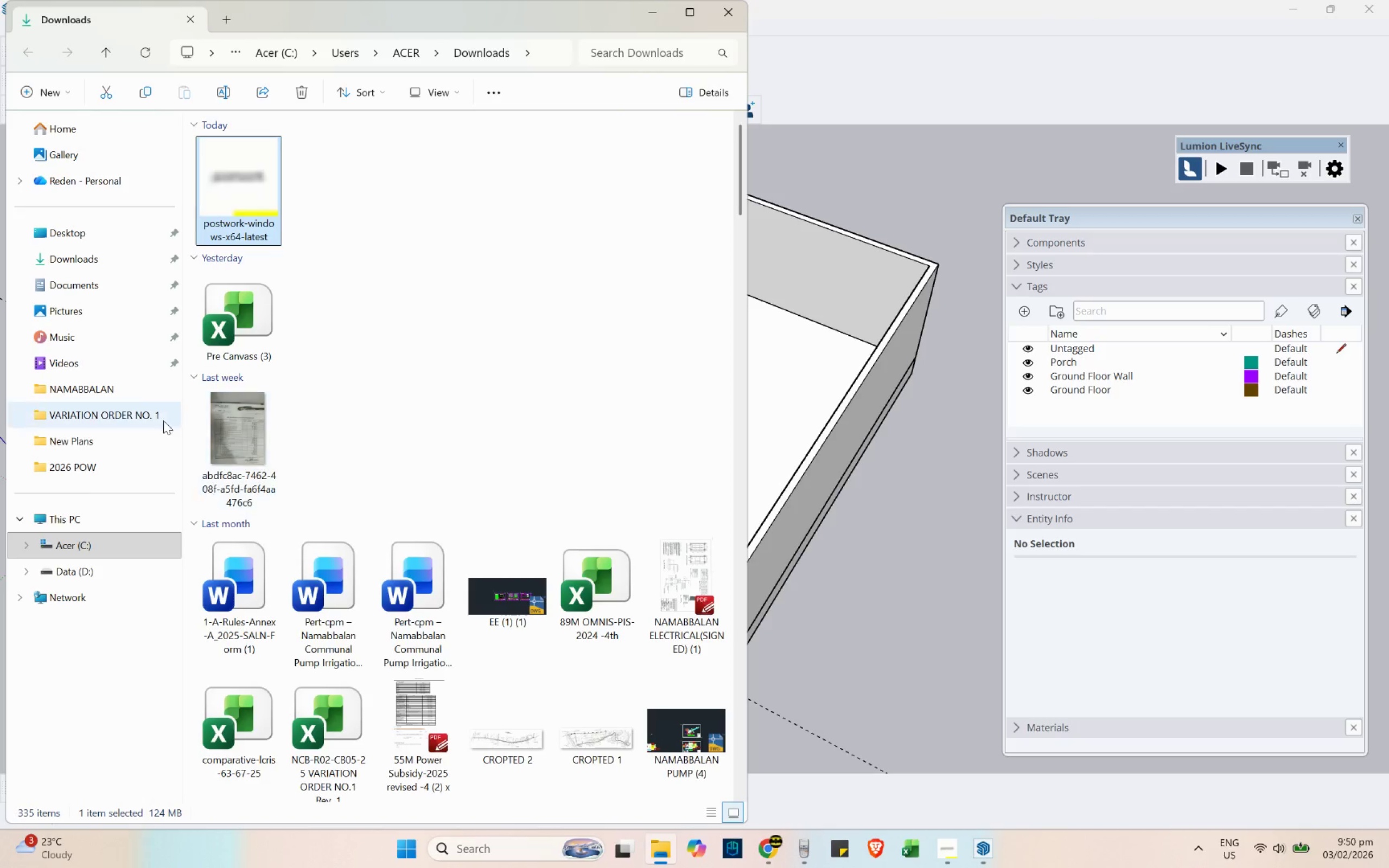 
left_click([62, 573])
 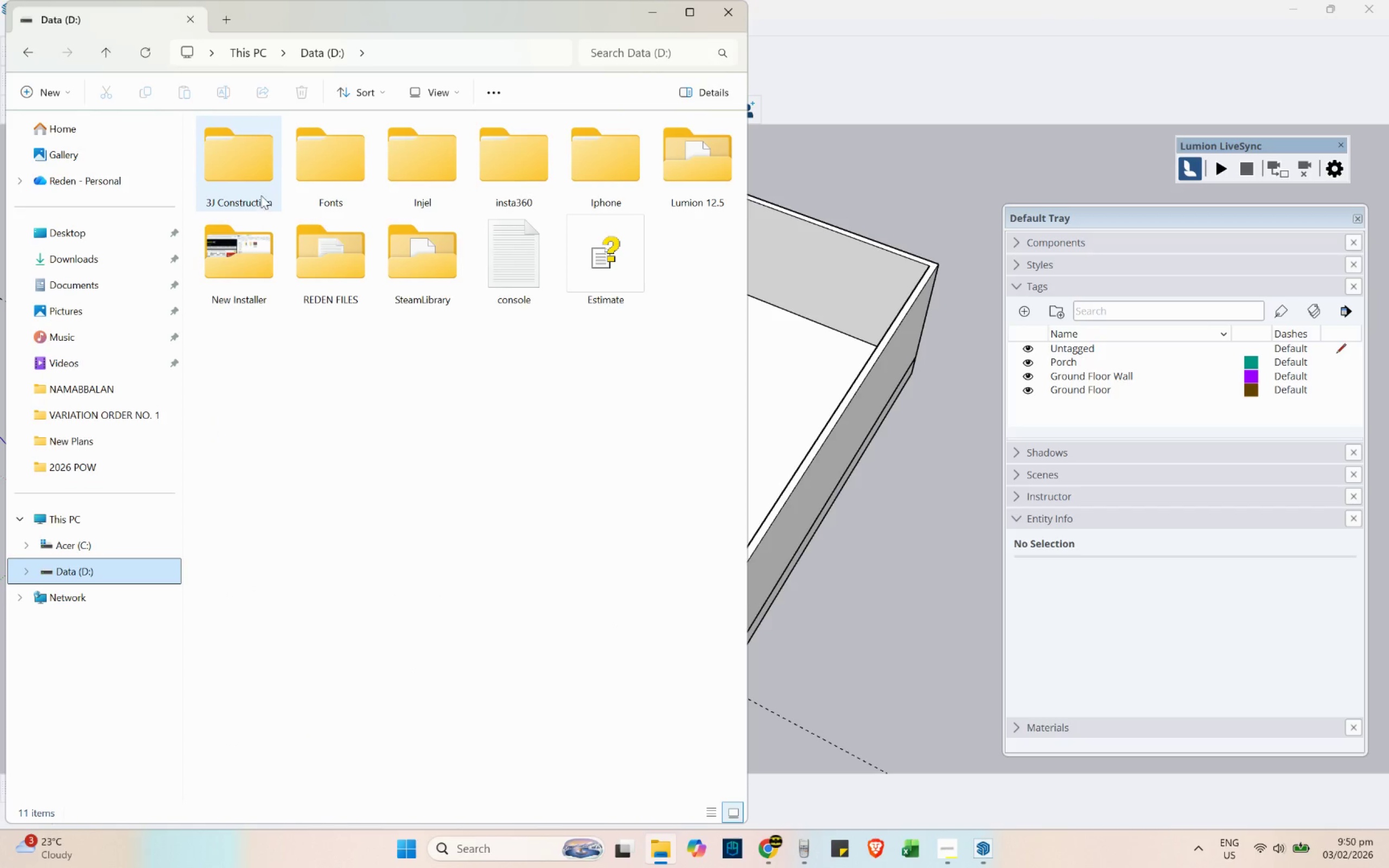 
left_click([249, 186])
 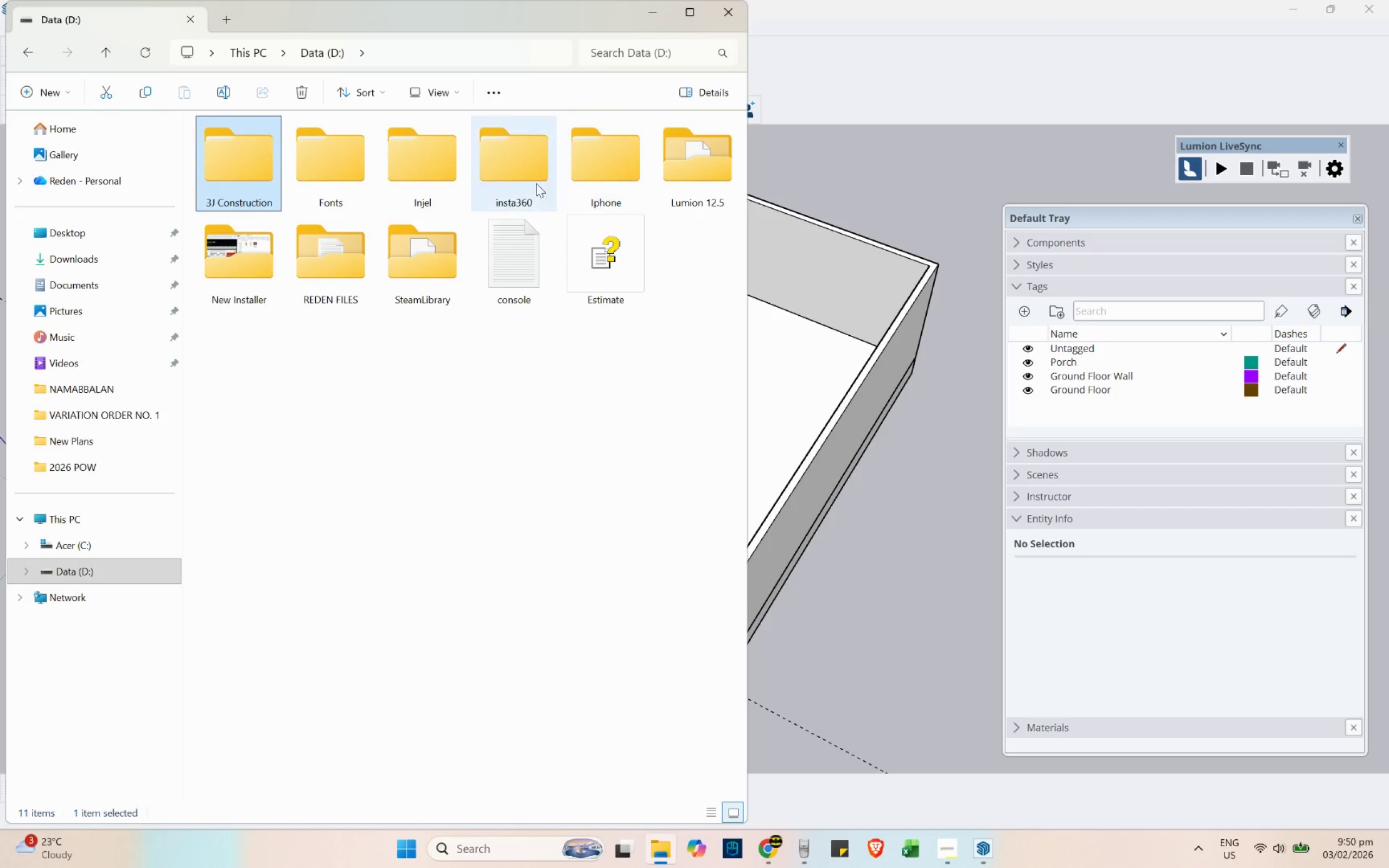 
left_click([512, 184])
 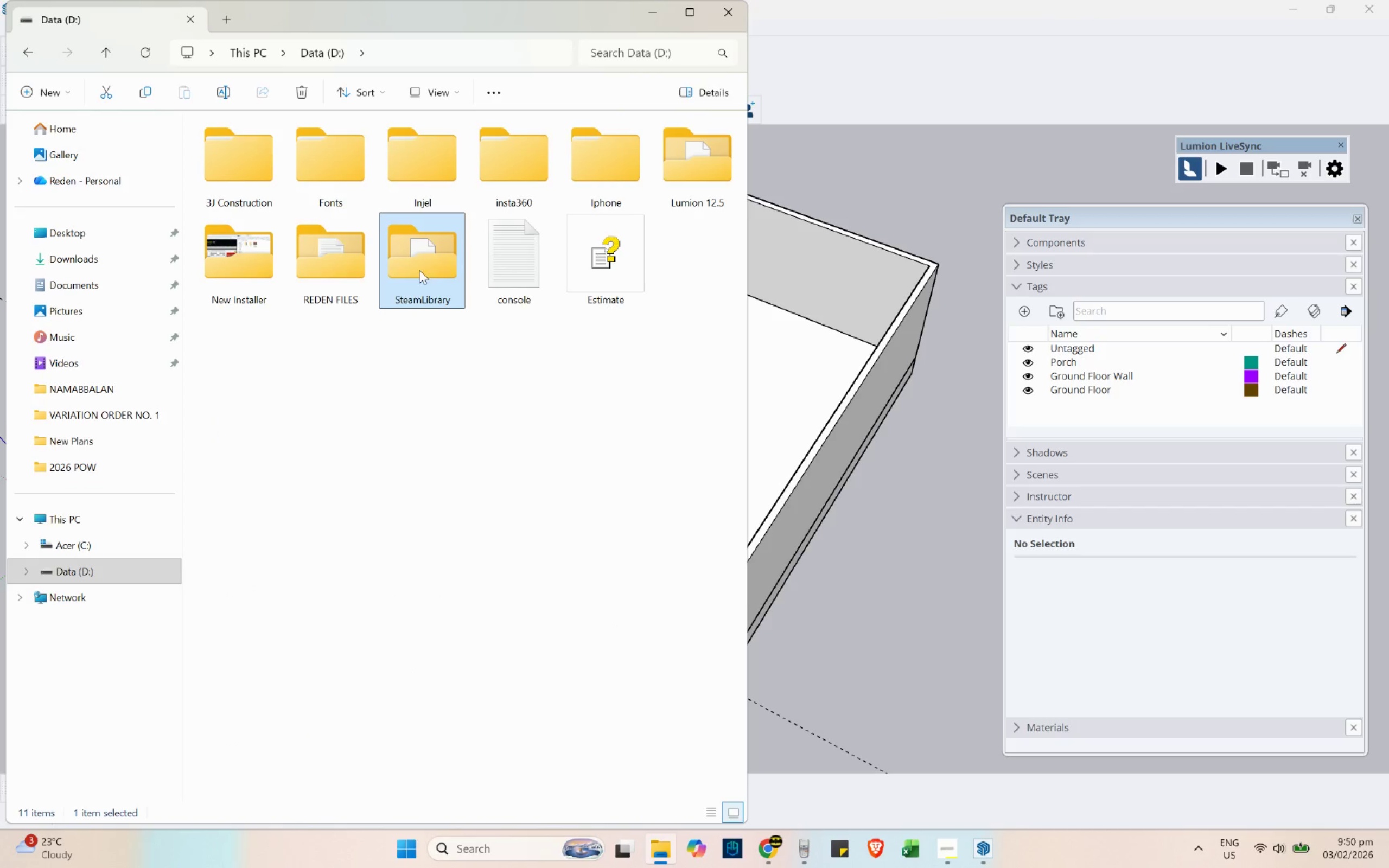 
triple_click([335, 285])
 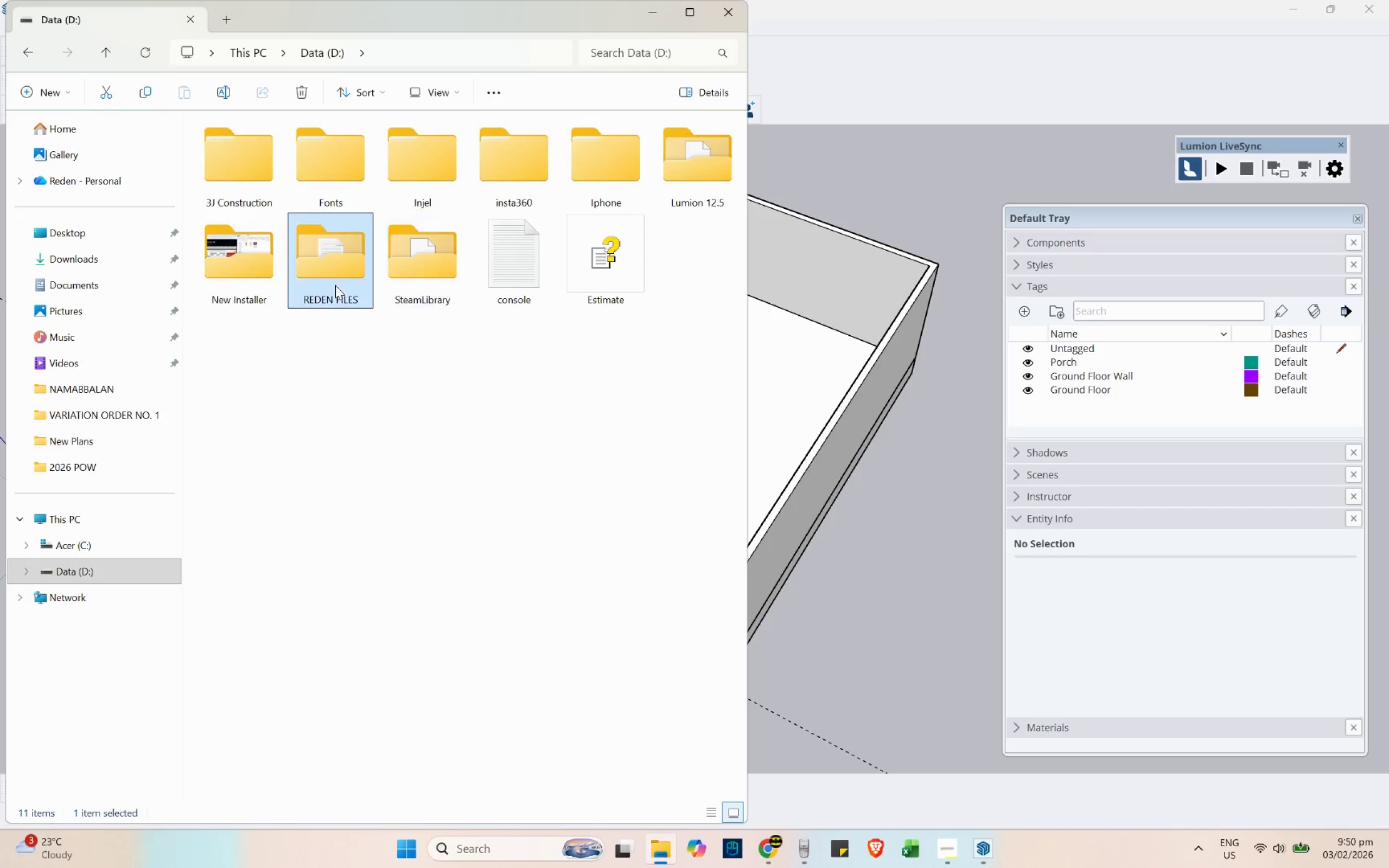 
triple_click([335, 285])
 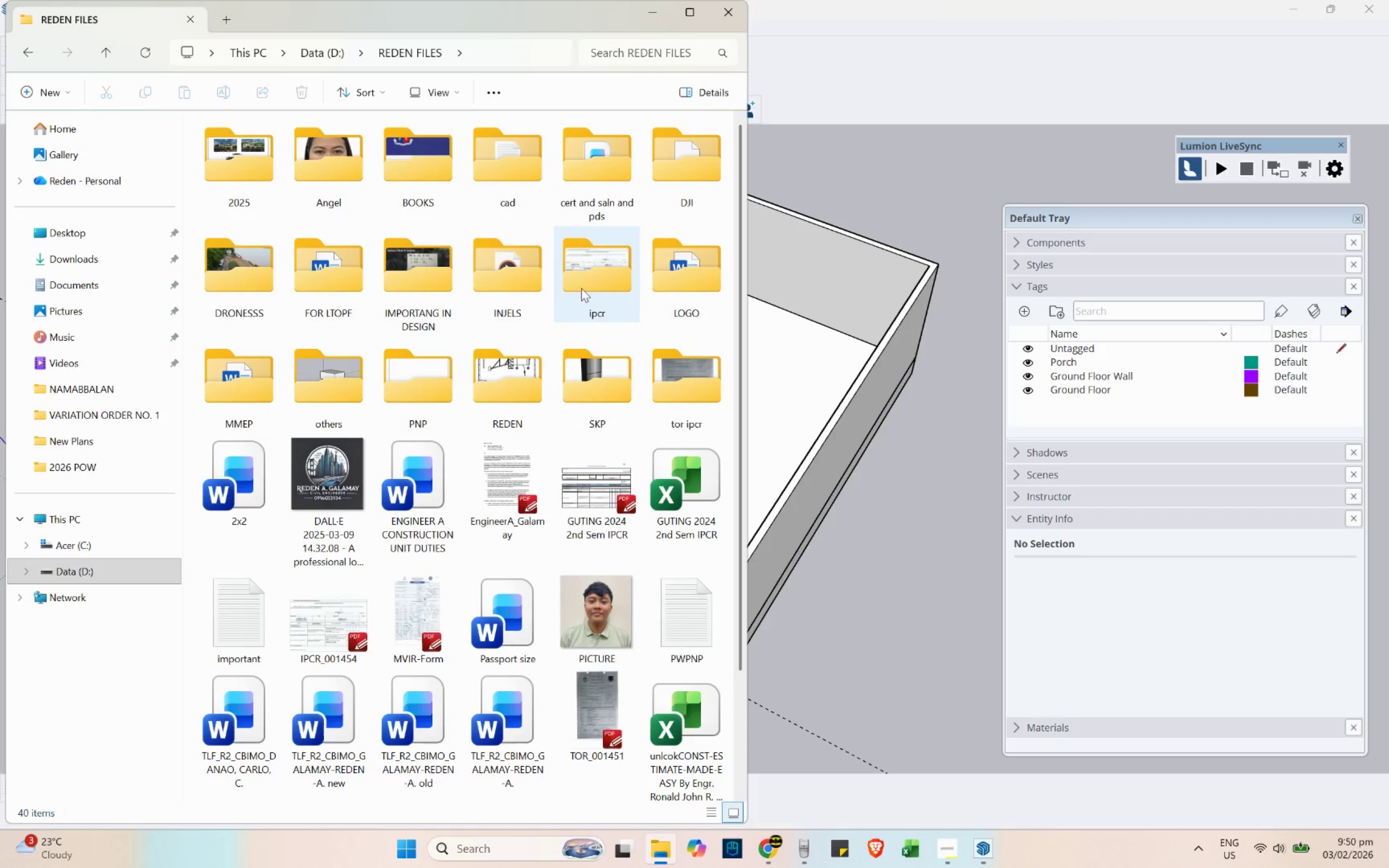 
double_click([509, 400])
 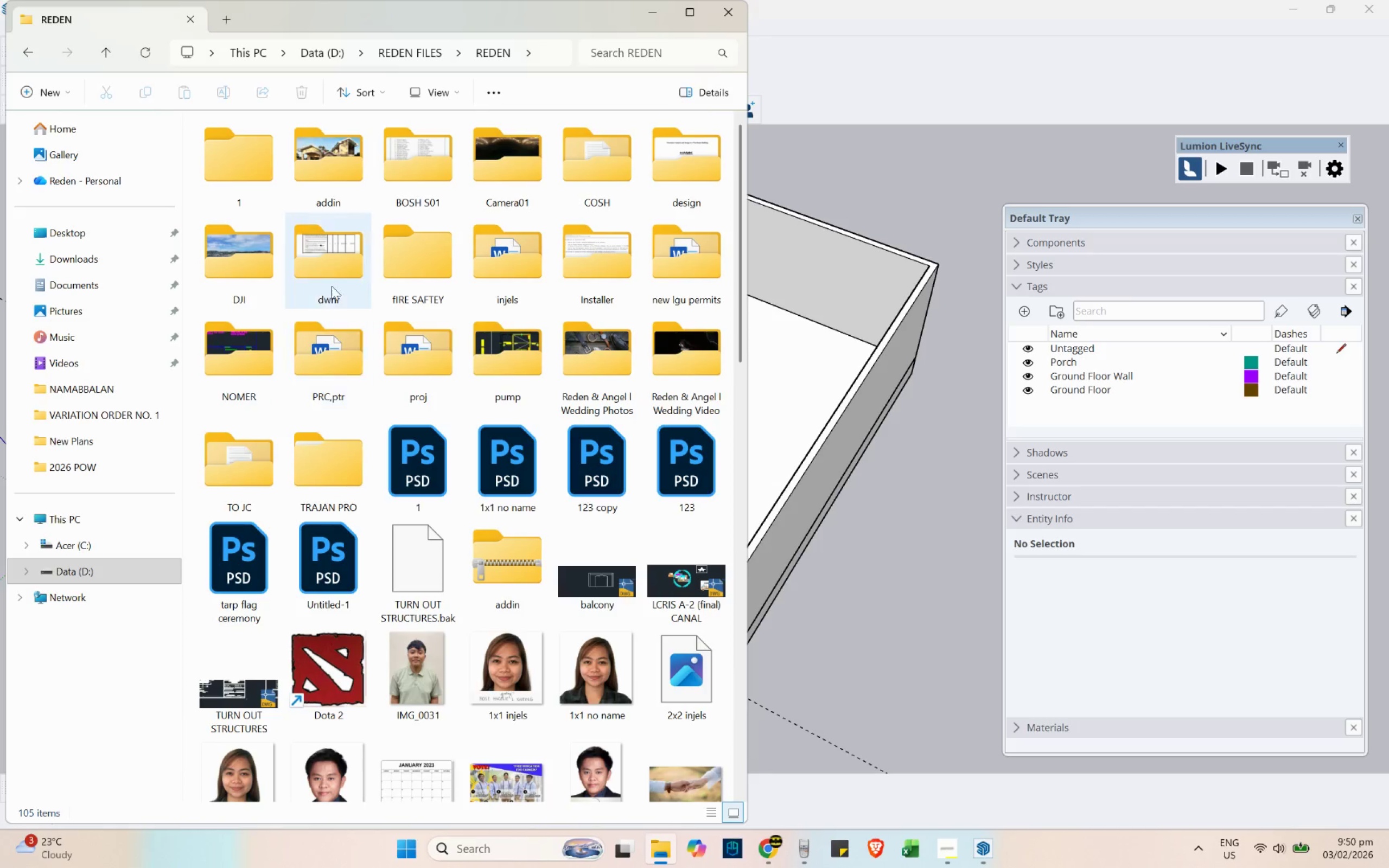 
left_click([324, 267])
 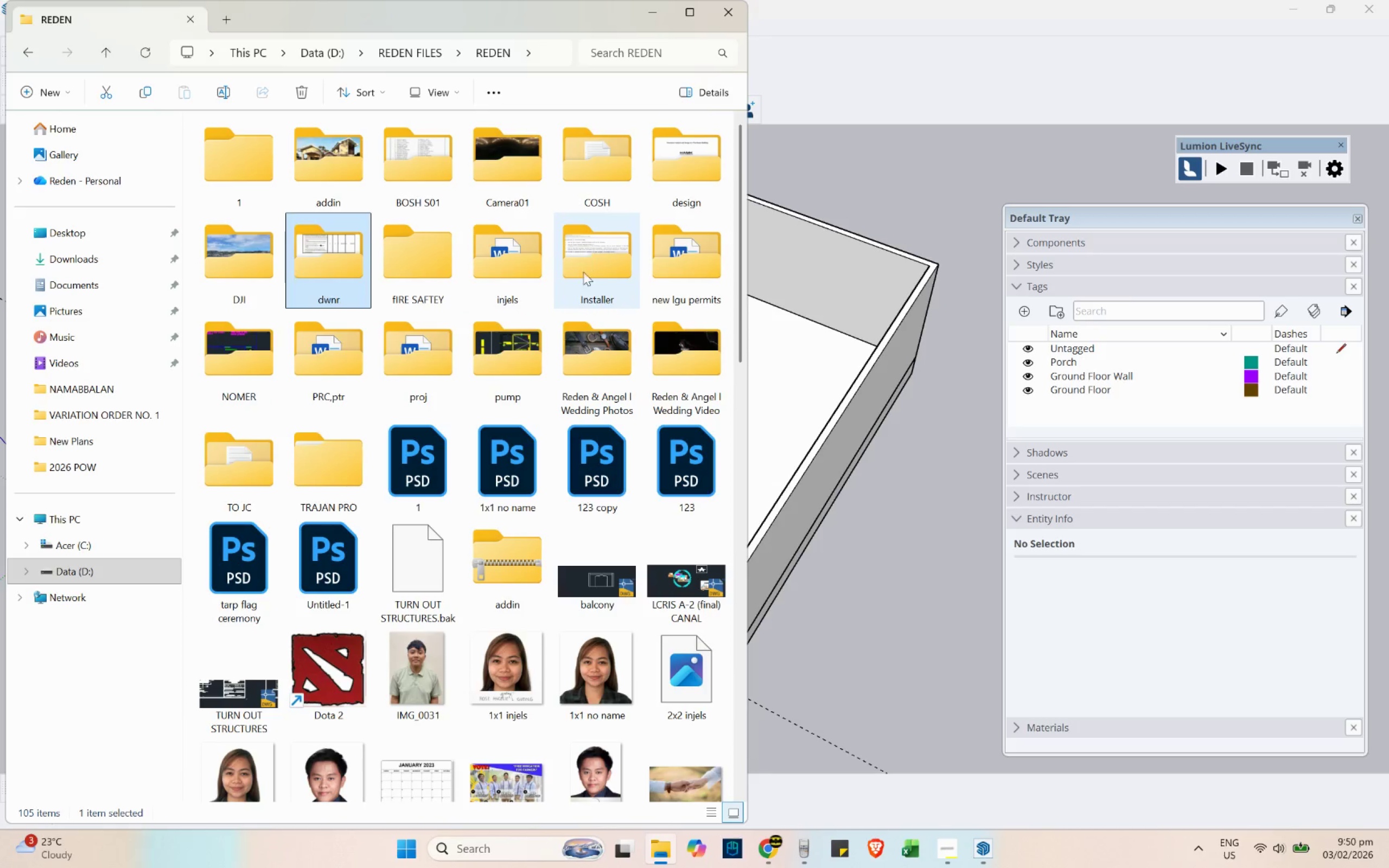 
double_click([413, 369])
 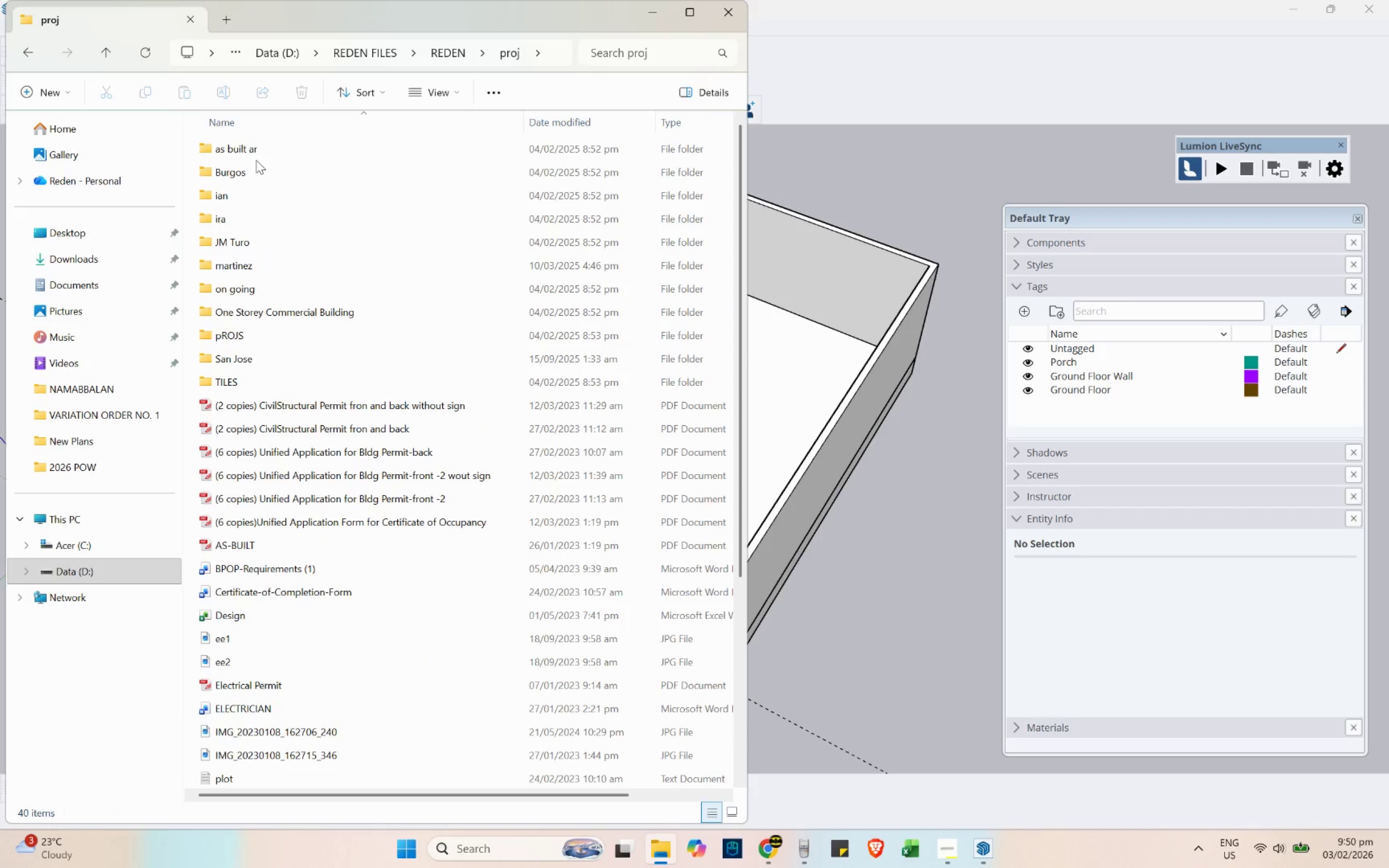 
double_click([257, 343])
 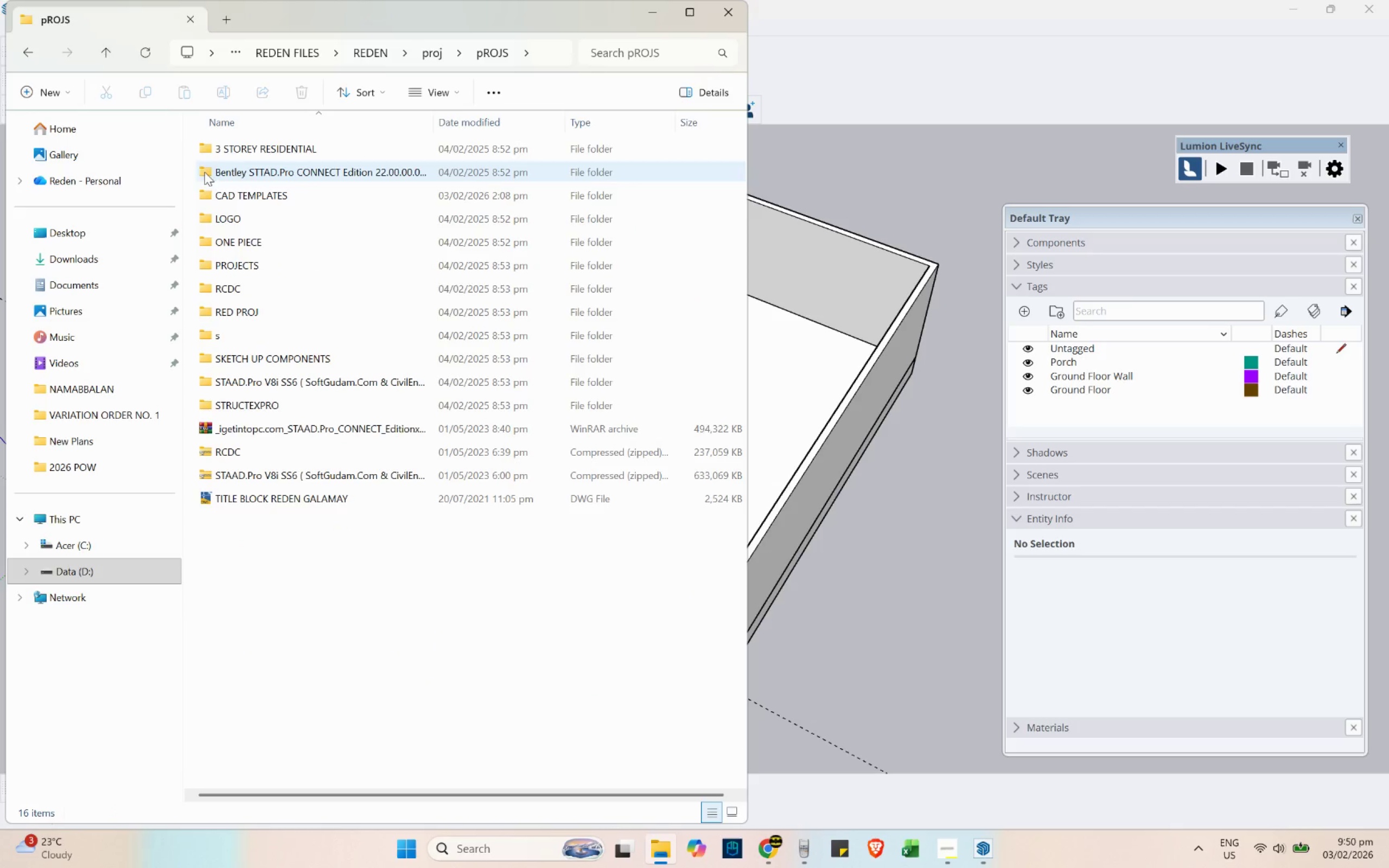 
double_click([31, 54])
 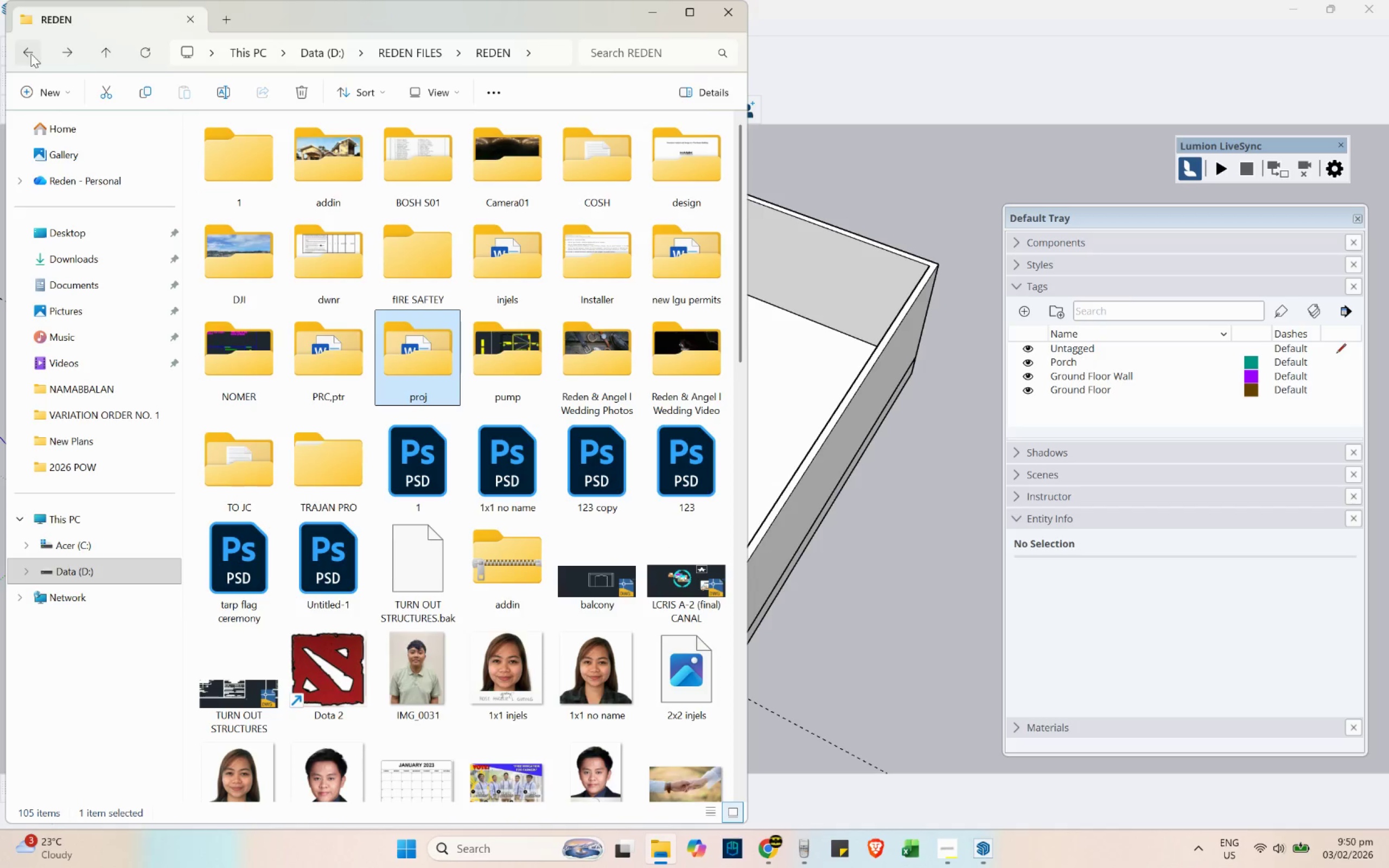 
left_click([31, 54])
 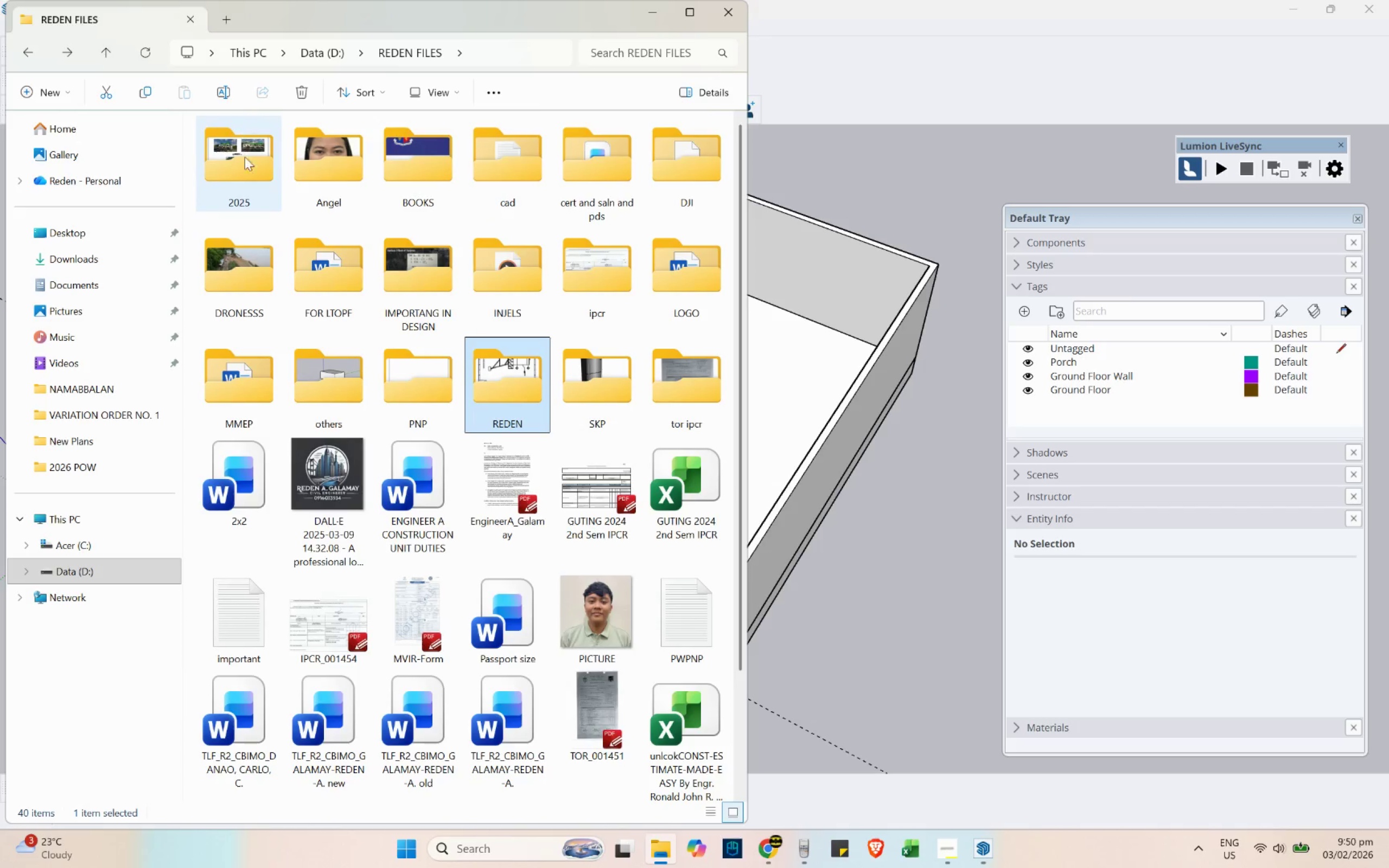 
double_click([240, 169])
 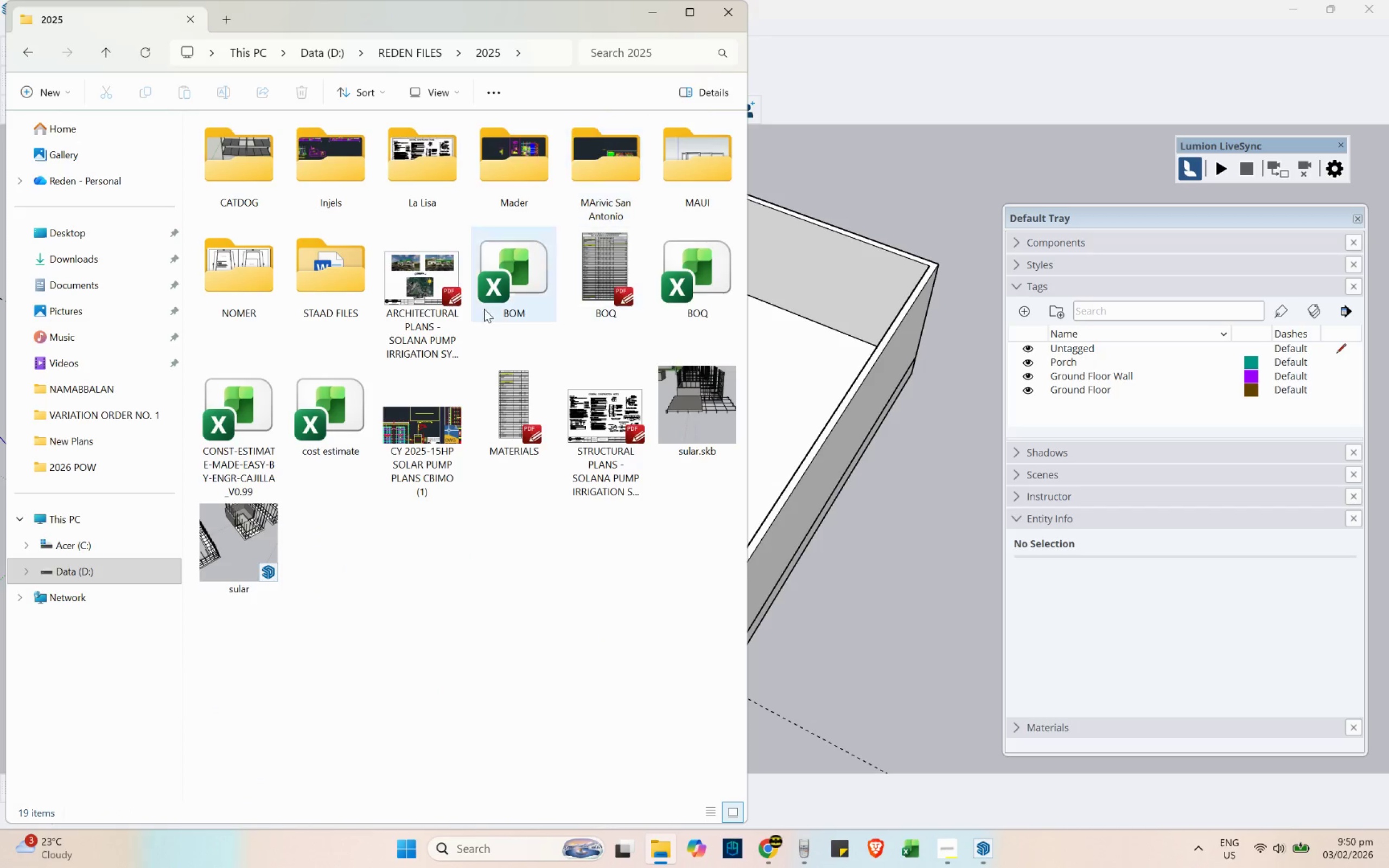 
left_click([330, 301])
 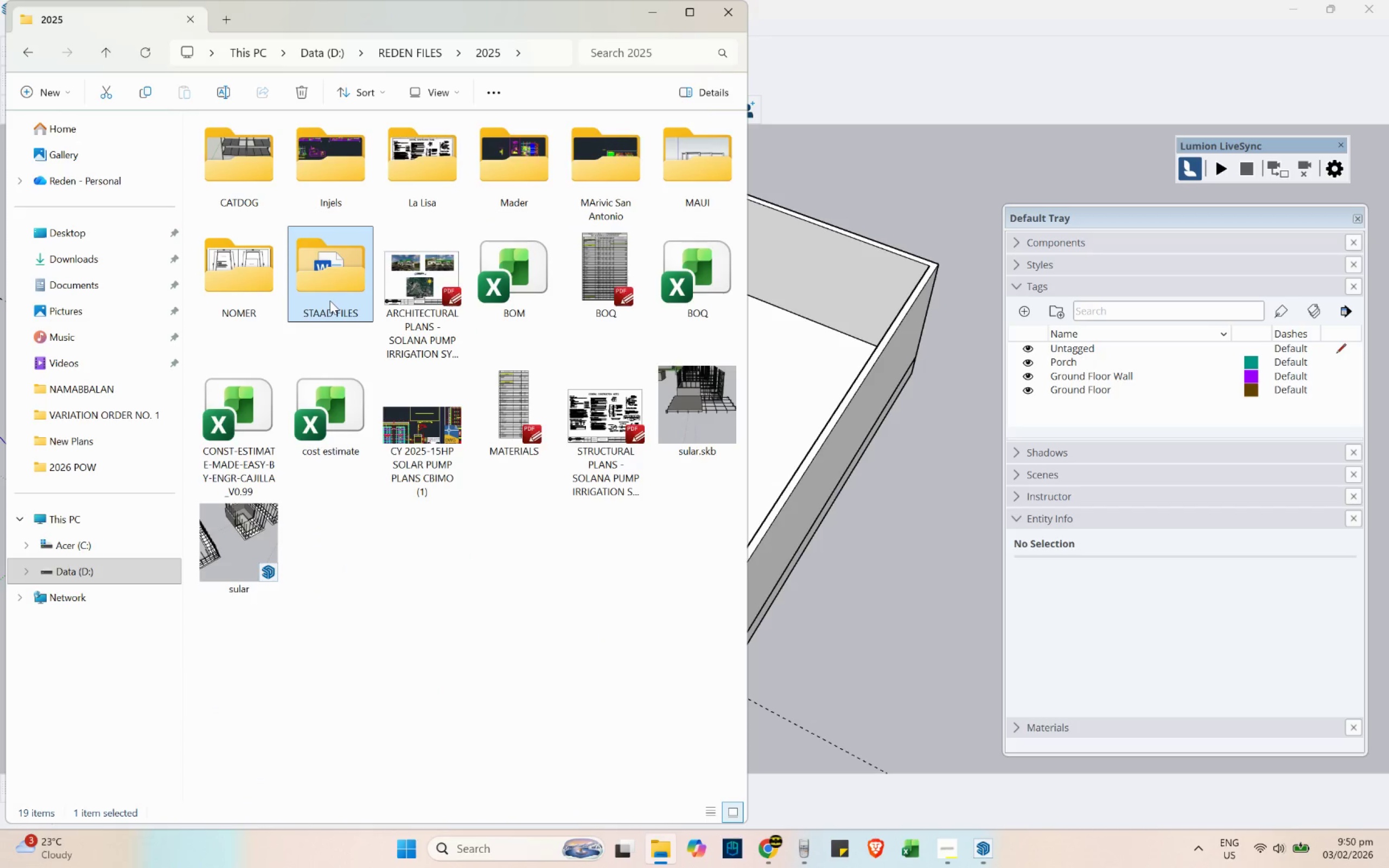 
key(Backspace)
 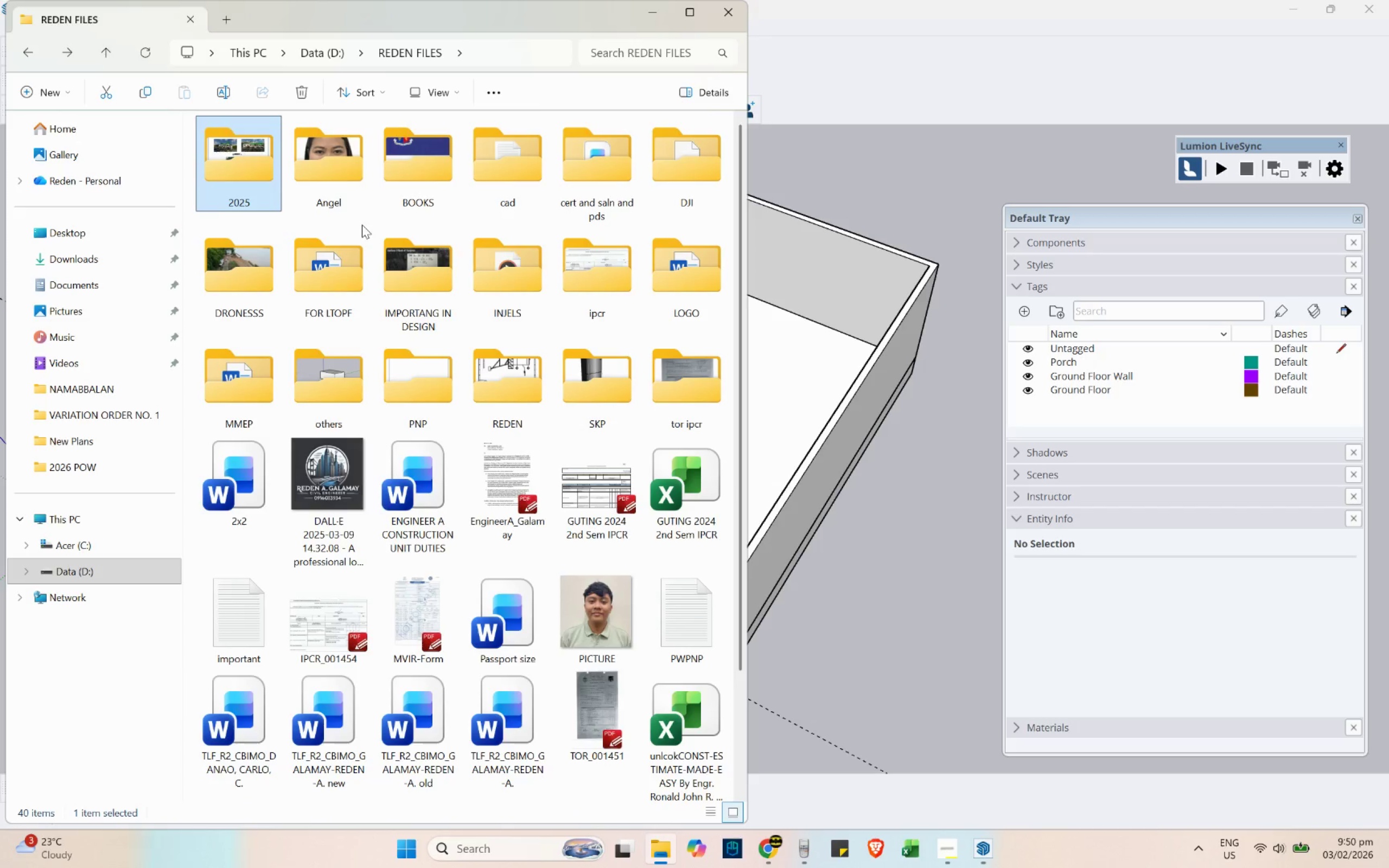 
key(S)
 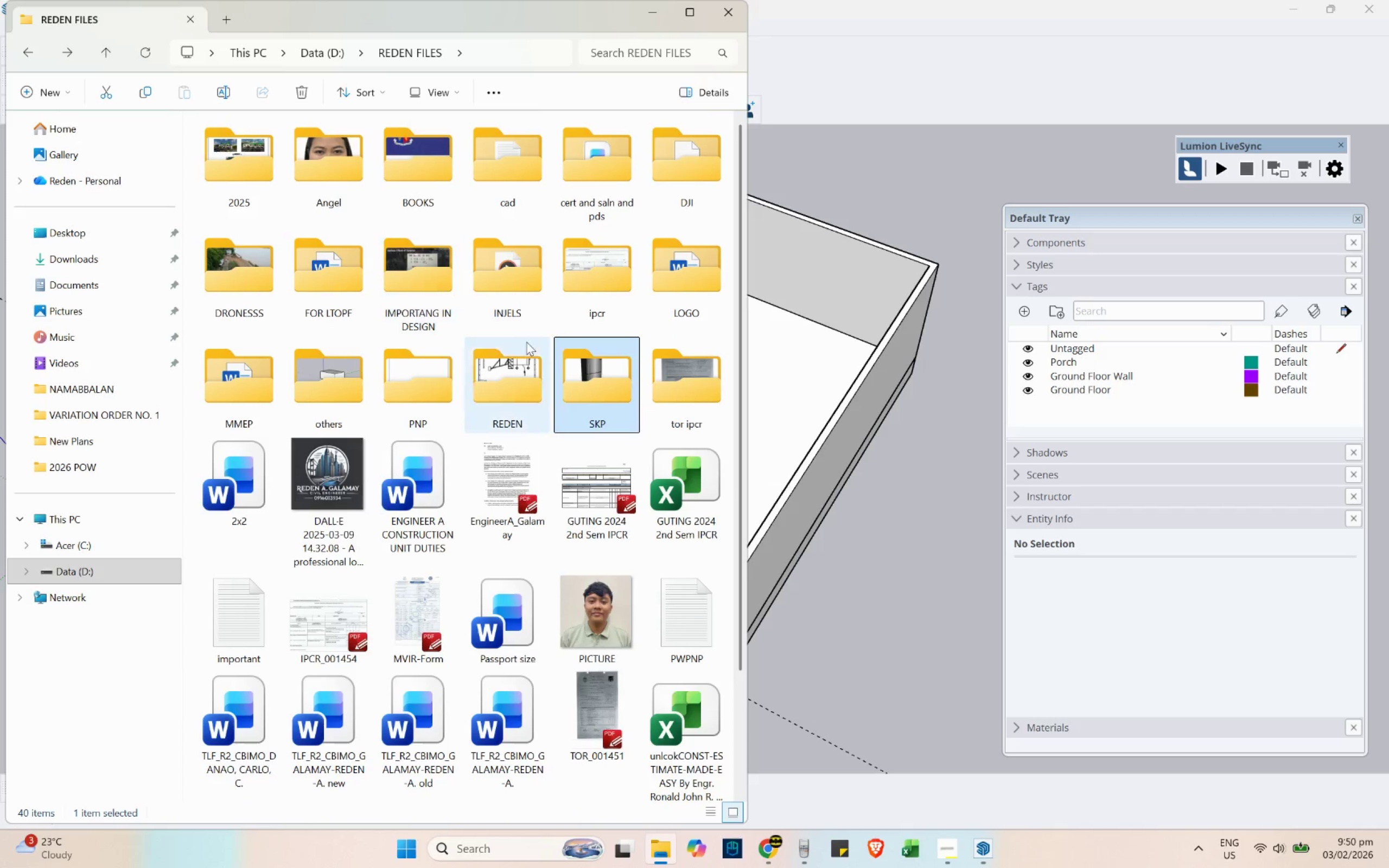 
double_click([587, 363])
 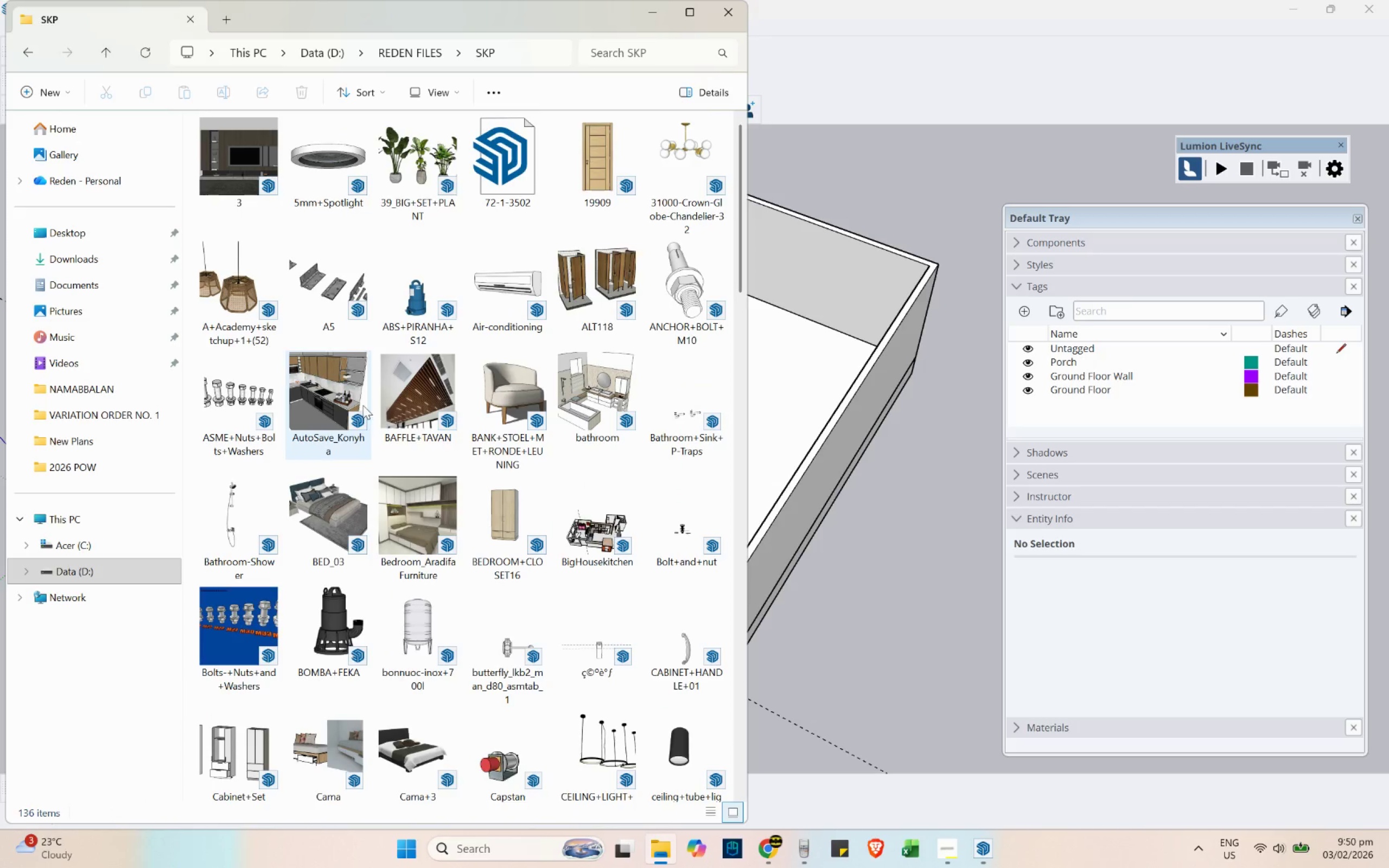 
scroll: coordinate [373, 392], scroll_direction: down, amount: 3.0
 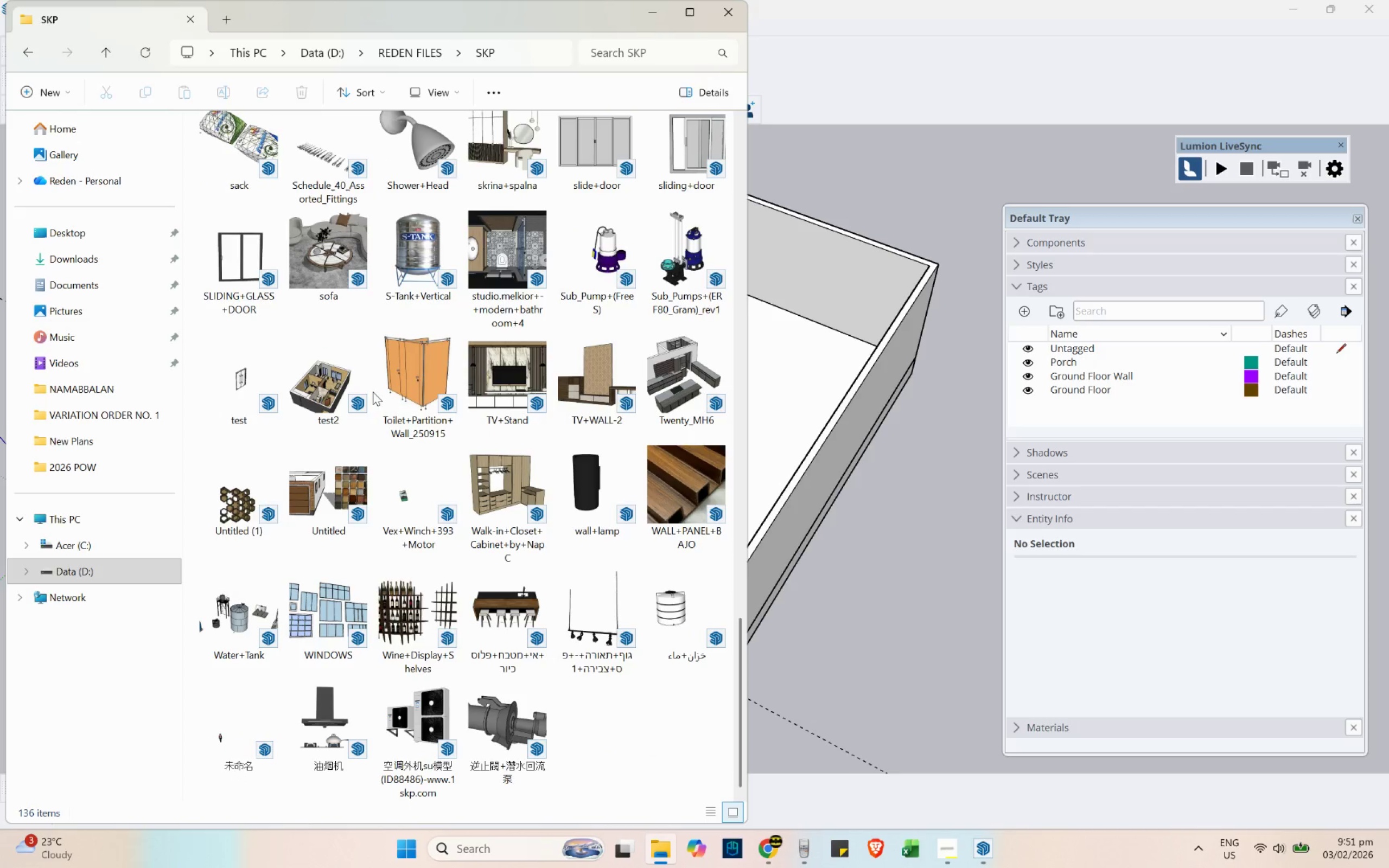 
scroll: coordinate [373, 392], scroll_direction: up, amount: 4.0
 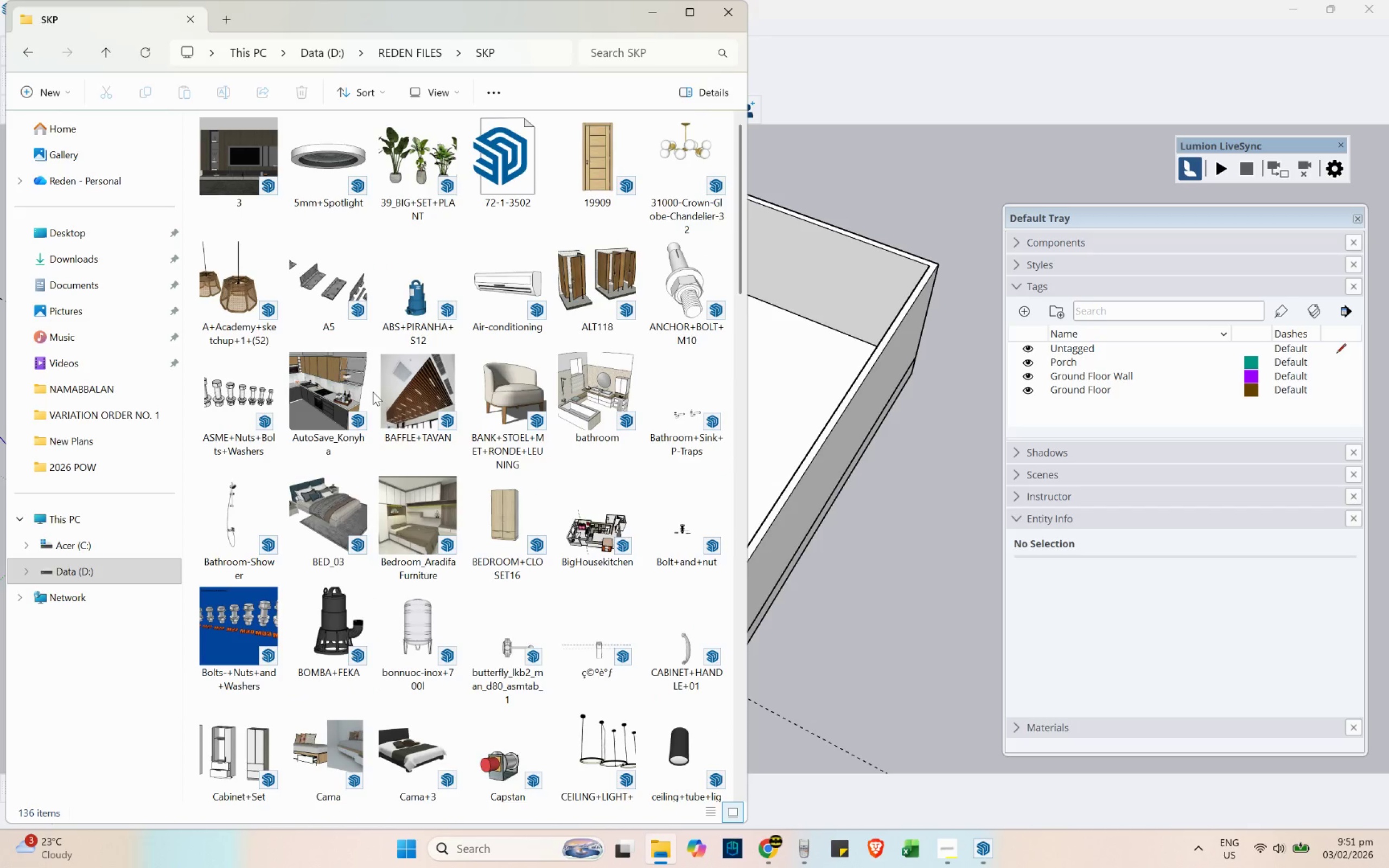 
mouse_move([394, 348])
 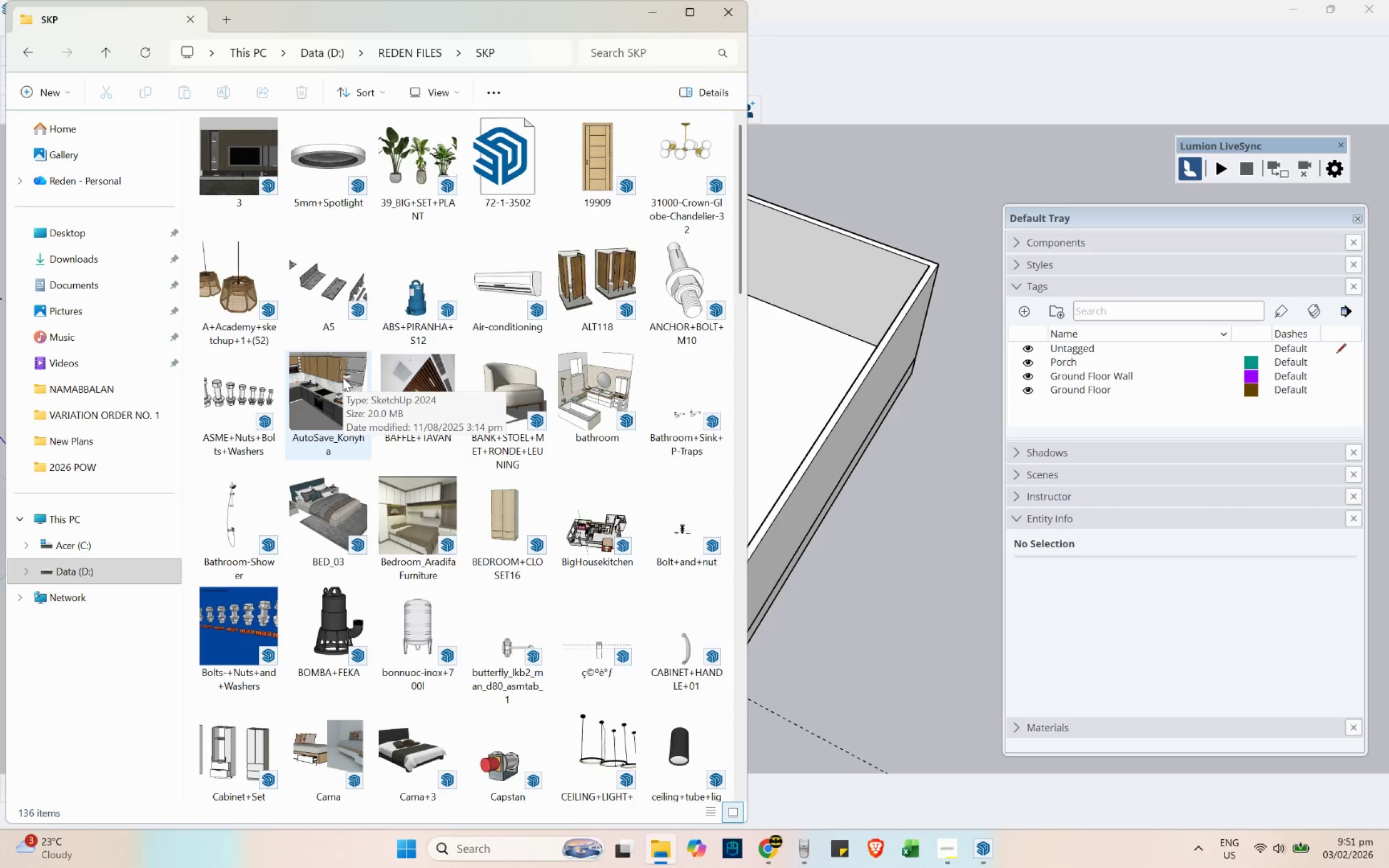 
scroll: coordinate [335, 372], scroll_direction: down, amount: 4.0
 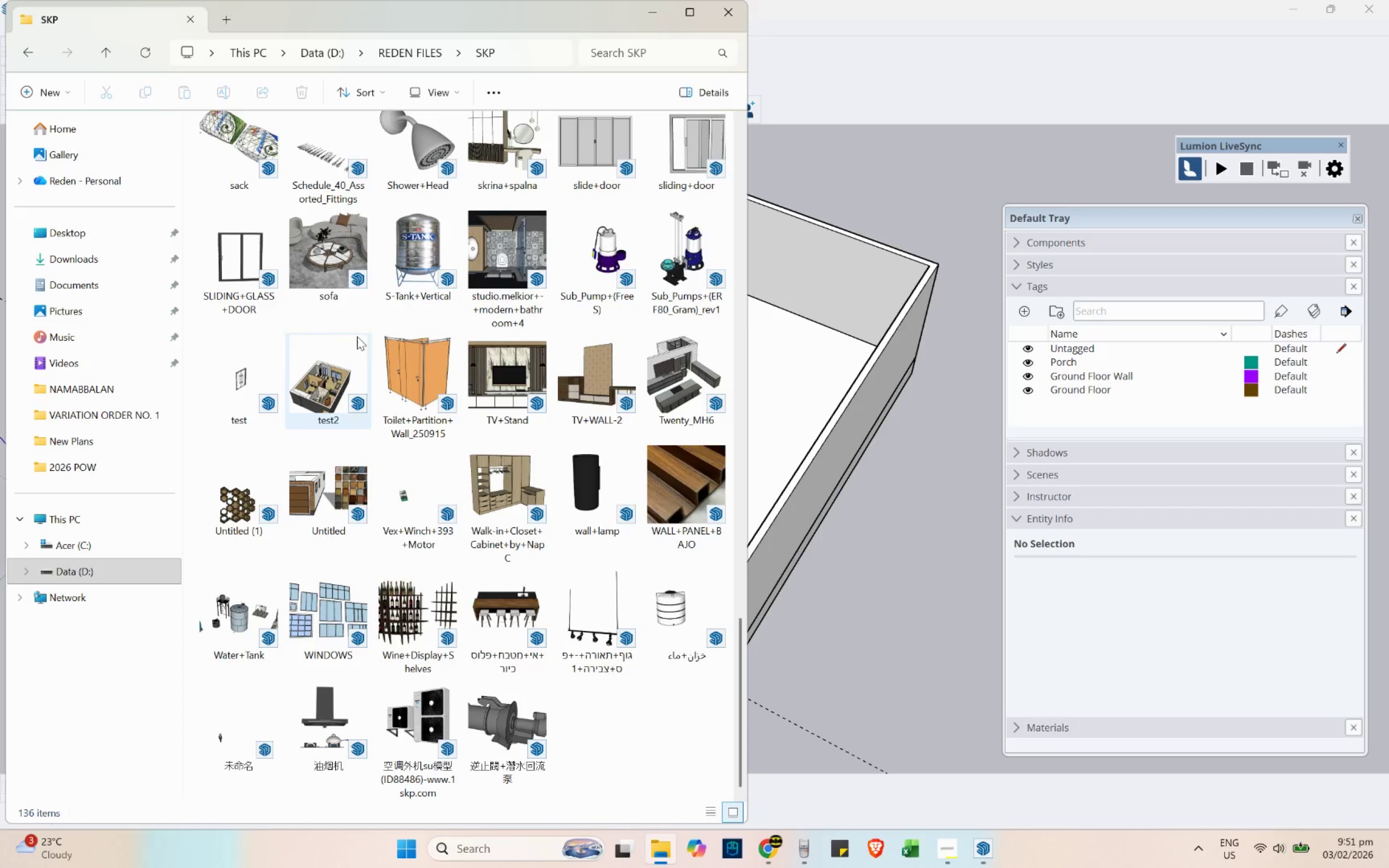 
left_click([303, 245])
 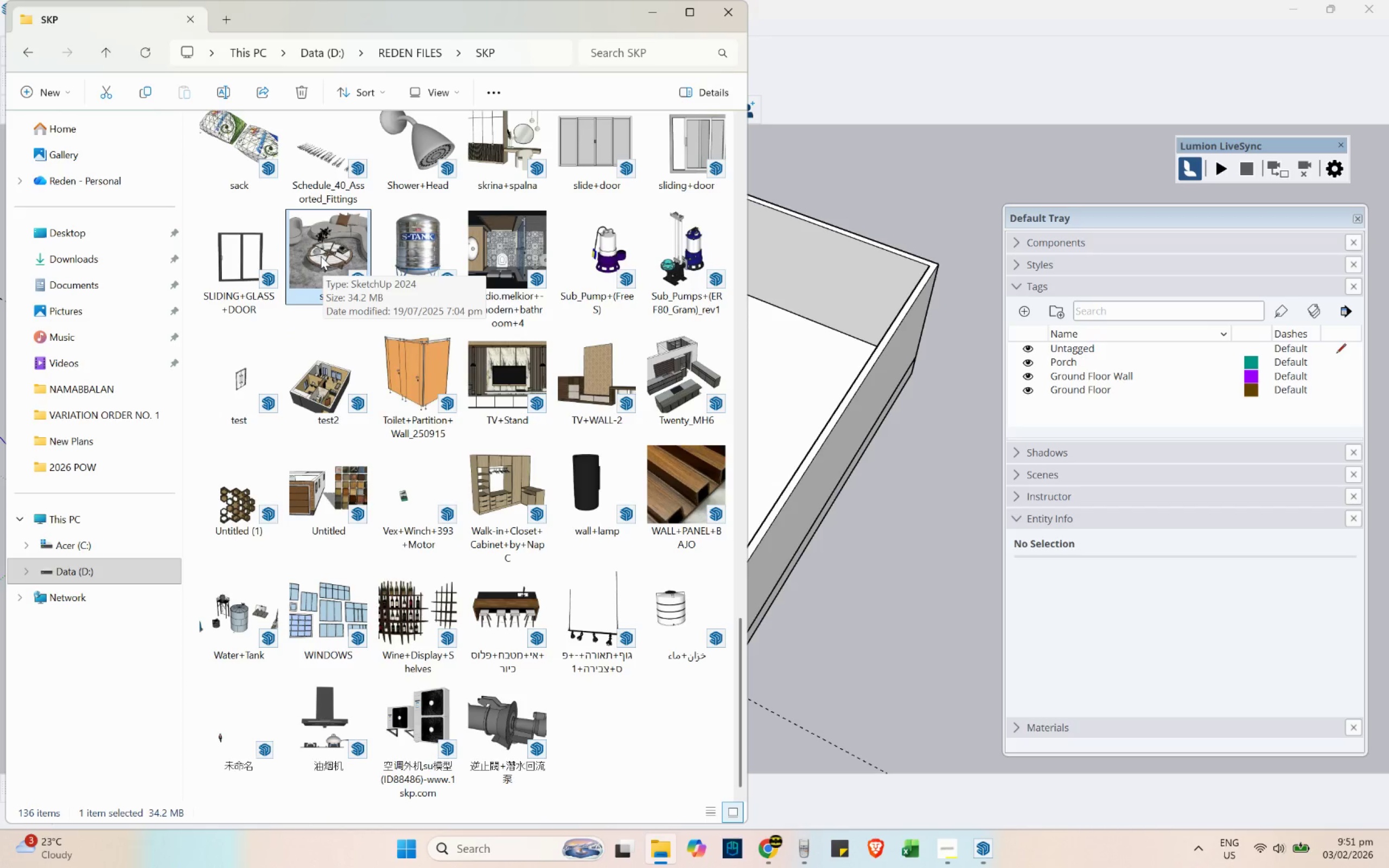 
double_click([319, 253])
 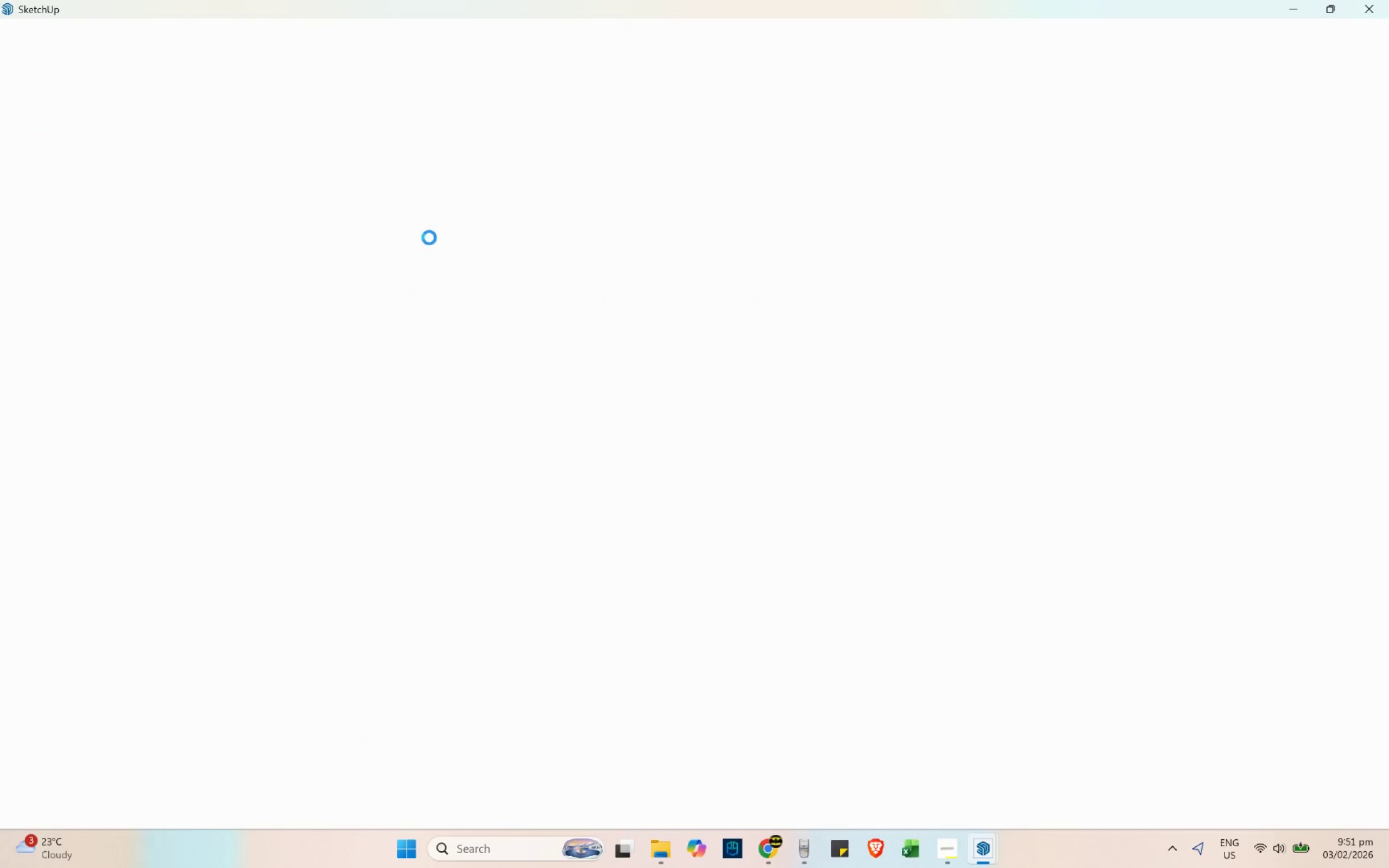 
wait(8.14)
 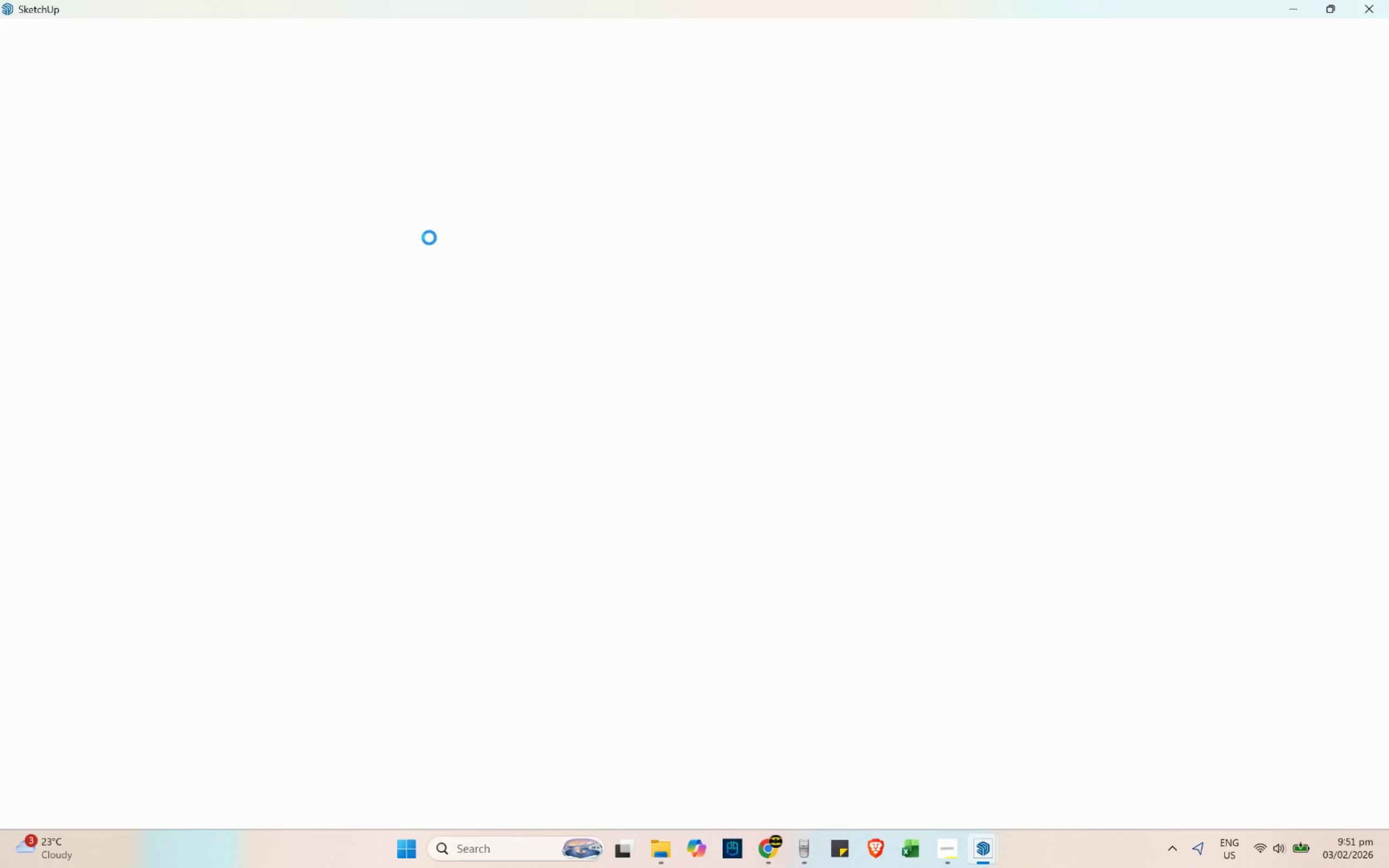 
left_click([405, 425])
 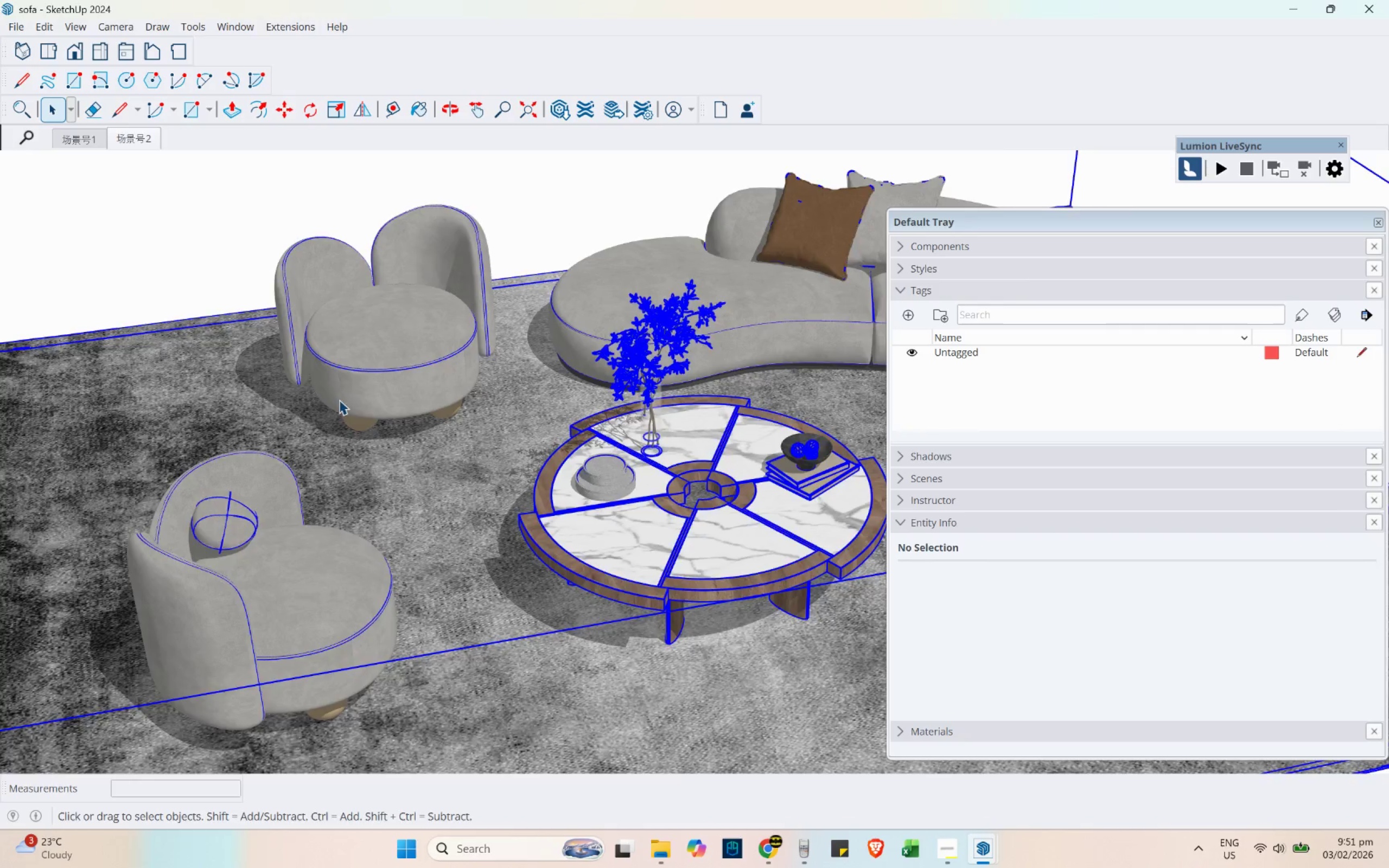 
scroll: coordinate [270, 417], scroll_direction: down, amount: 20.0
 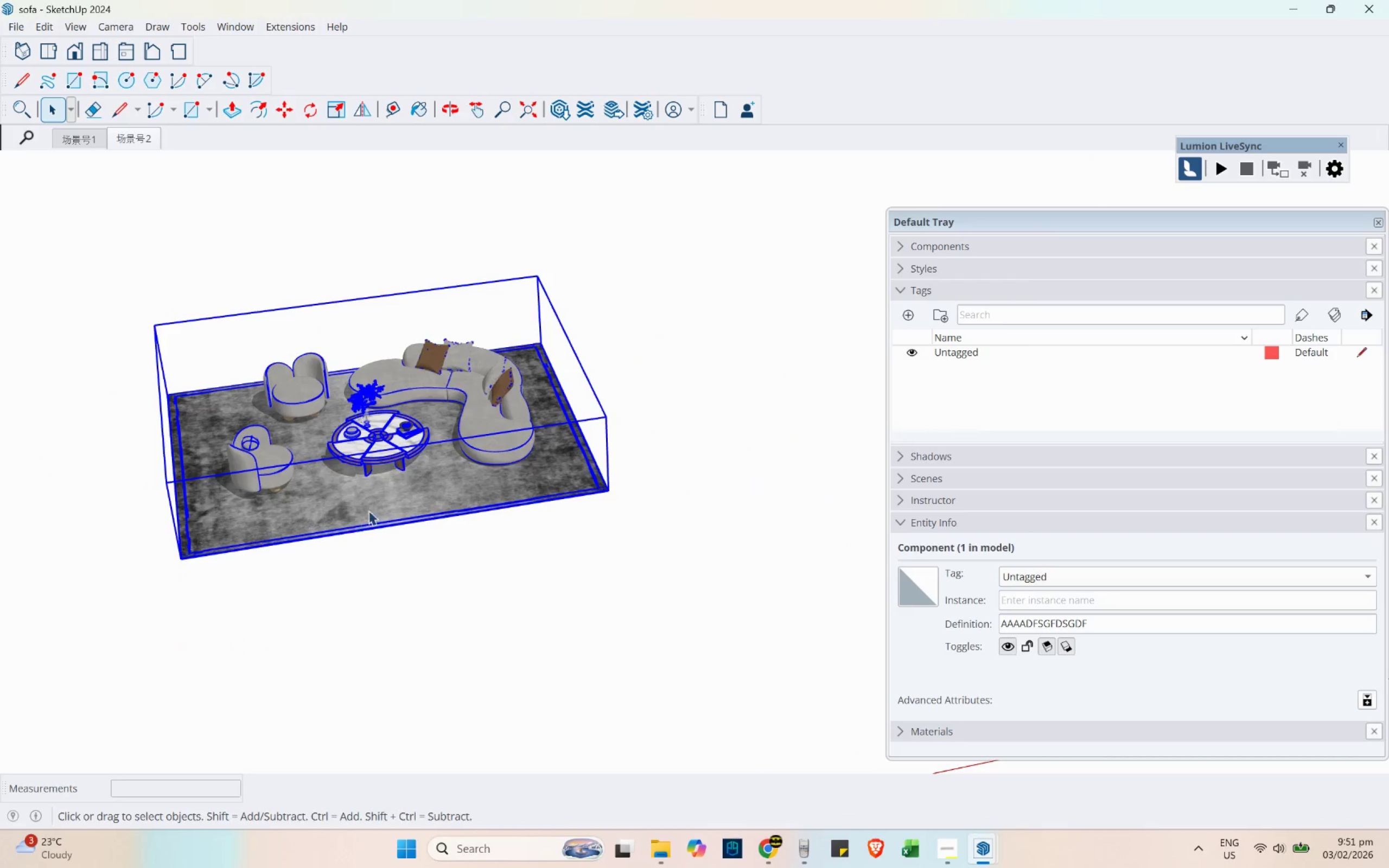 
key(Control+C)
 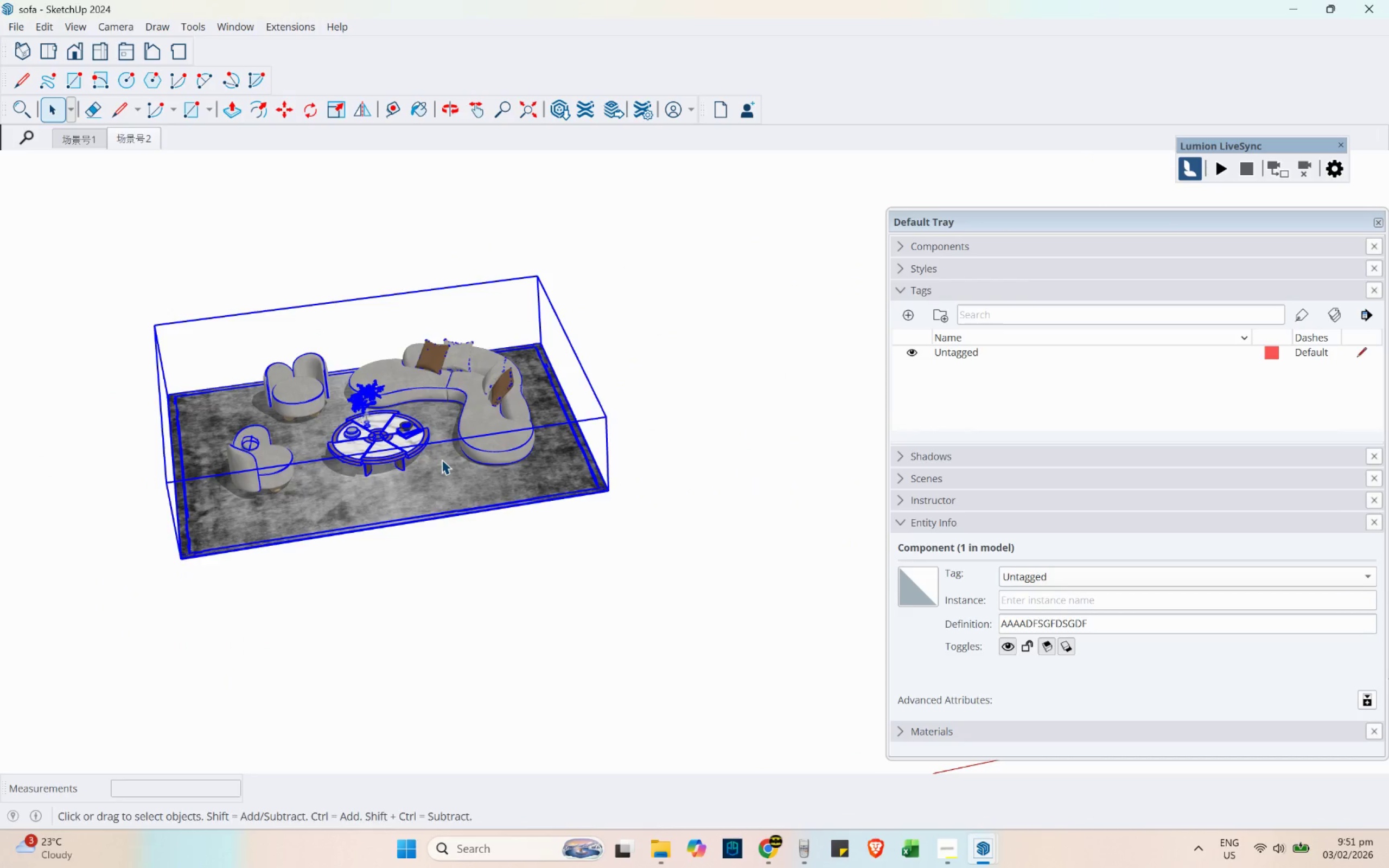 
key(Alt+Tab)
 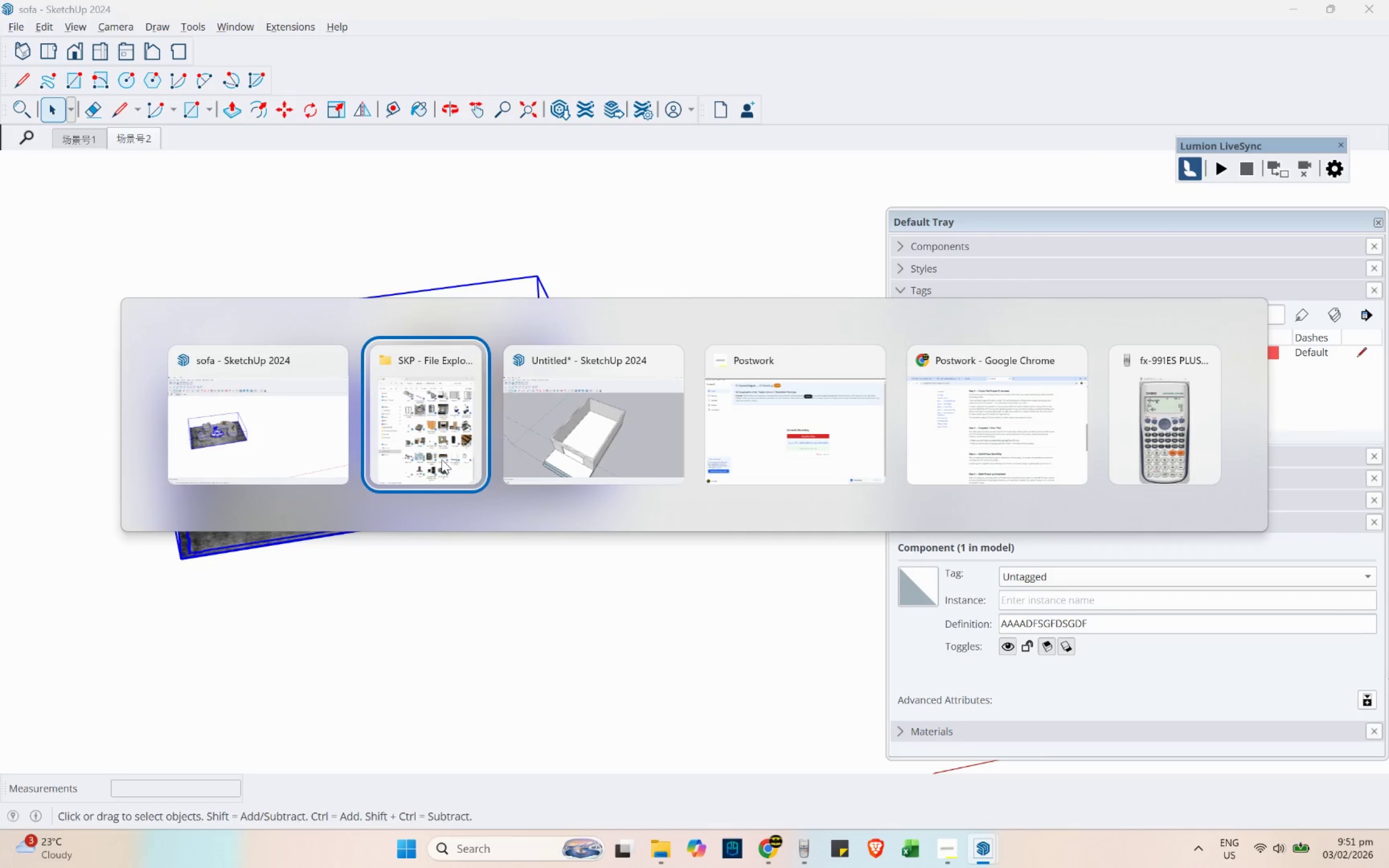 
key(Alt+Tab)
 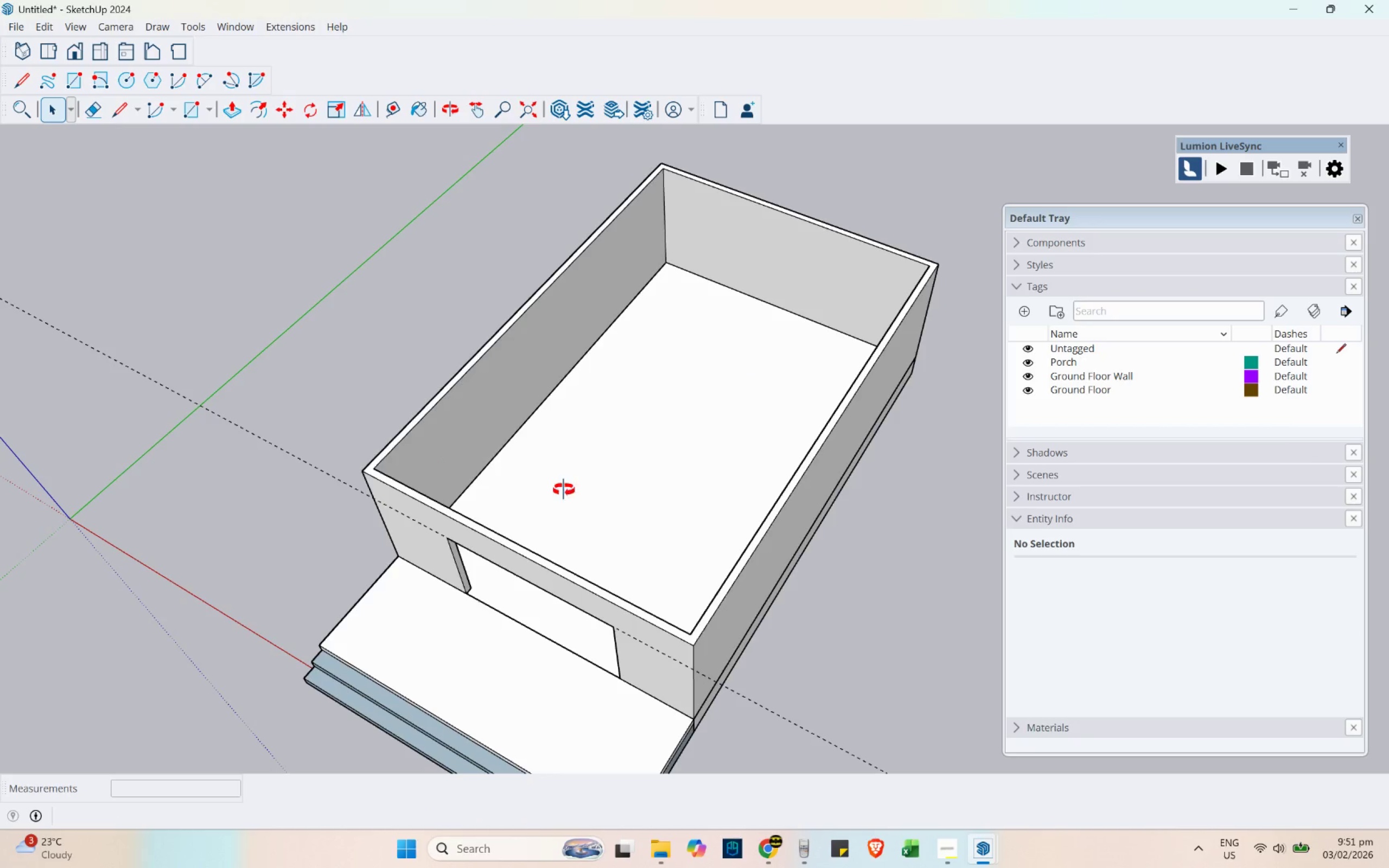 
key(Control+V)
 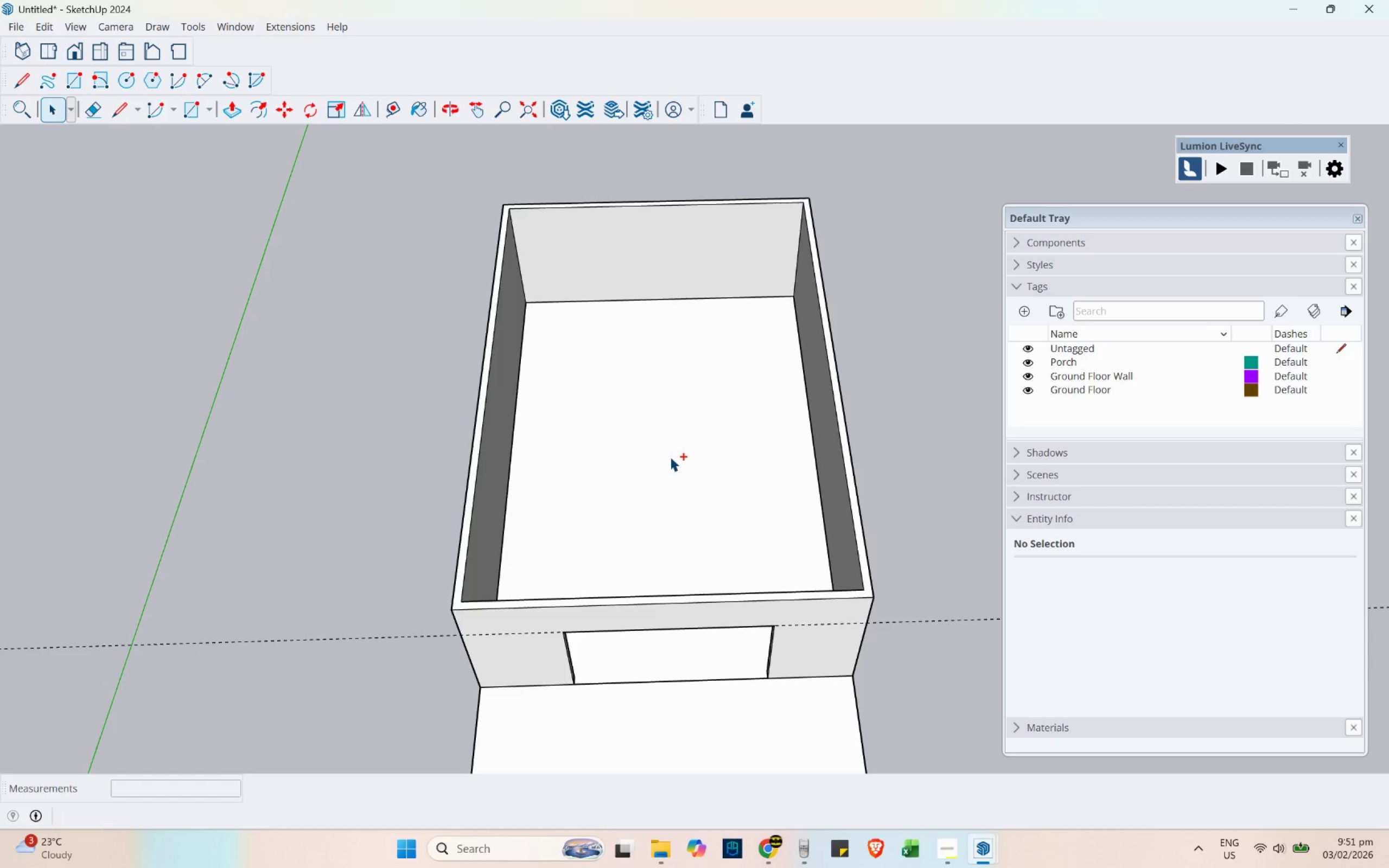 
left_click([670, 457])
 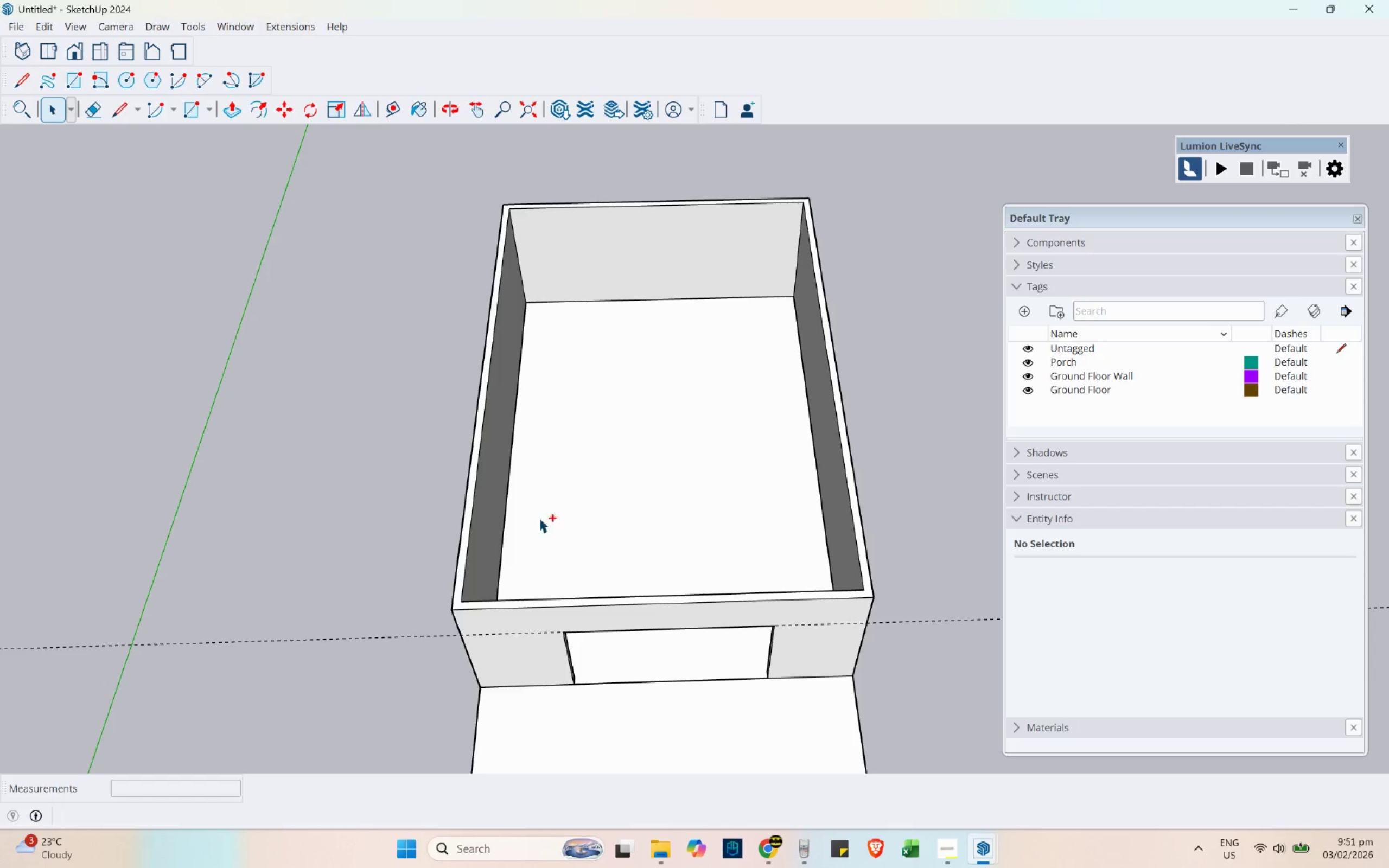 
scroll: coordinate [654, 483], scroll_direction: down, amount: 21.0
 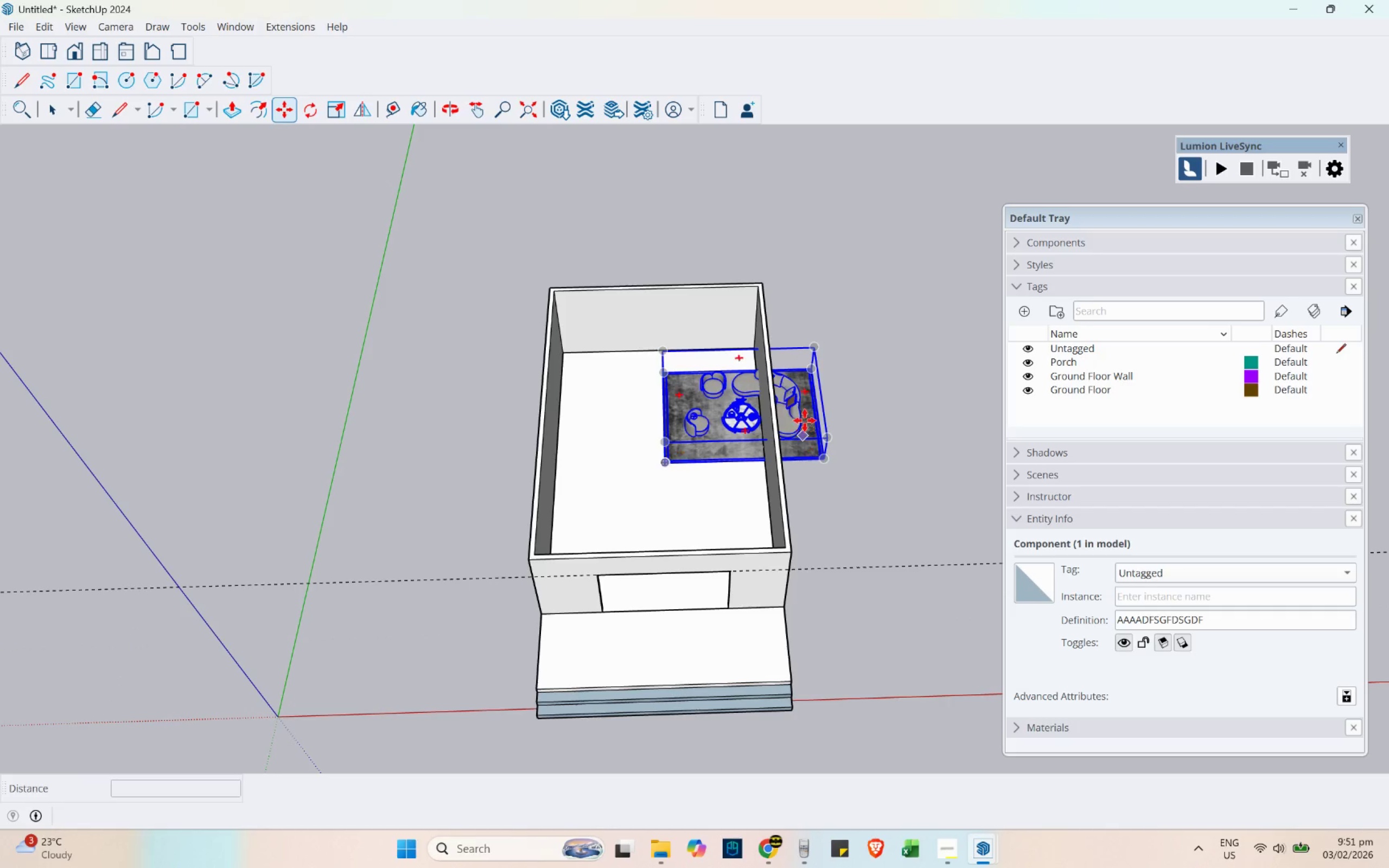 
scroll: coordinate [828, 490], scroll_direction: up, amount: 23.0
 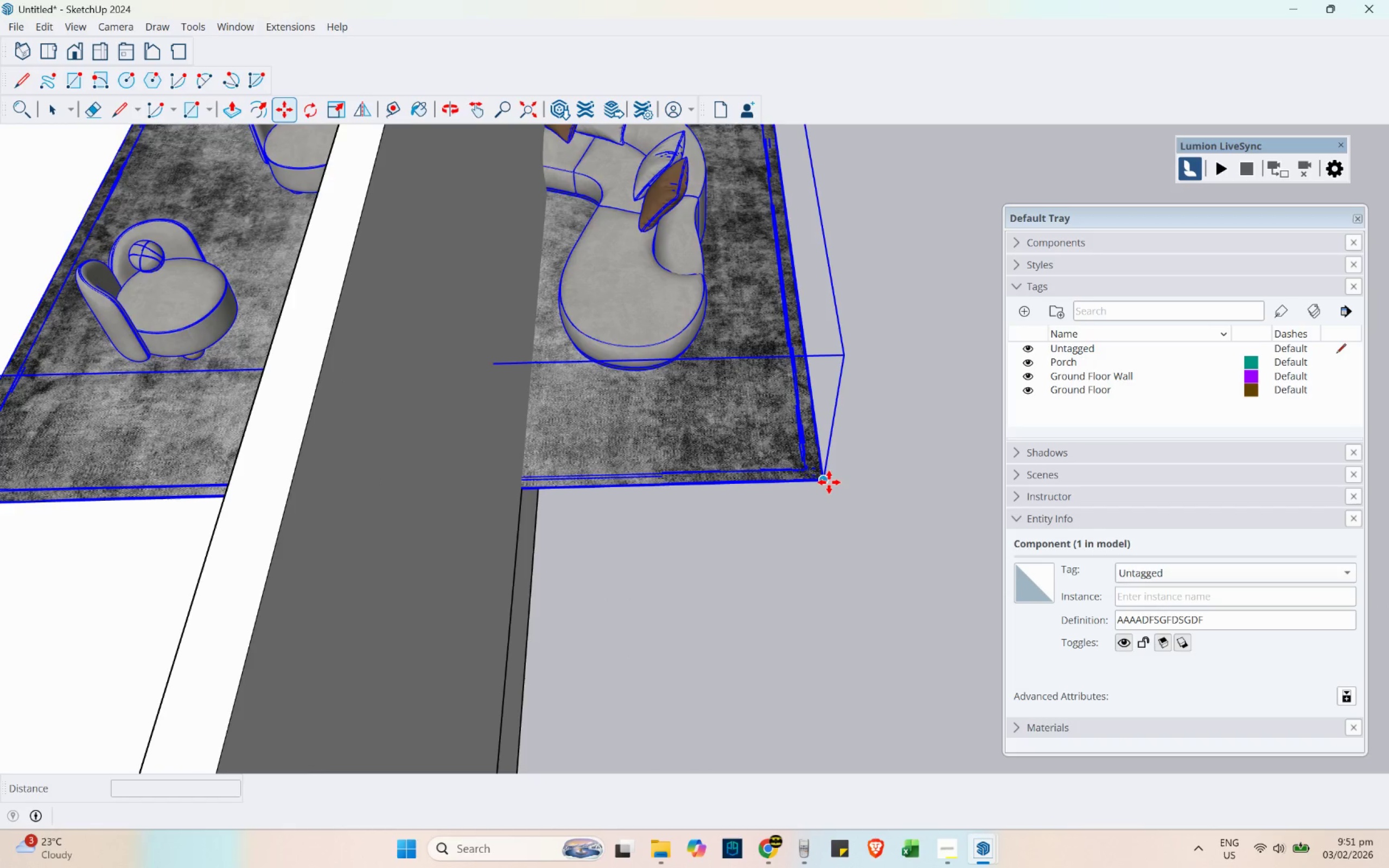 
scroll: coordinate [818, 487], scroll_direction: down, amount: 13.0
 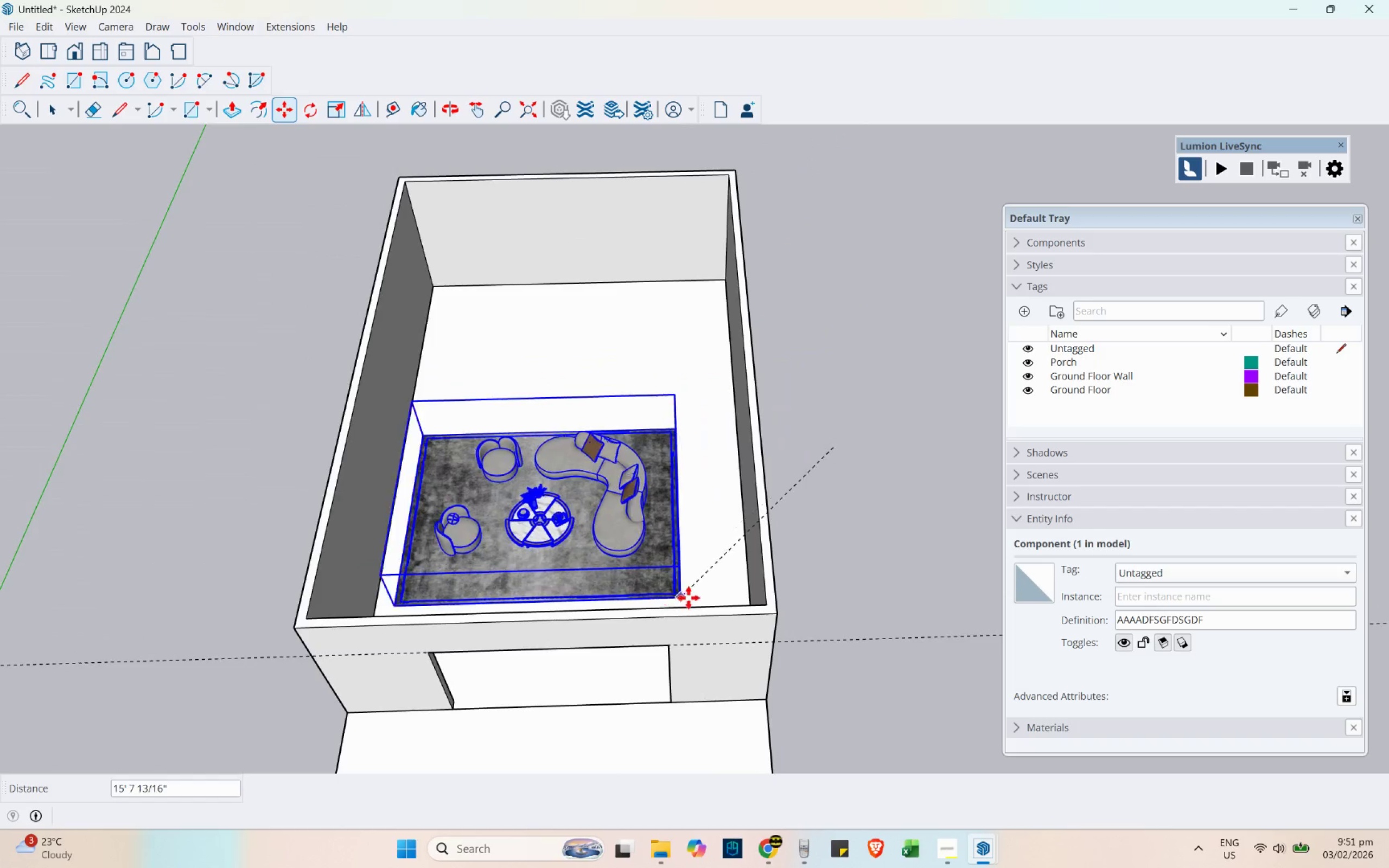 
scroll: coordinate [695, 601], scroll_direction: up, amount: 4.0
 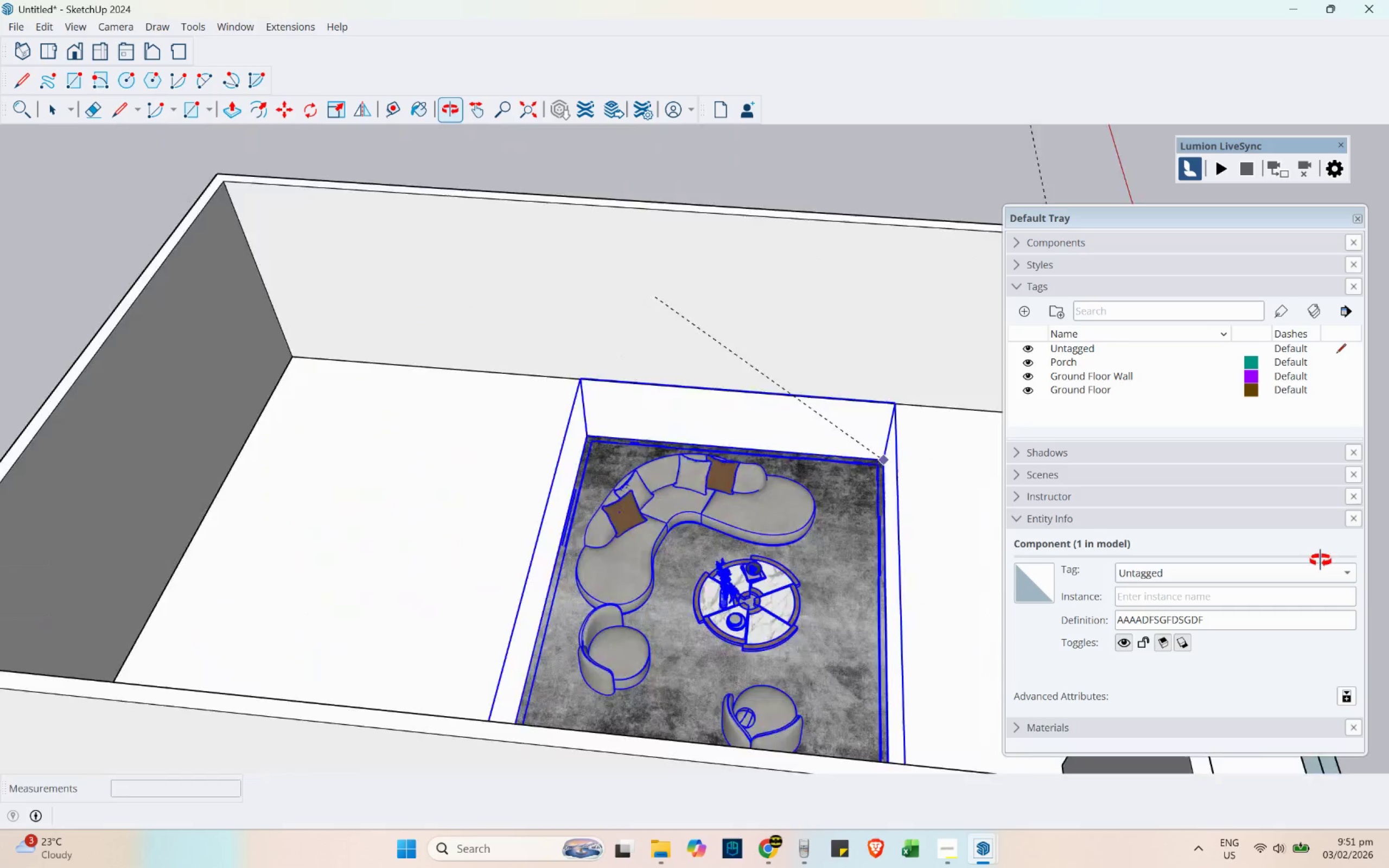 
hold_key(key=ShiftLeft, duration=0.43)
 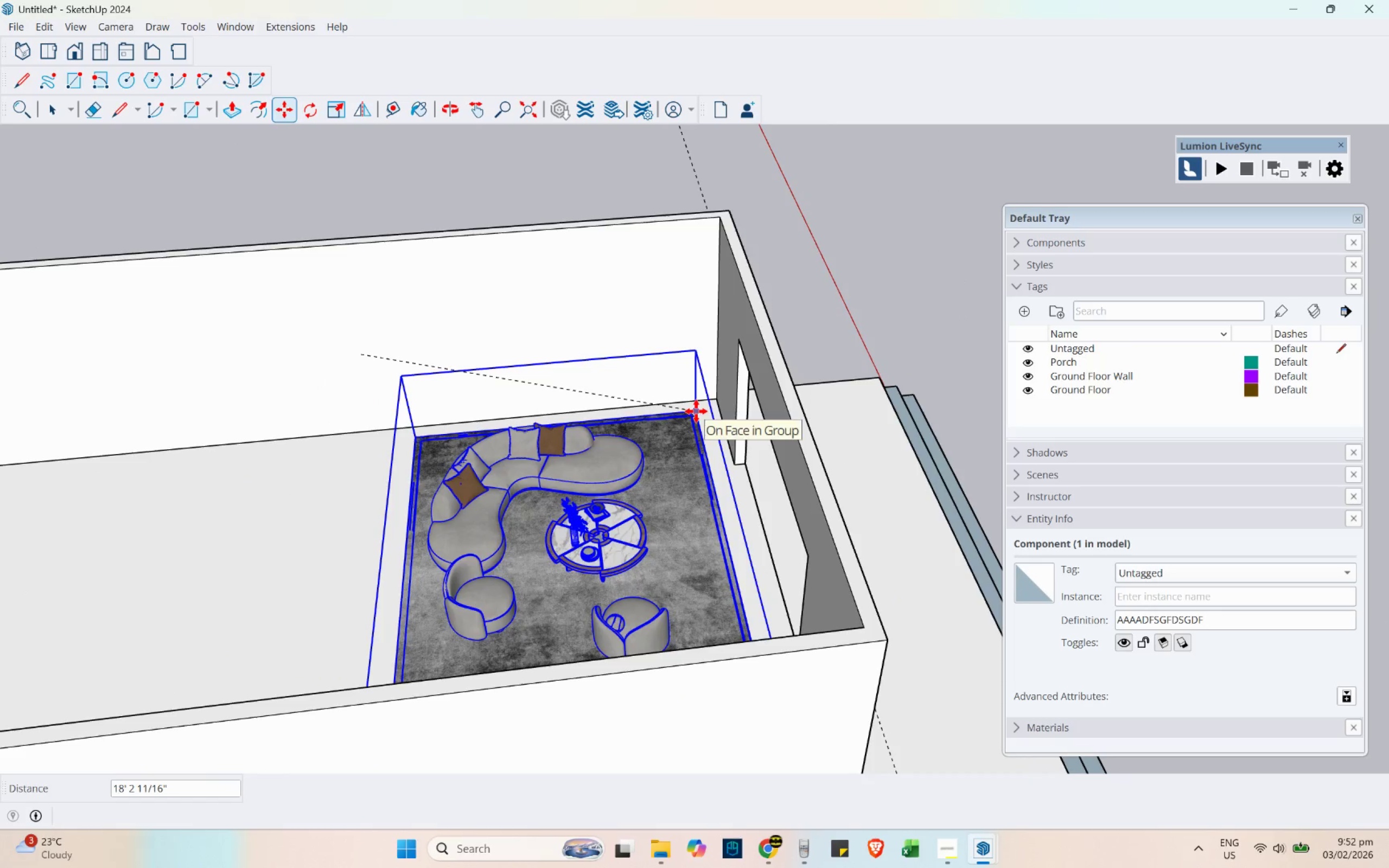 
left_click([696, 411])
 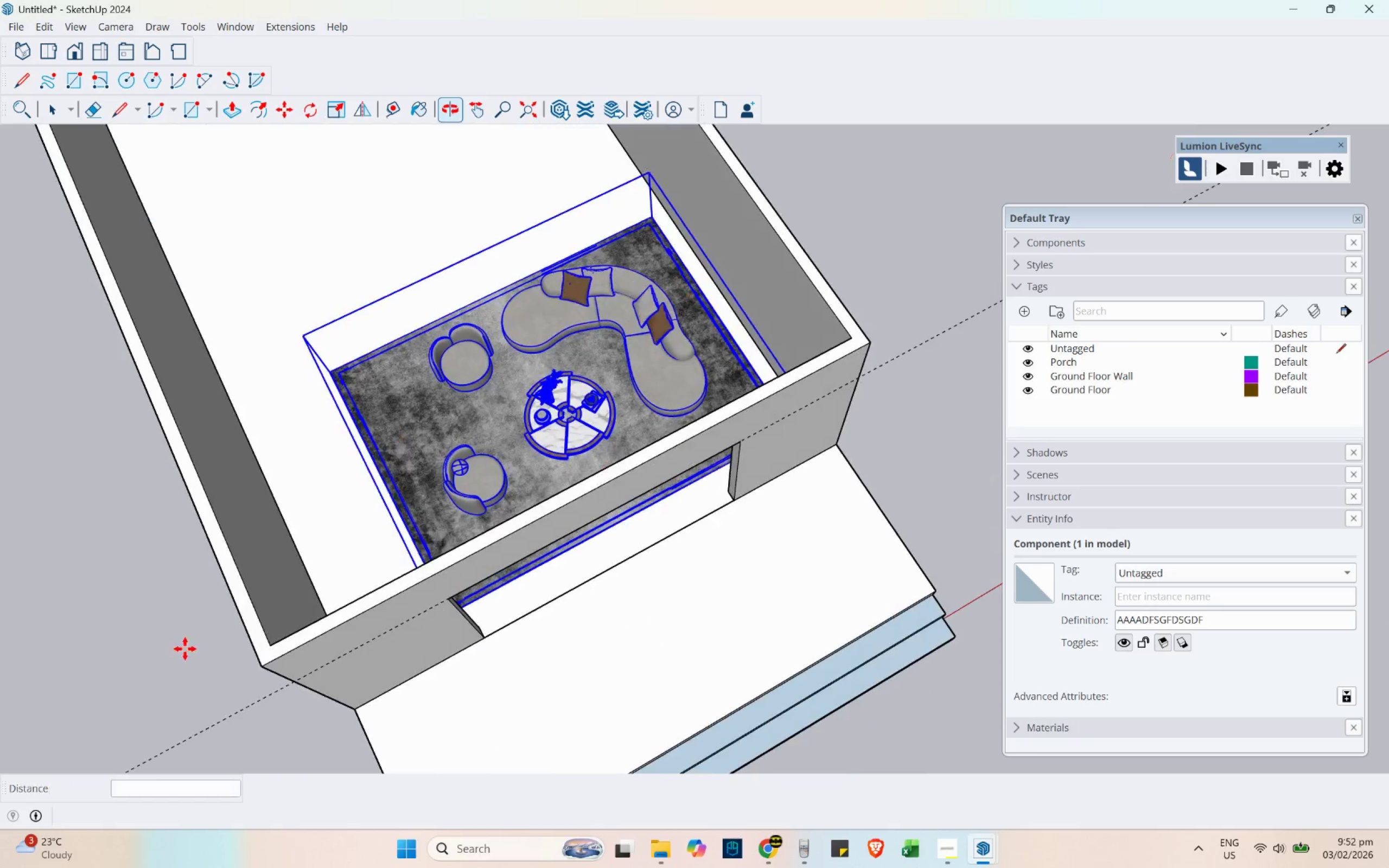 
scroll: coordinate [419, 435], scroll_direction: down, amount: 5.0
 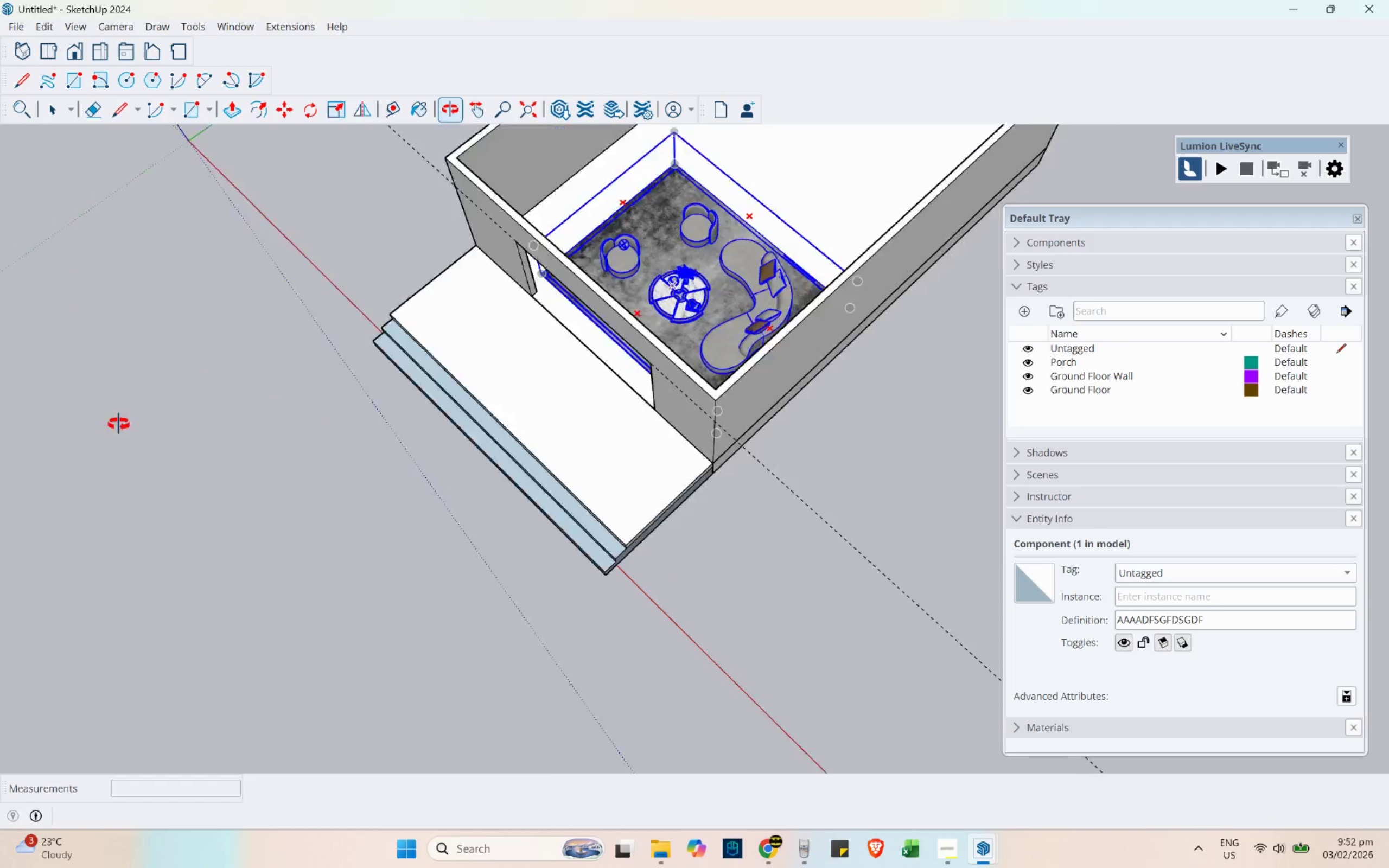 
hold_key(key=ShiftLeft, duration=0.42)
scroll: coordinate [513, 393], scroll_direction: none, amount: 0.0
 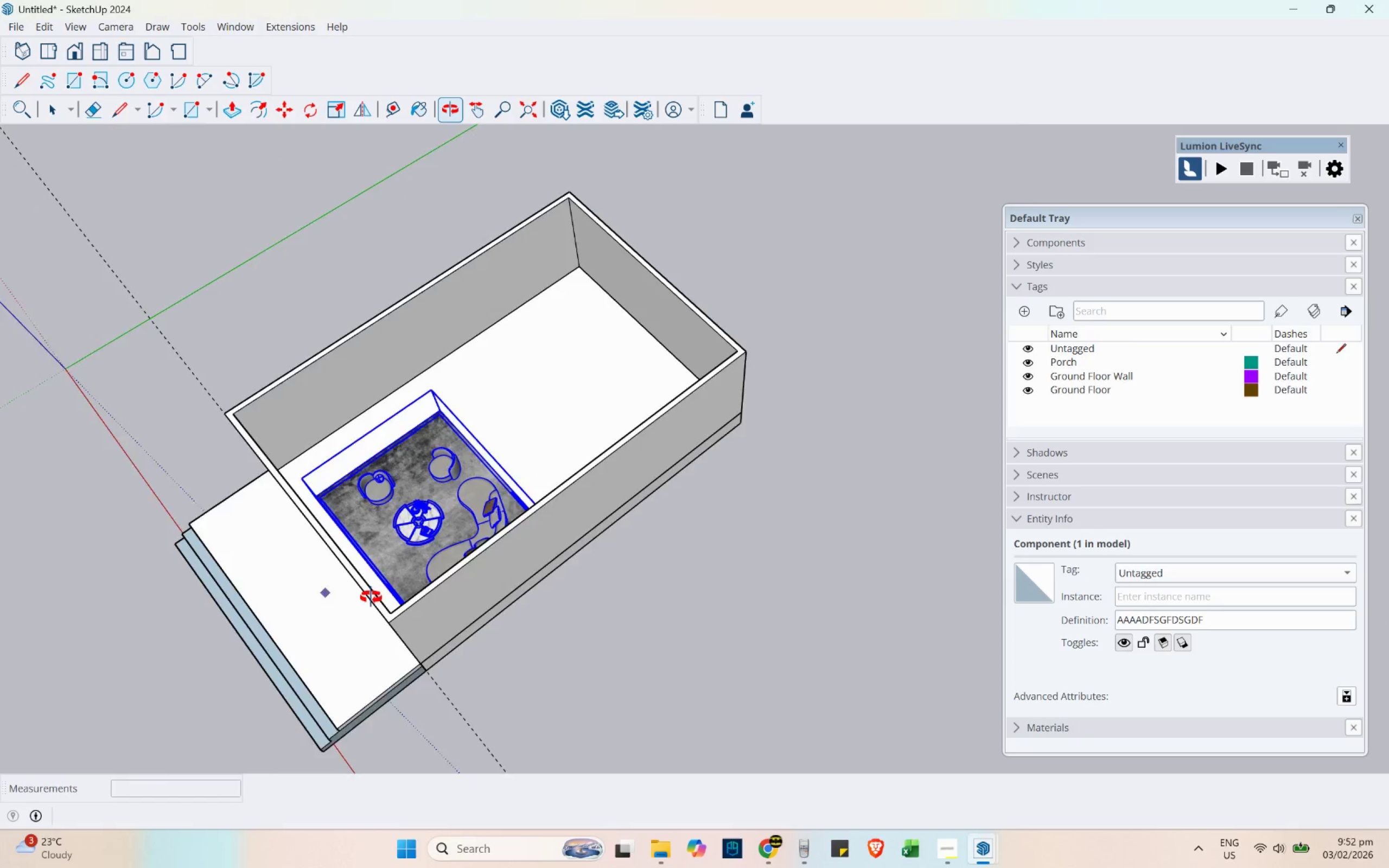 
scroll: coordinate [300, 654], scroll_direction: up, amount: 3.0
 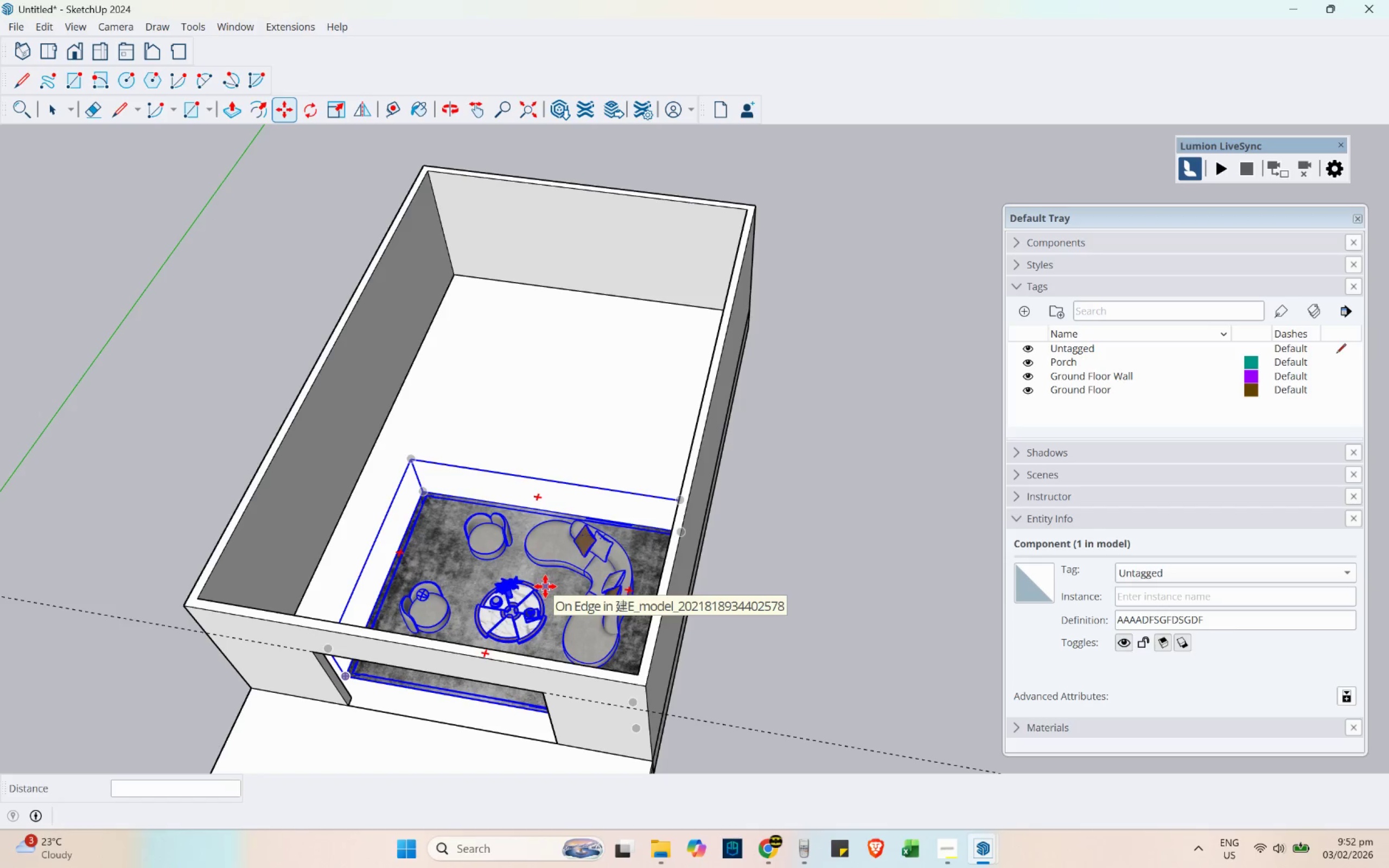 
mouse_move([606, 360])
 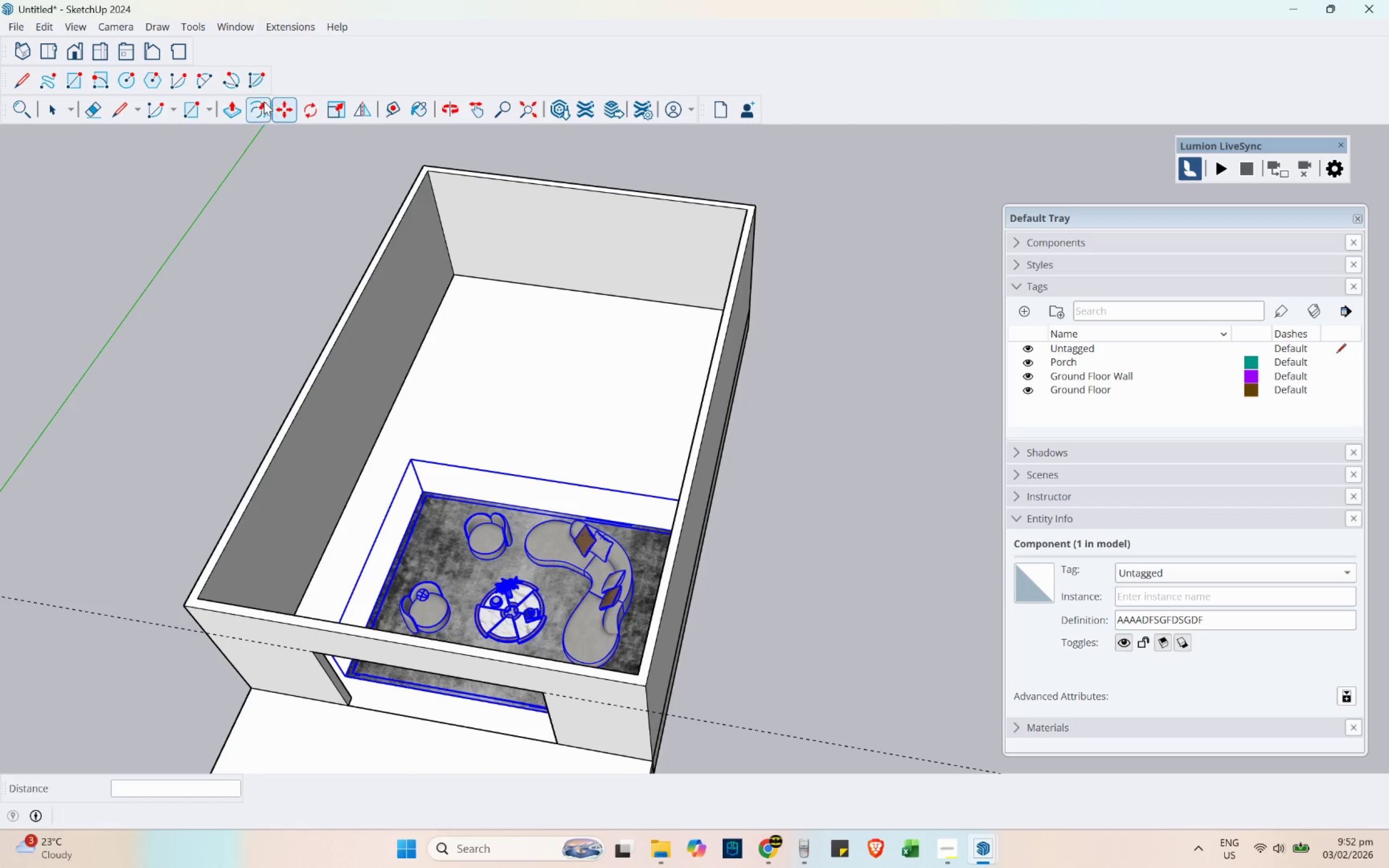 
left_click([316, 109])
 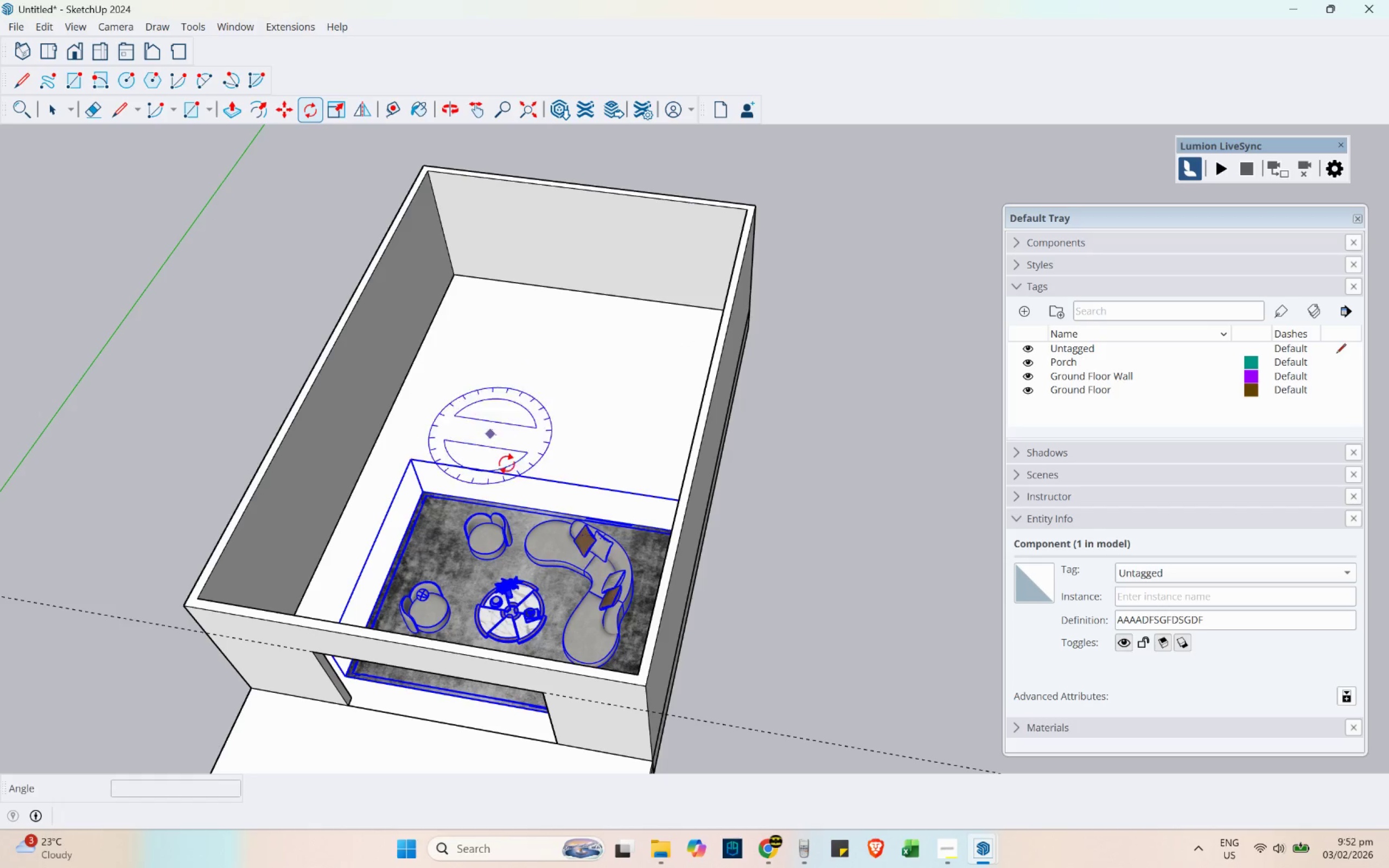 
left_click([521, 461])
 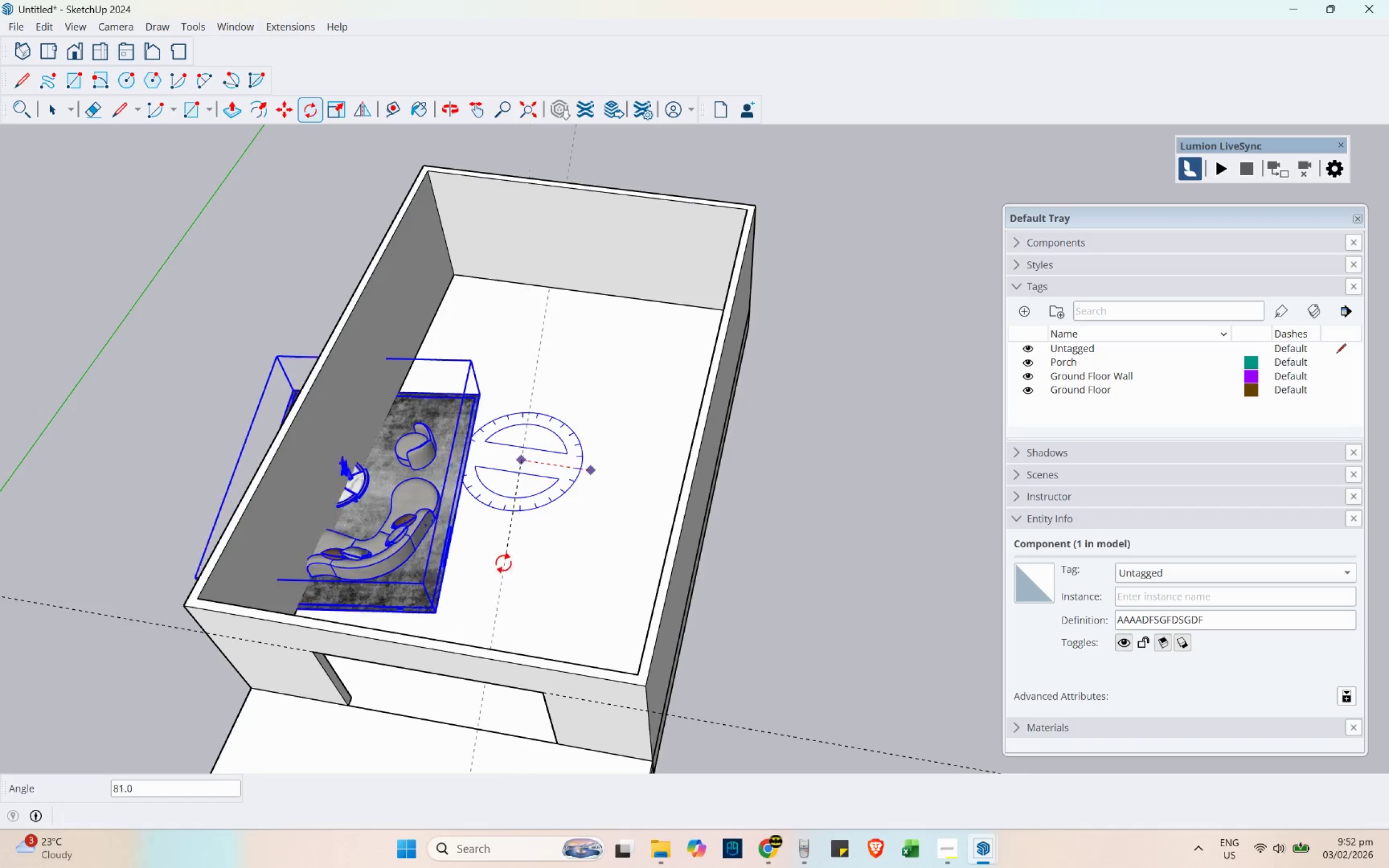 
left_click([486, 566])
 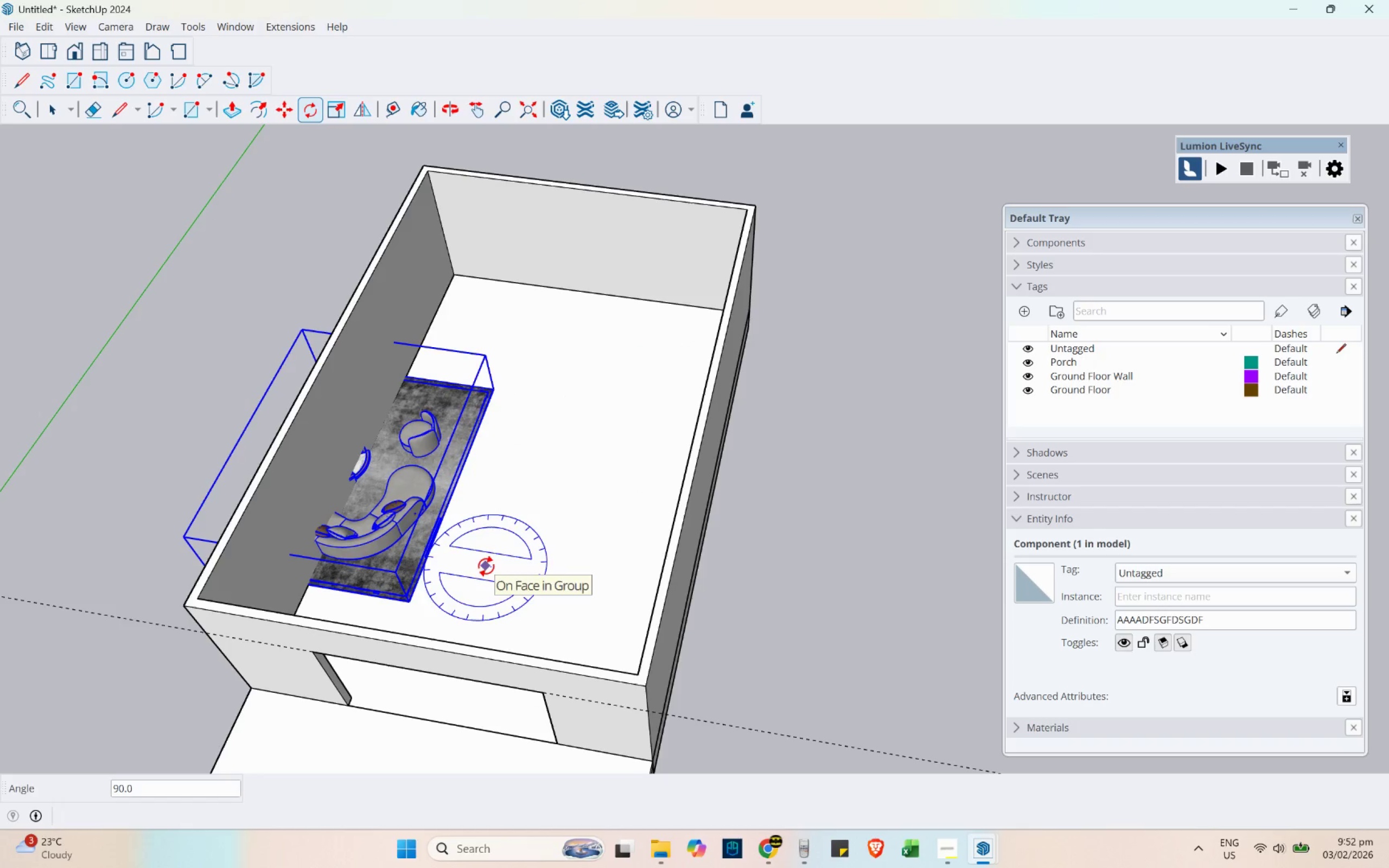 
key(M)
 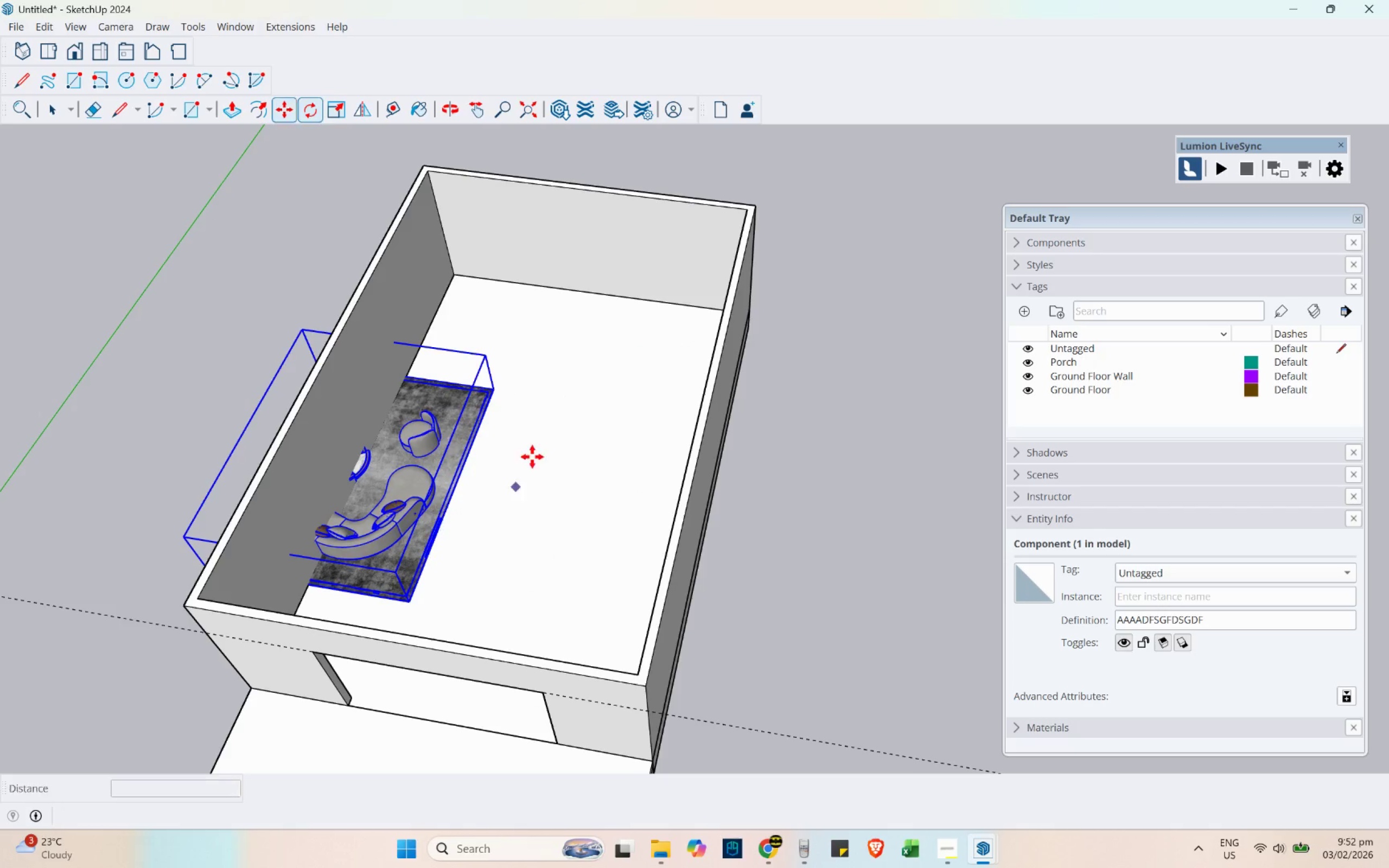 
left_click_drag(start_coordinate=[542, 437], to_coordinate=[546, 439])
 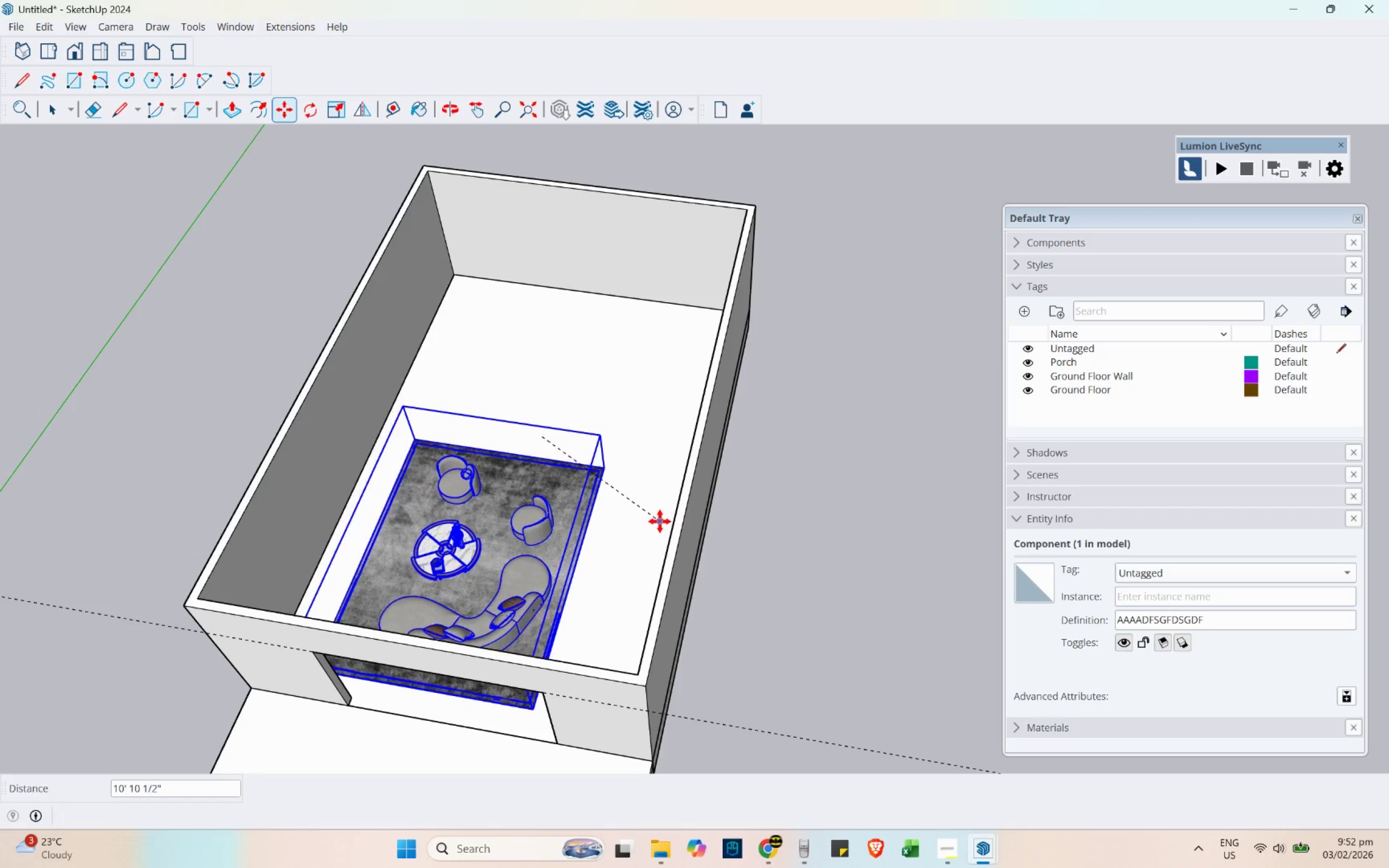 
left_click([660, 521])
 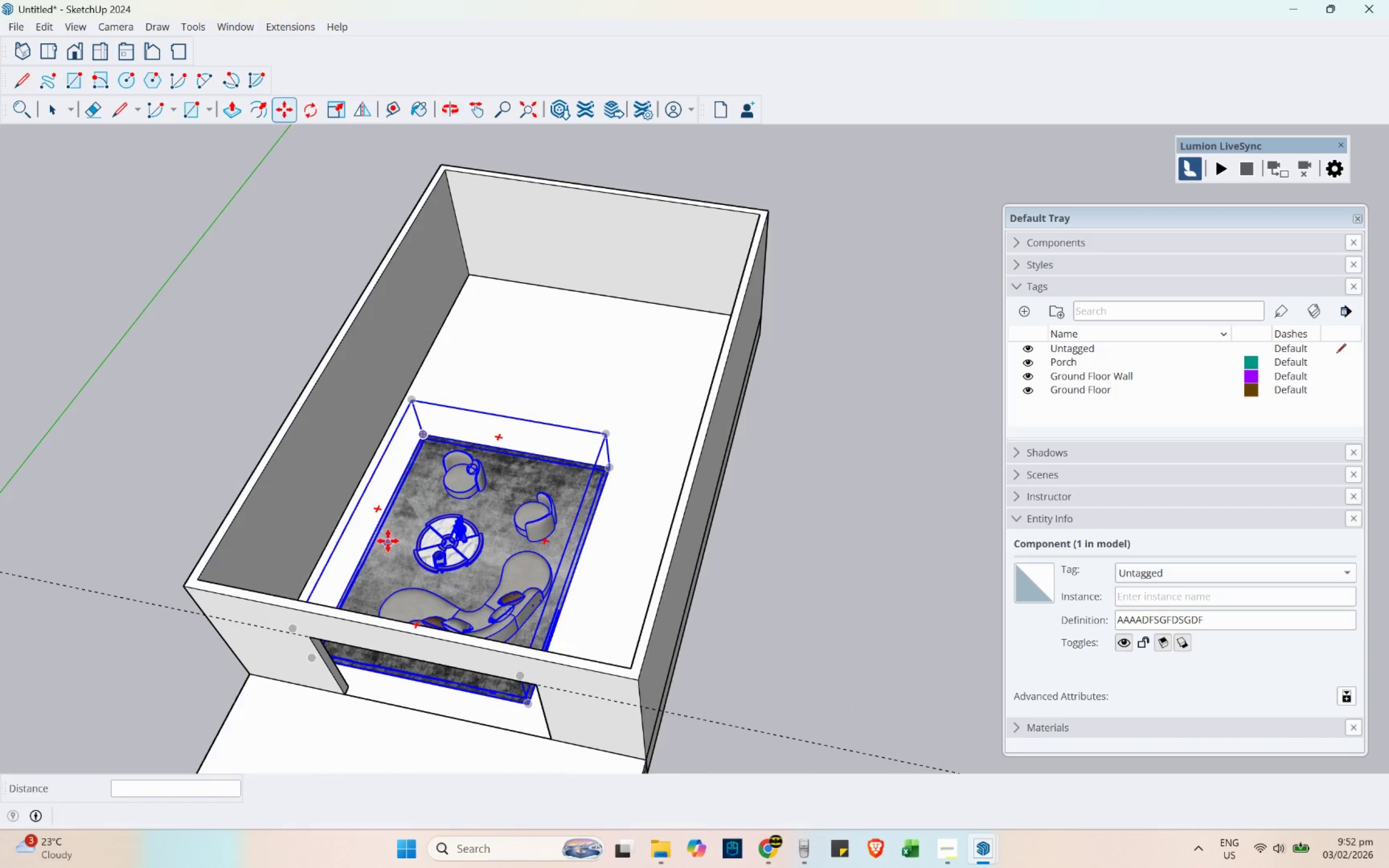 
left_click([367, 118])
 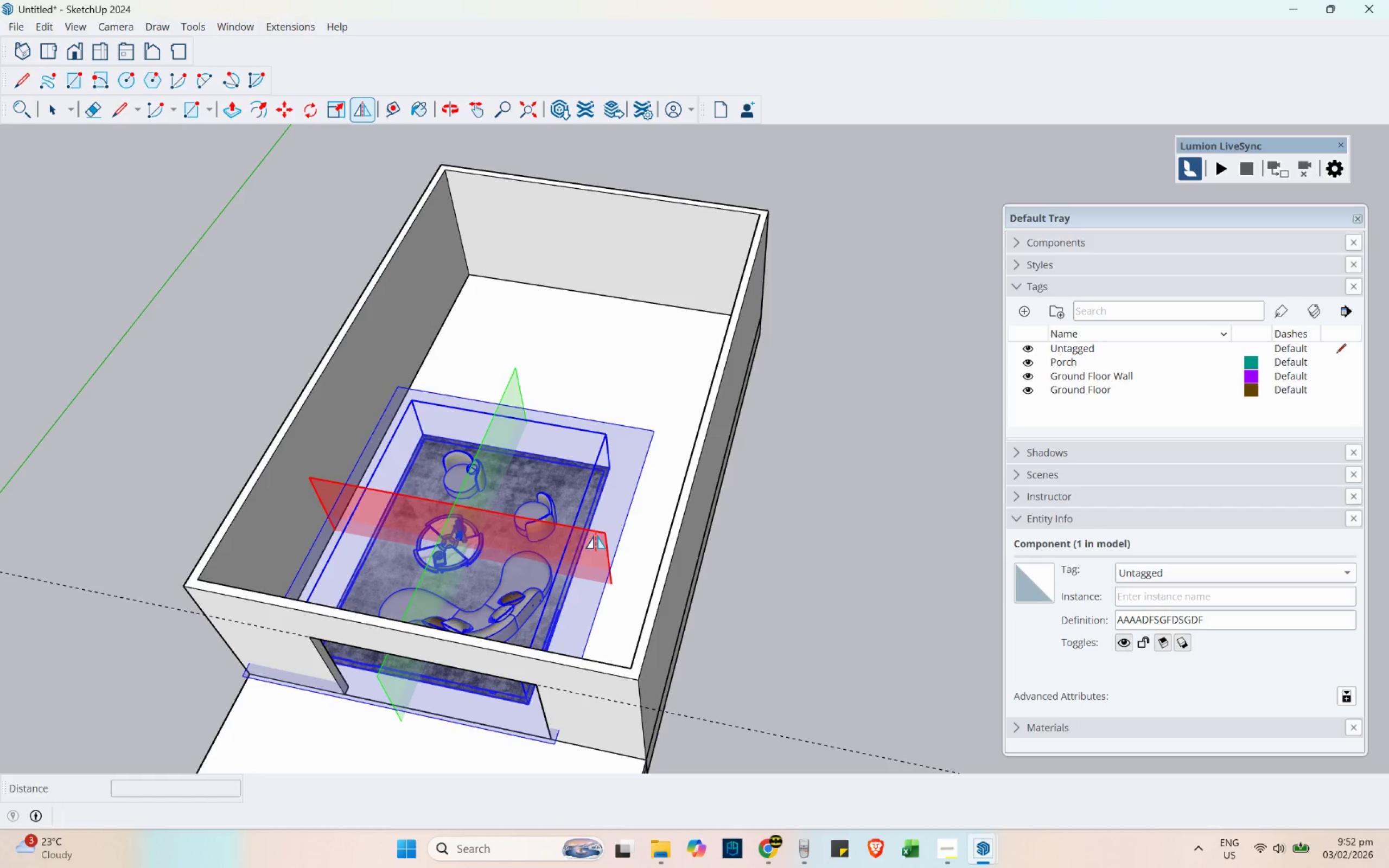 
left_click_drag(start_coordinate=[597, 538], to_coordinate=[604, 439])
 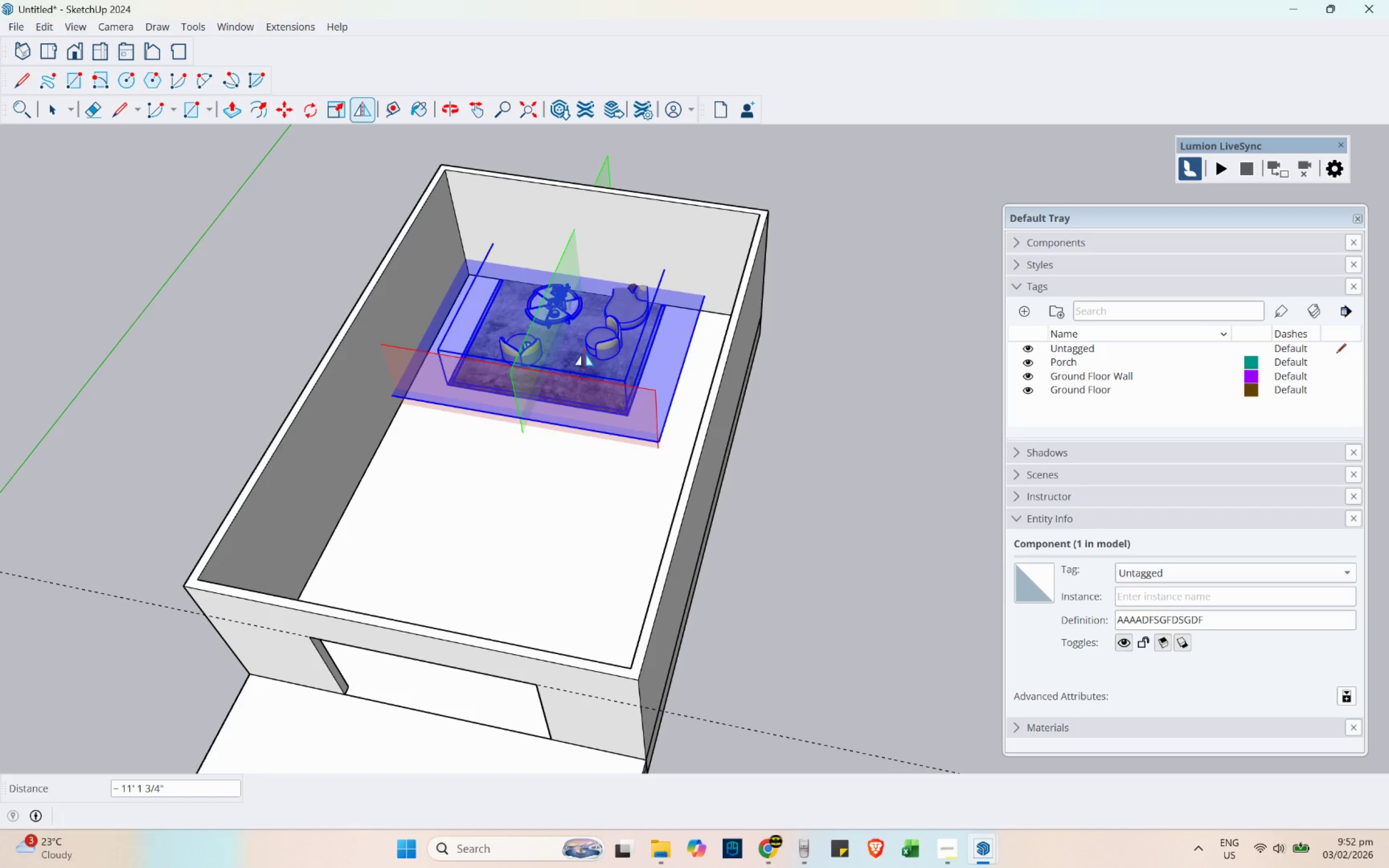 
type(nm)
 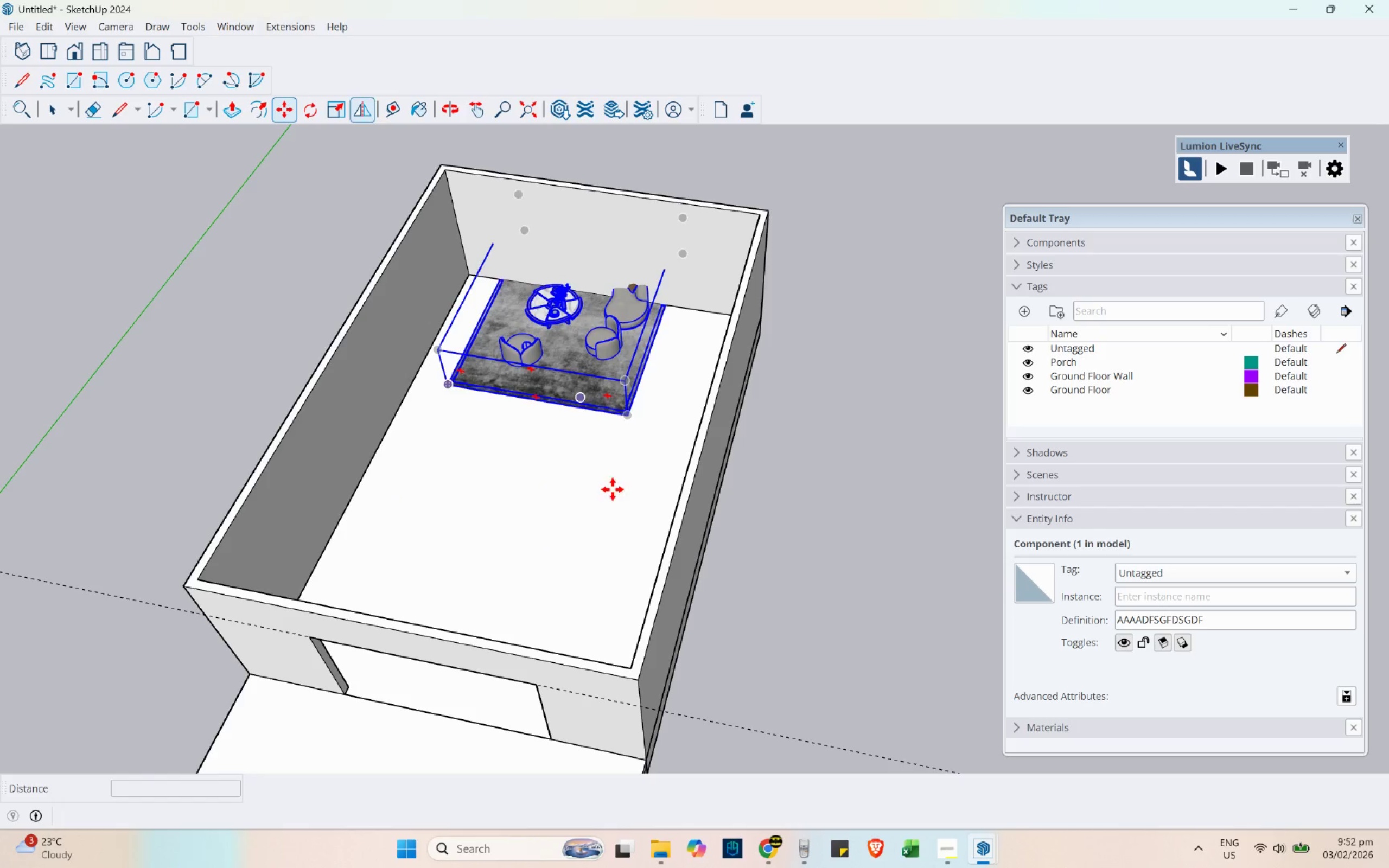 
left_click_drag(start_coordinate=[616, 499], to_coordinate=[610, 513])
 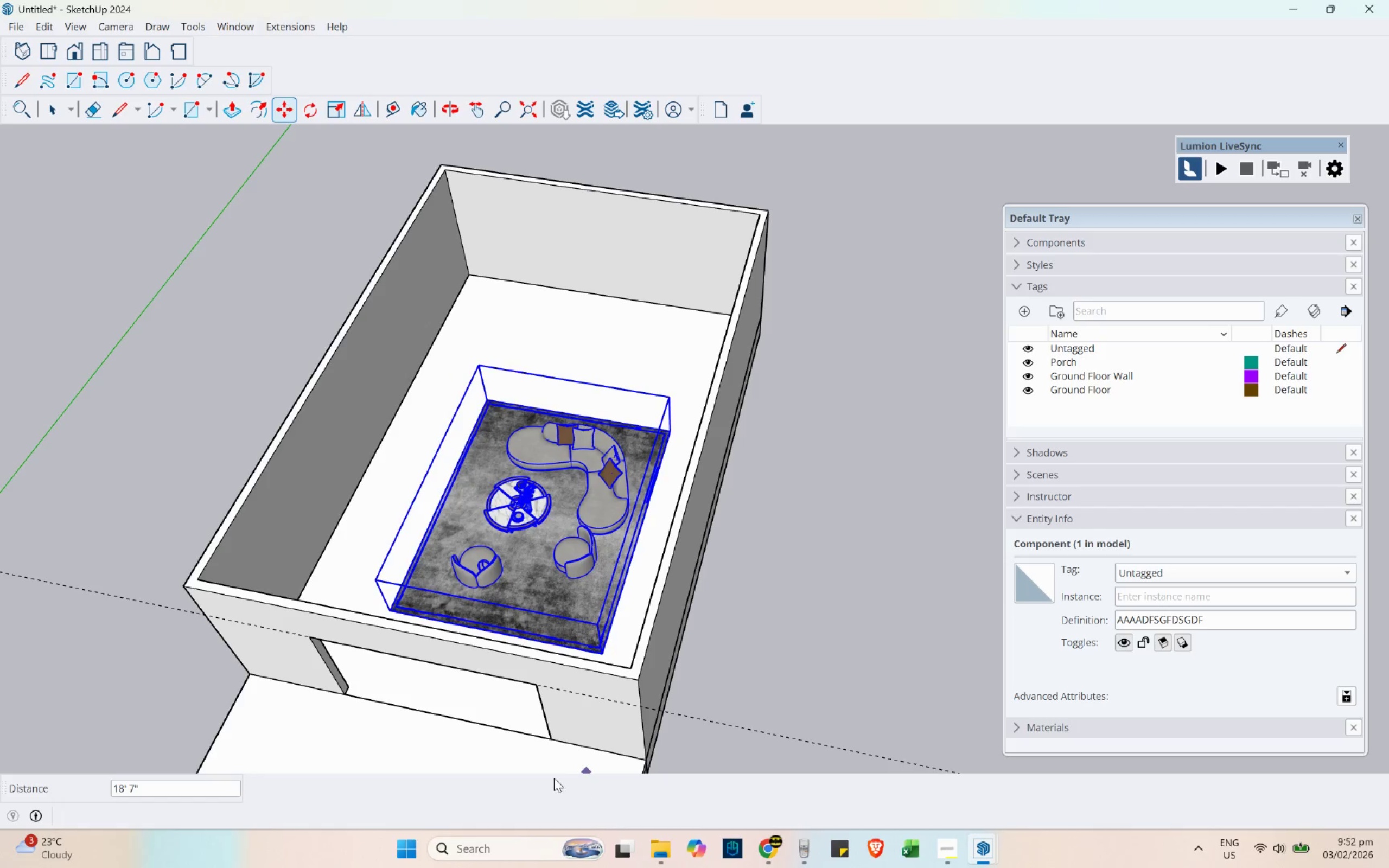 
left_click([543, 770])
 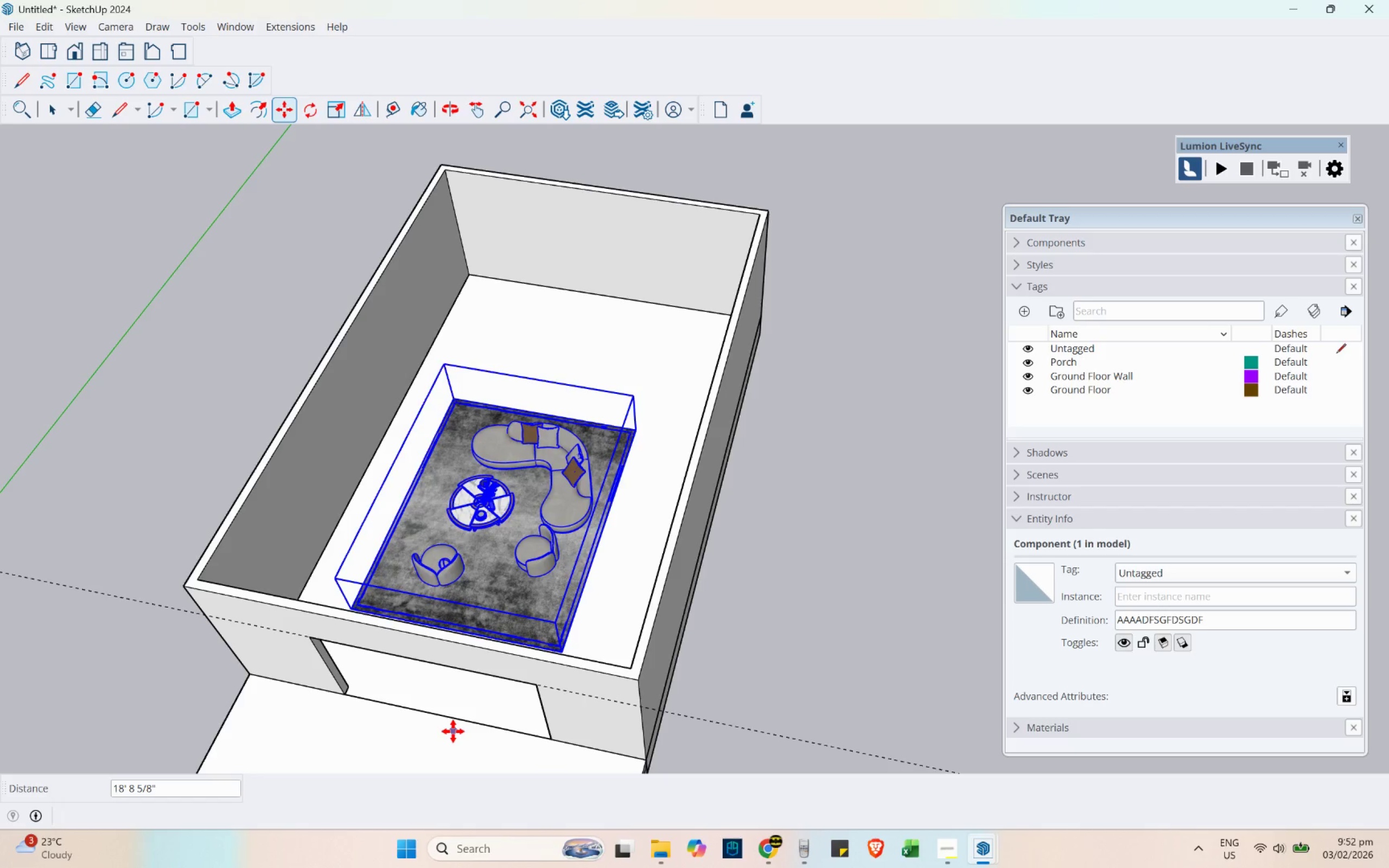 
hold_key(key=ShiftLeft, duration=0.43)
 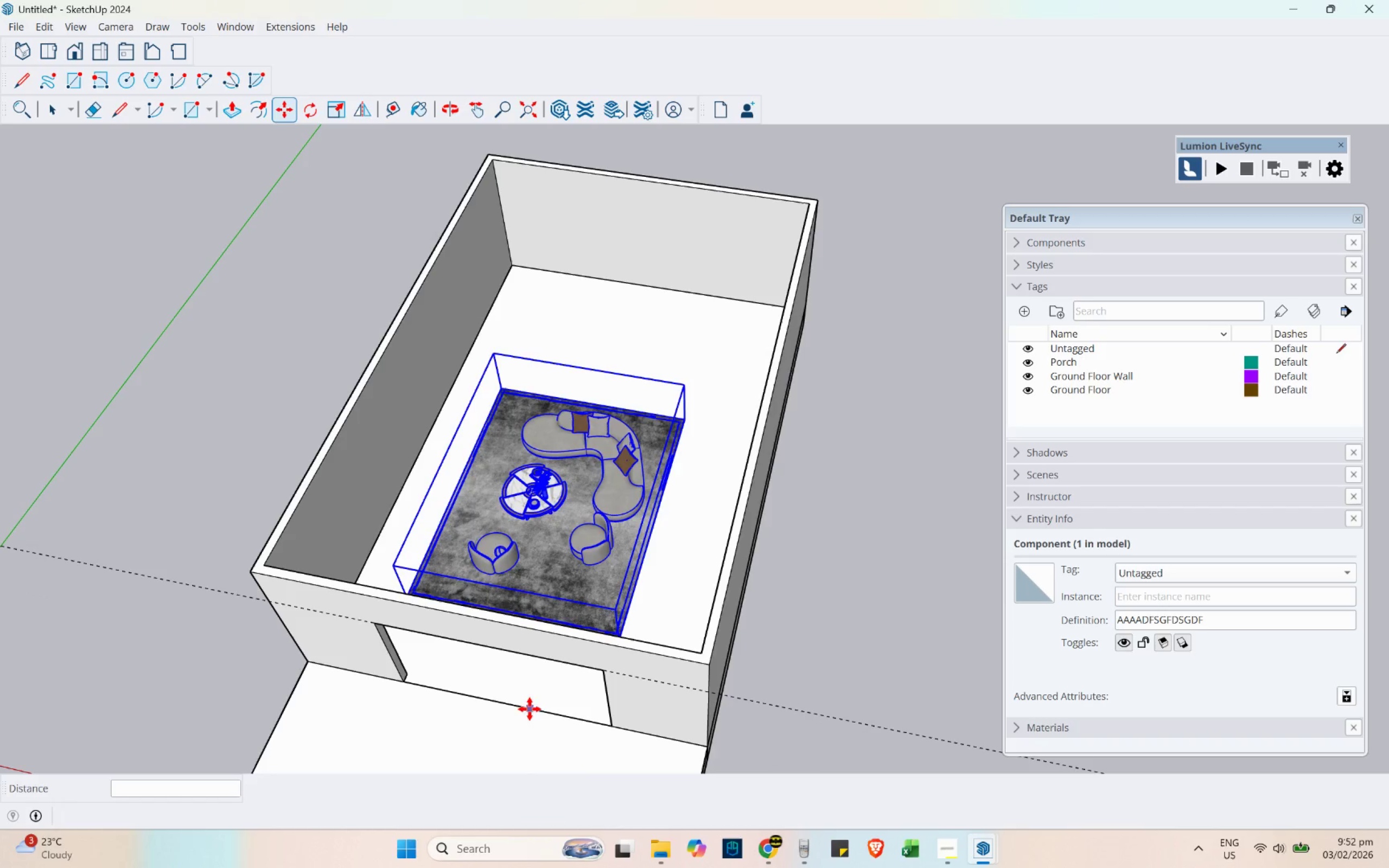 
key(M)
 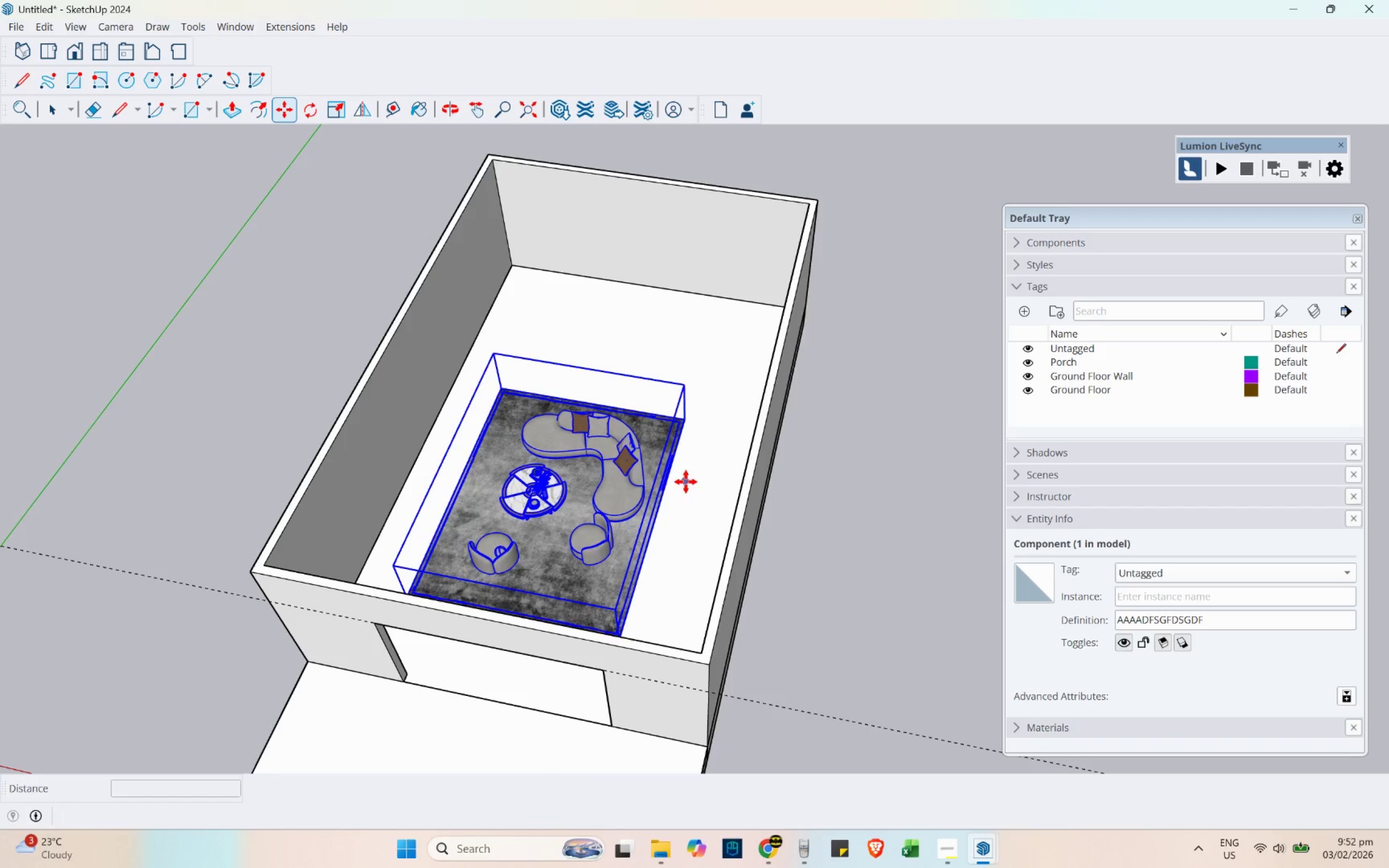 
left_click([702, 481])
 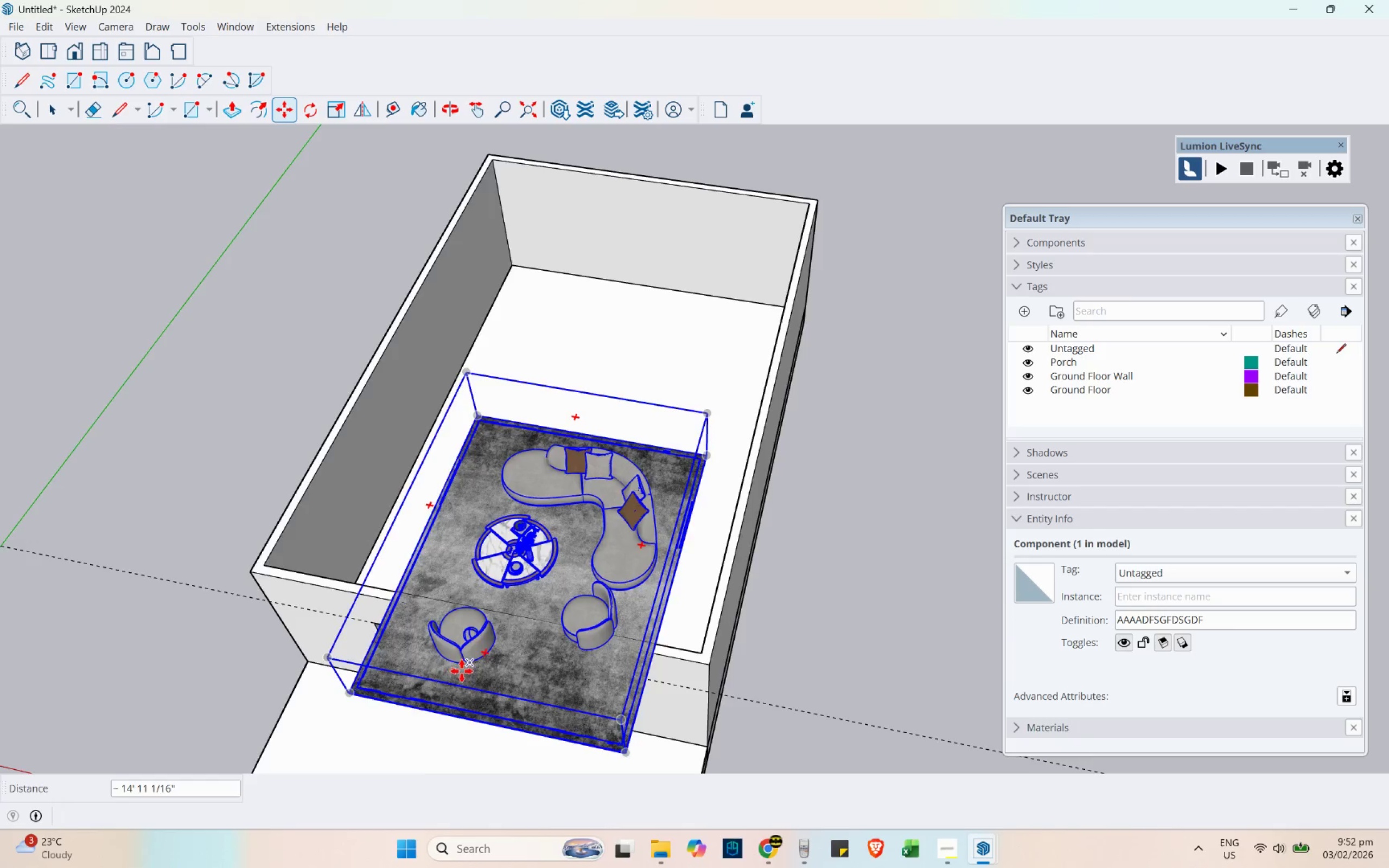 
key(Control+Z)
 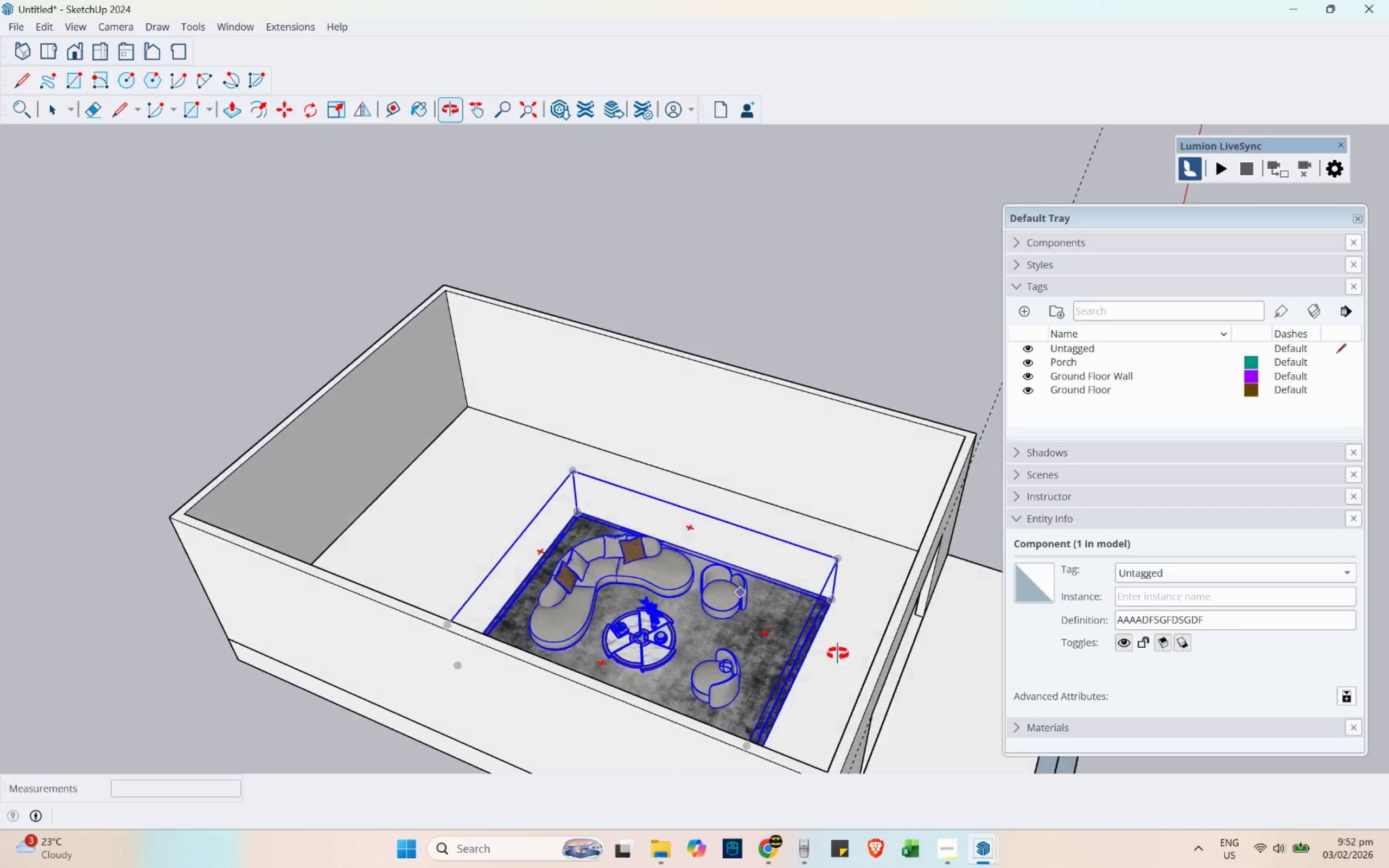 
hold_key(key=ShiftLeft, duration=0.38)
 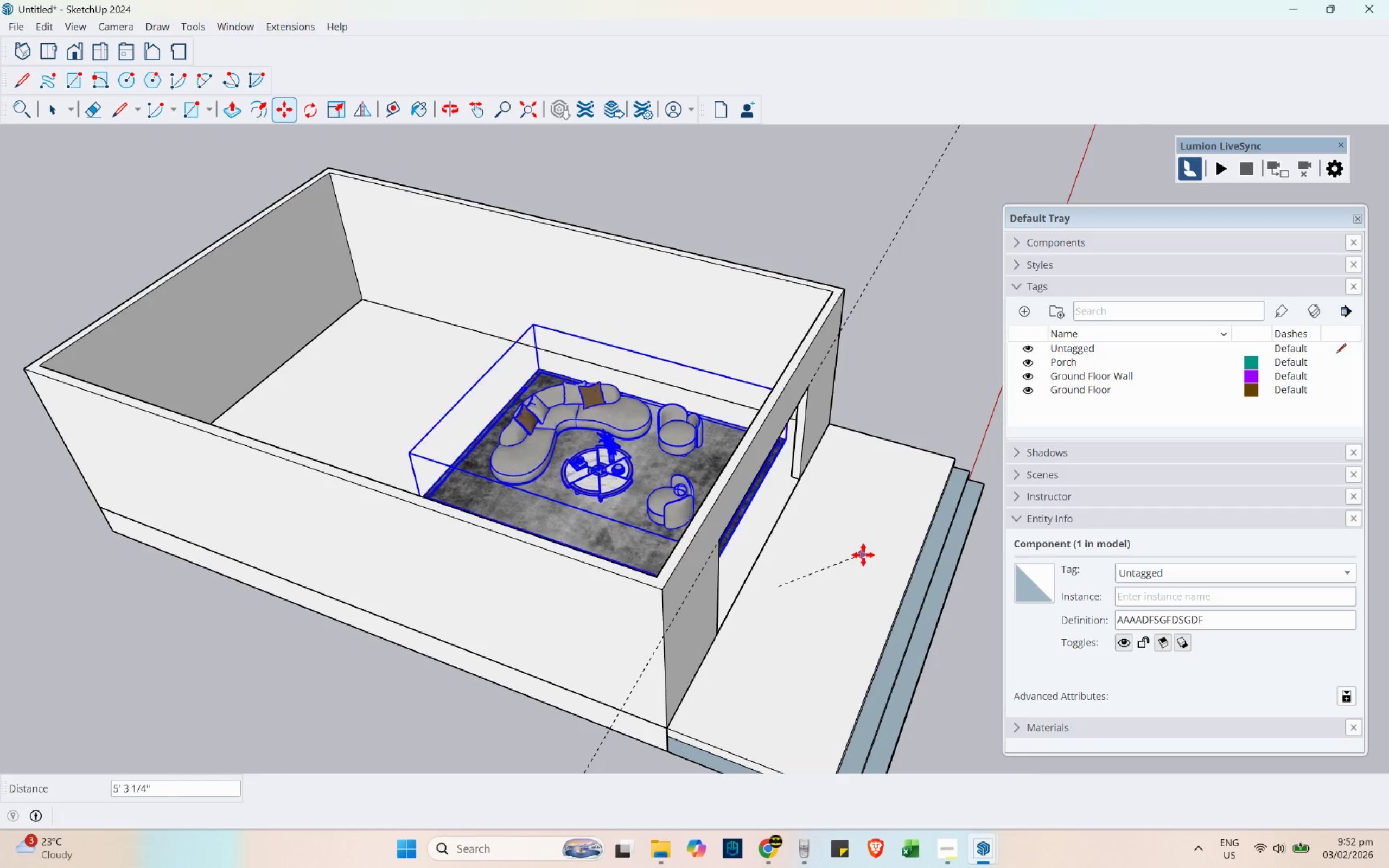 
left_click([870, 549])
 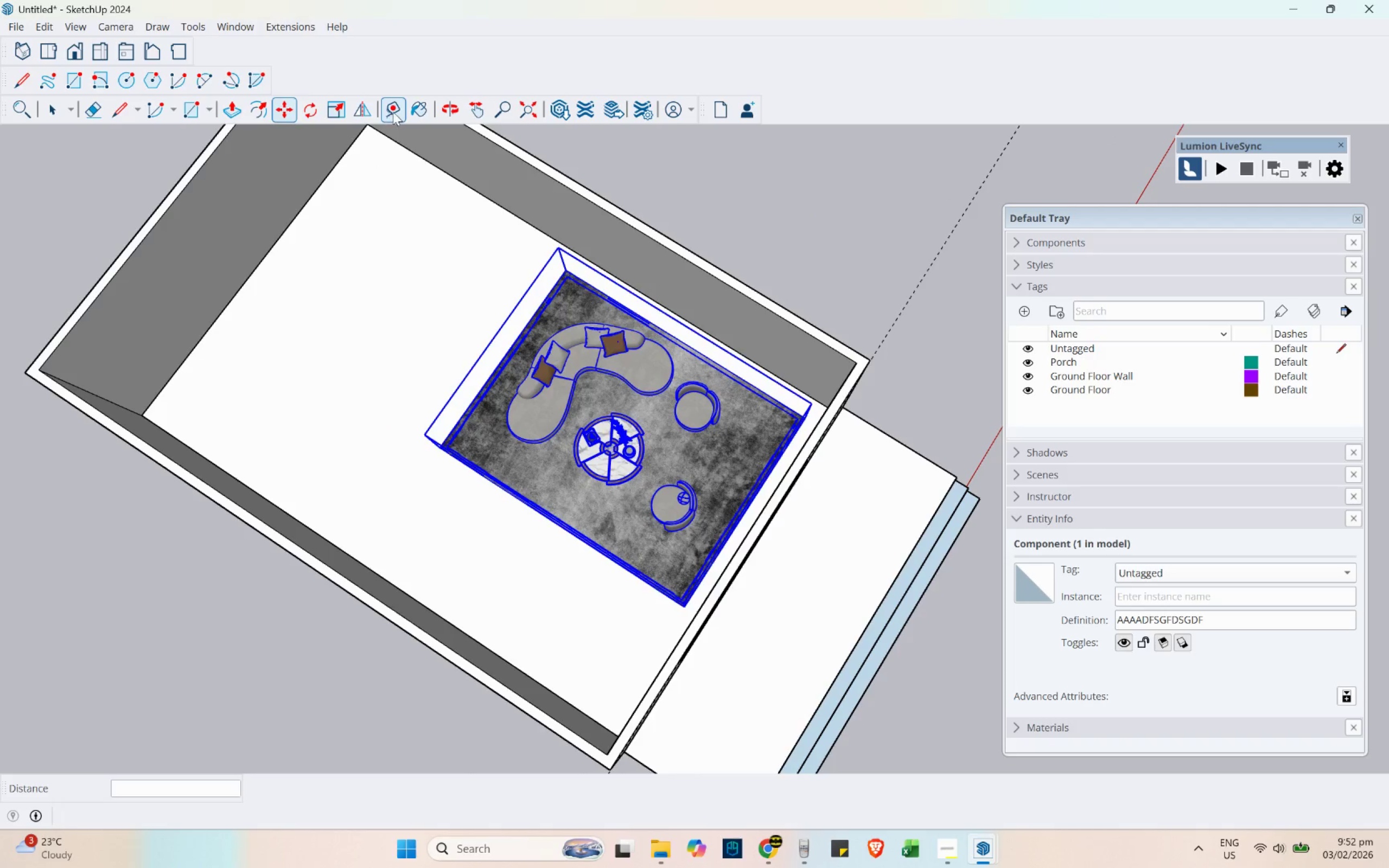 
key(L)
 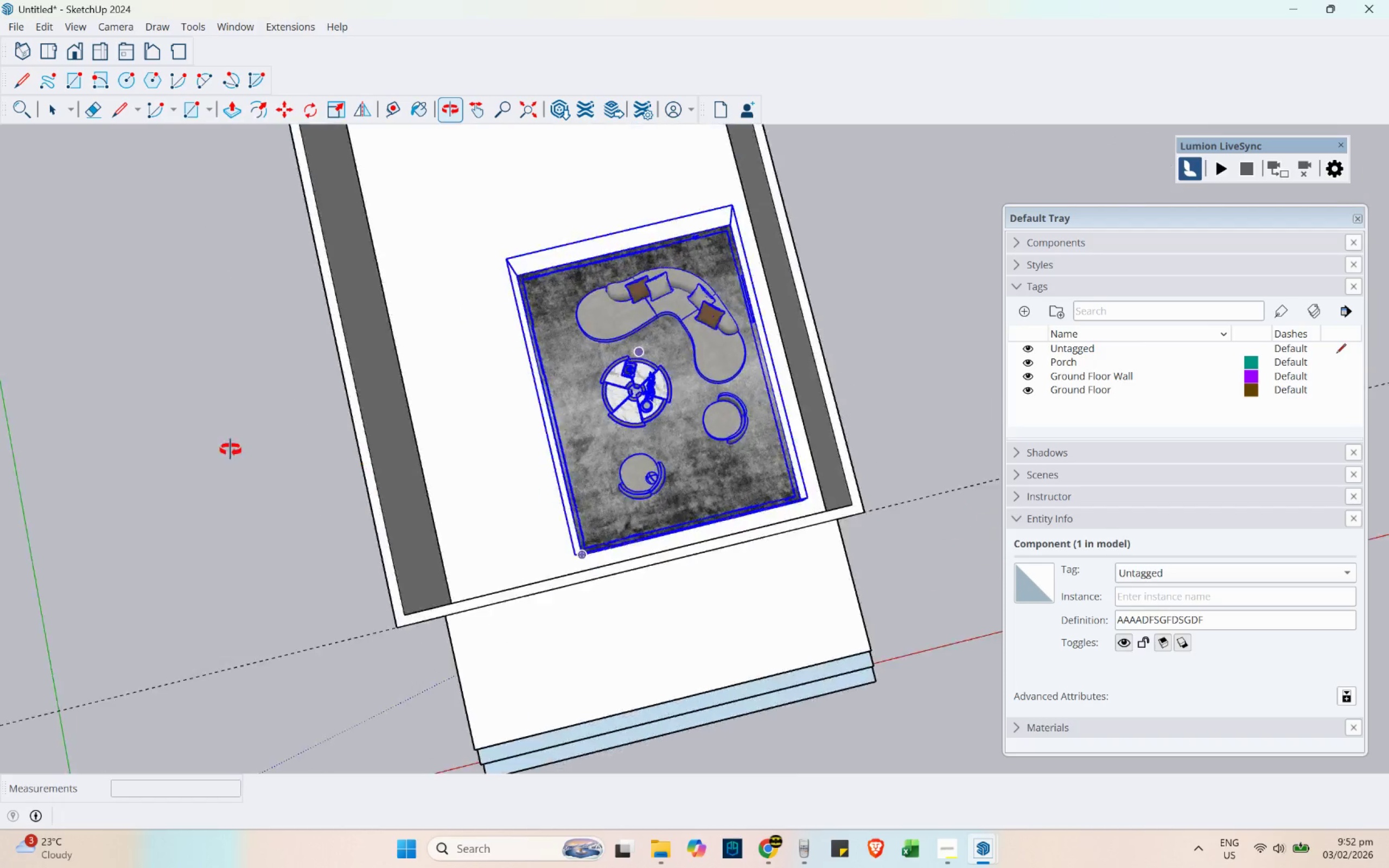 
hold_key(key=ShiftLeft, duration=0.38)
 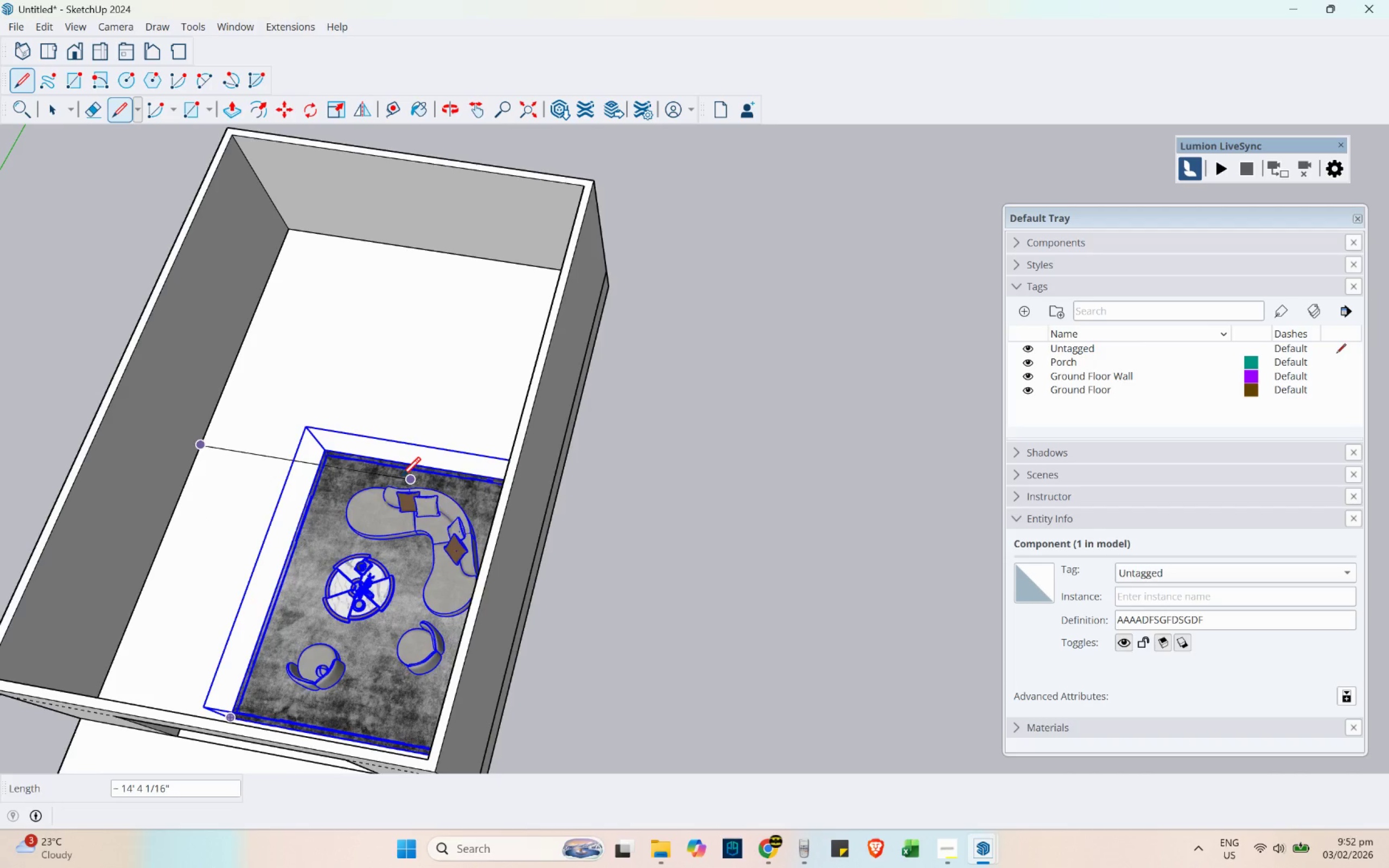 
hold_key(key=ShiftLeft, duration=0.34)
 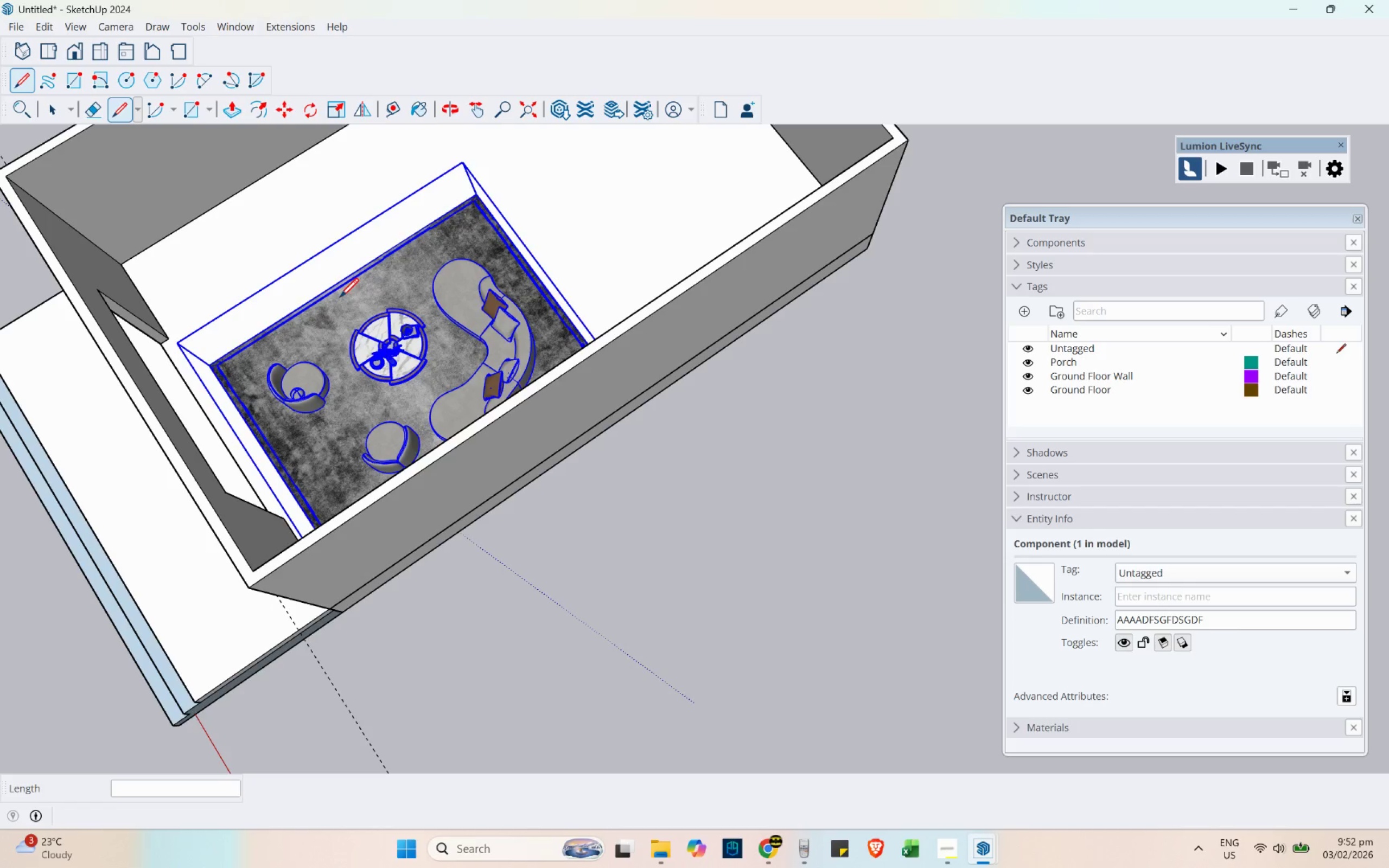 
key(Escape)
 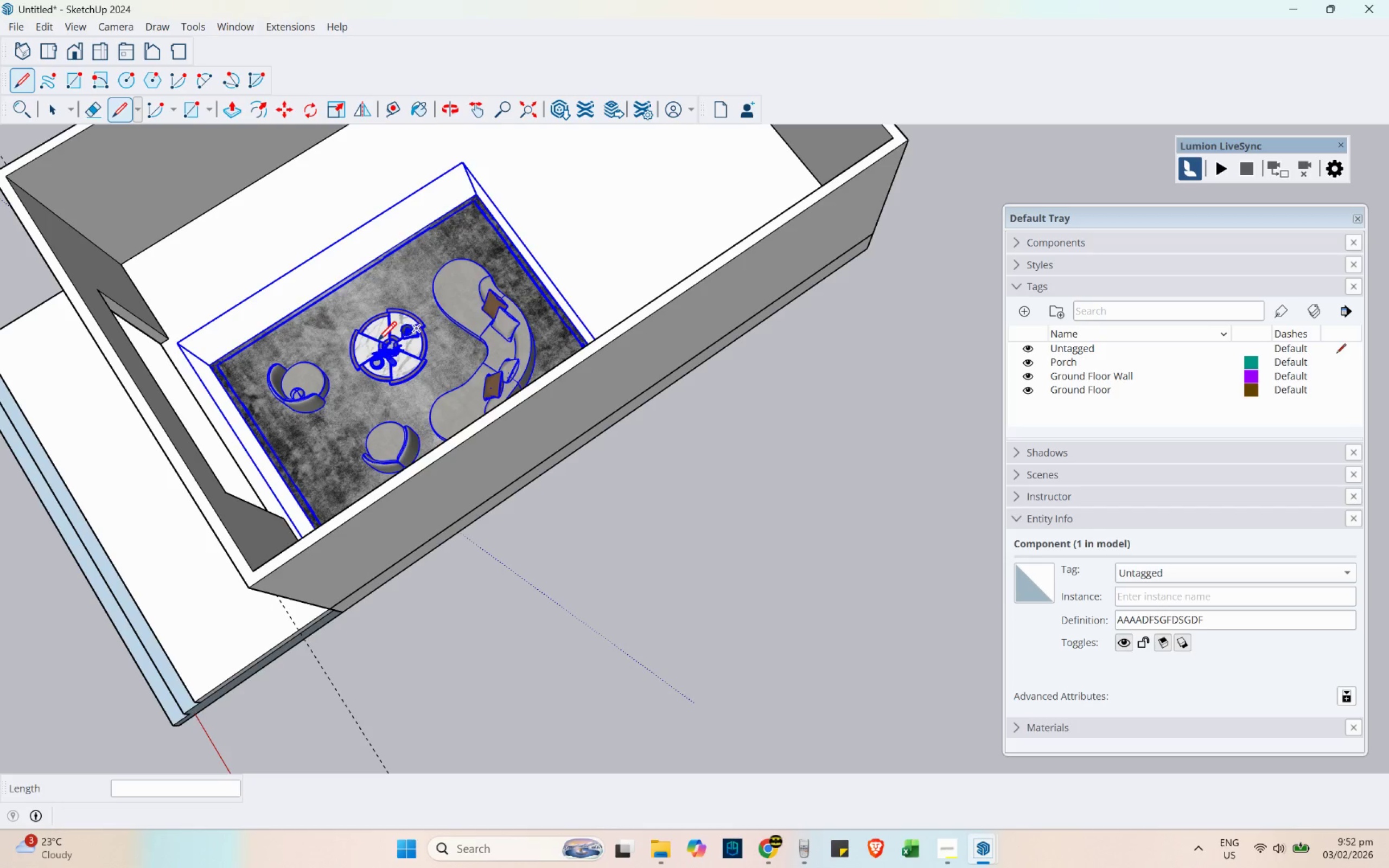 
scroll: coordinate [340, 296], scroll_direction: up, amount: 2.0
 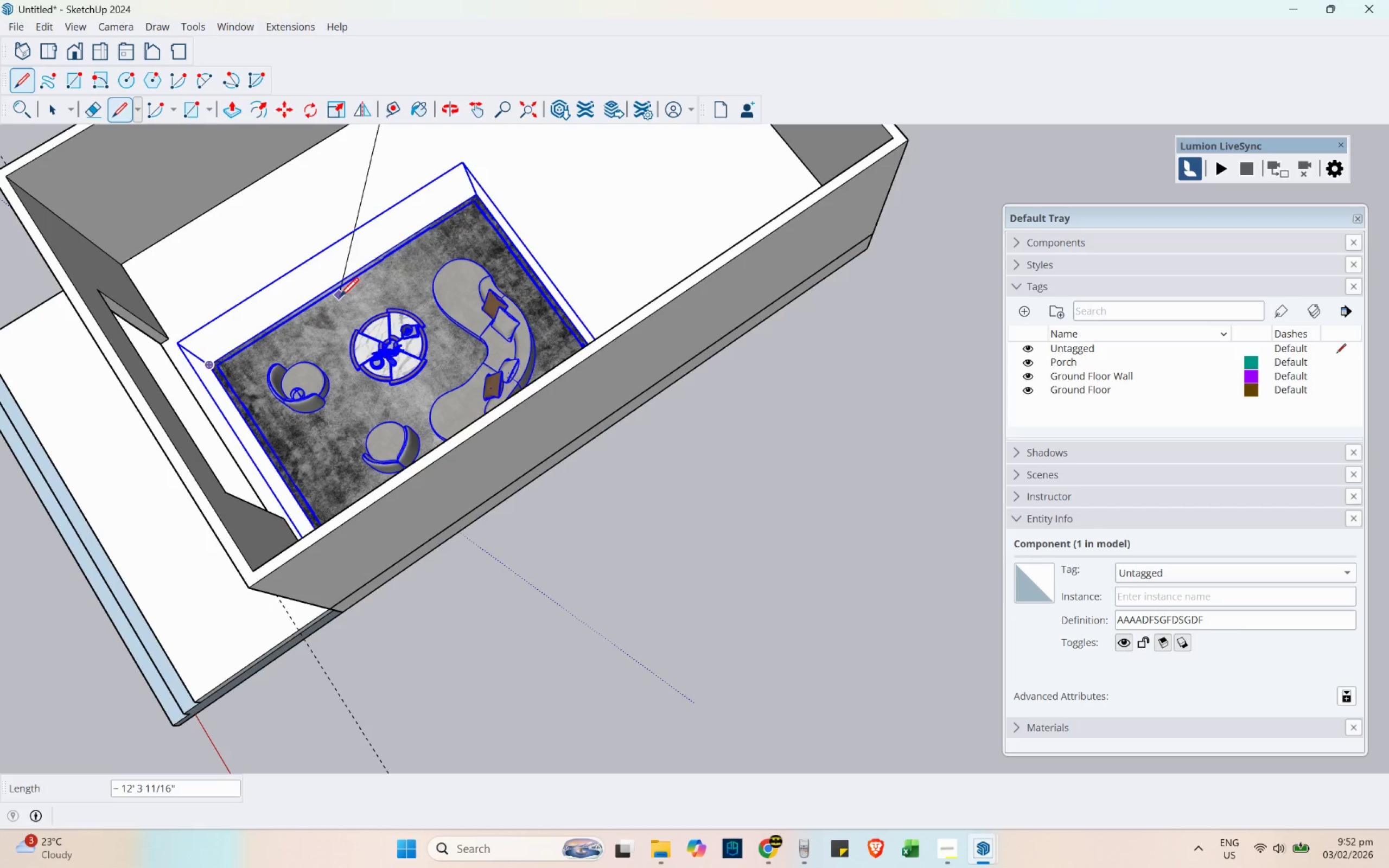 
key(M)
 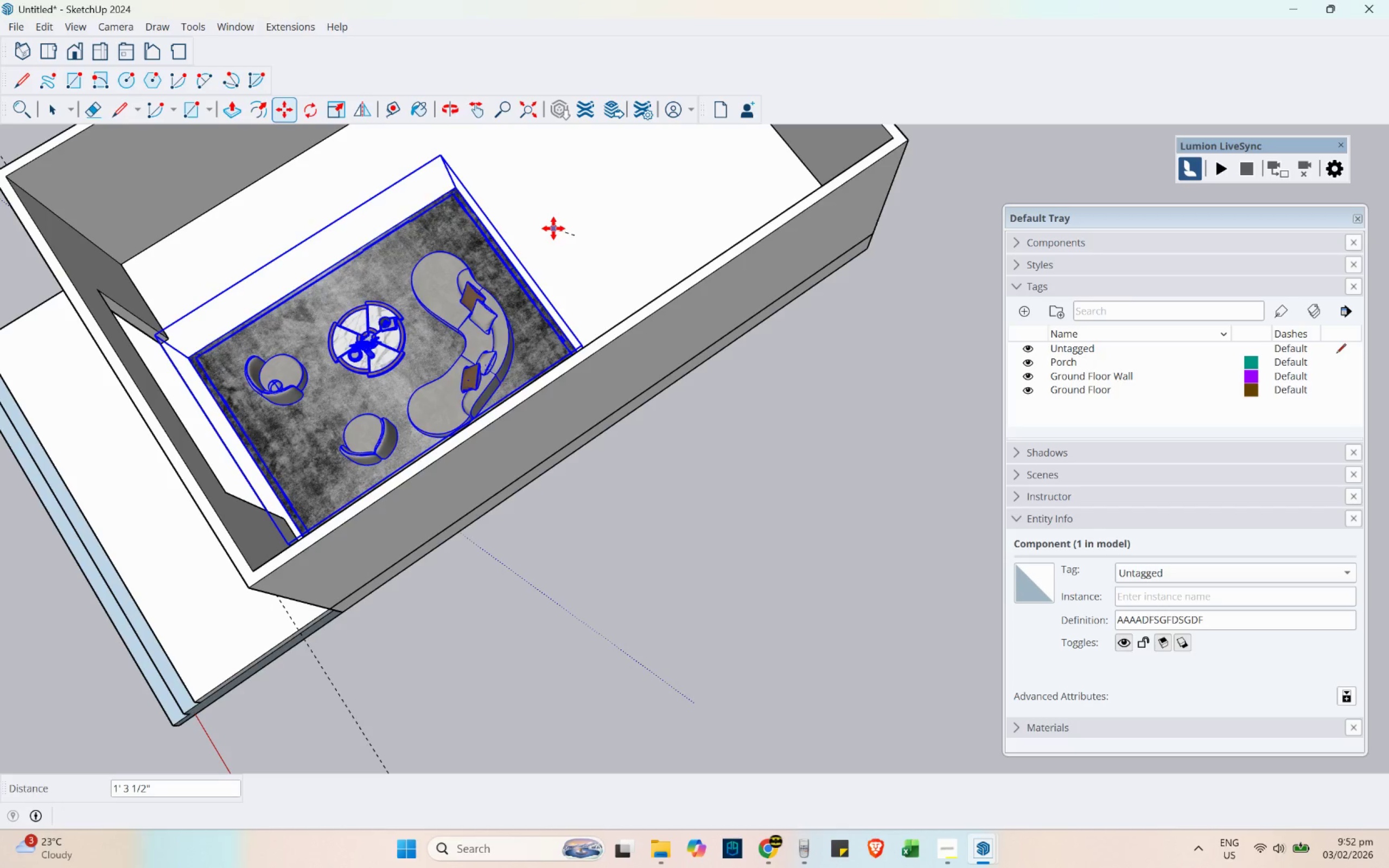 
left_click([556, 224])
 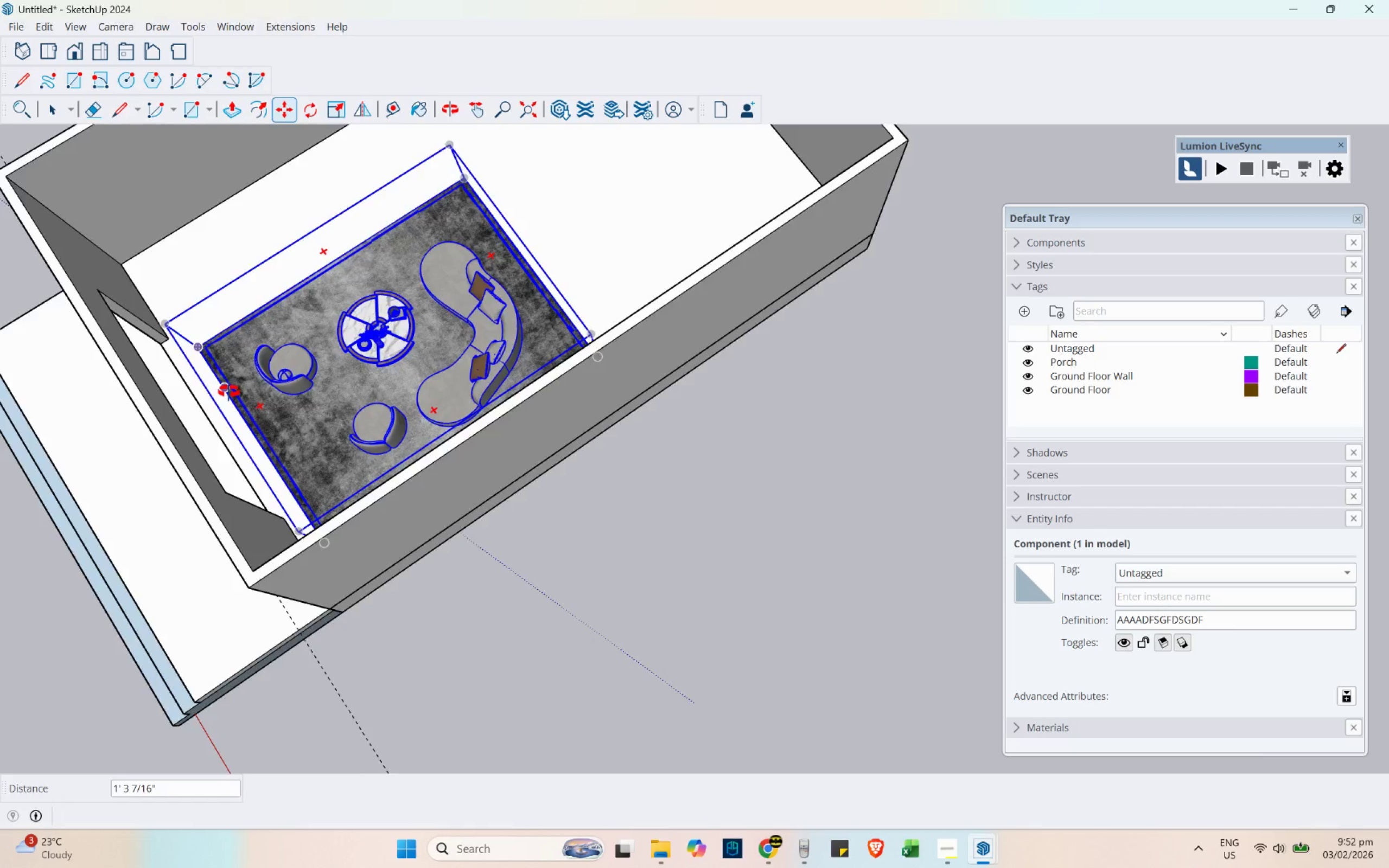 
hold_key(key=ShiftLeft, duration=0.39)
 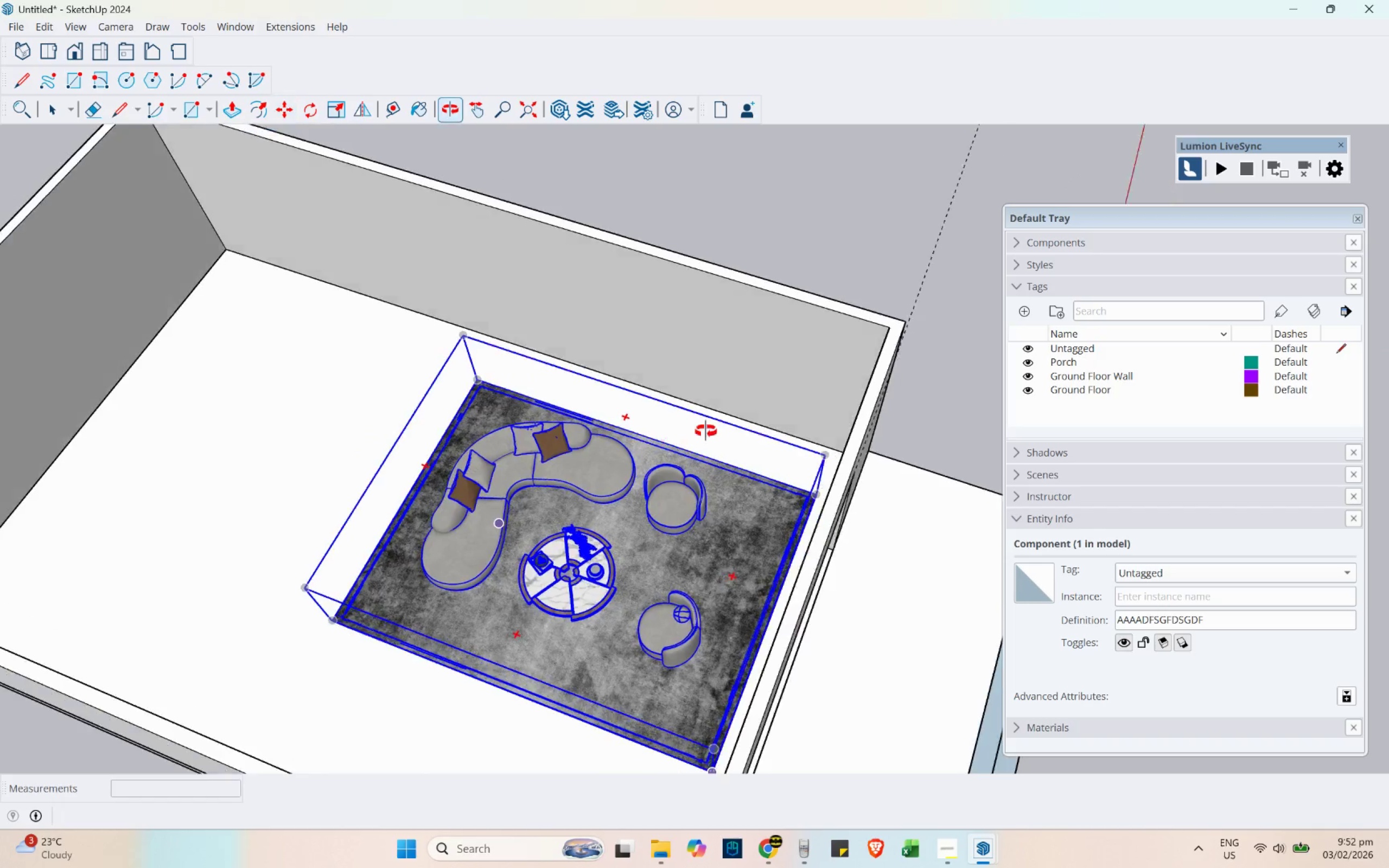 
key(L)
 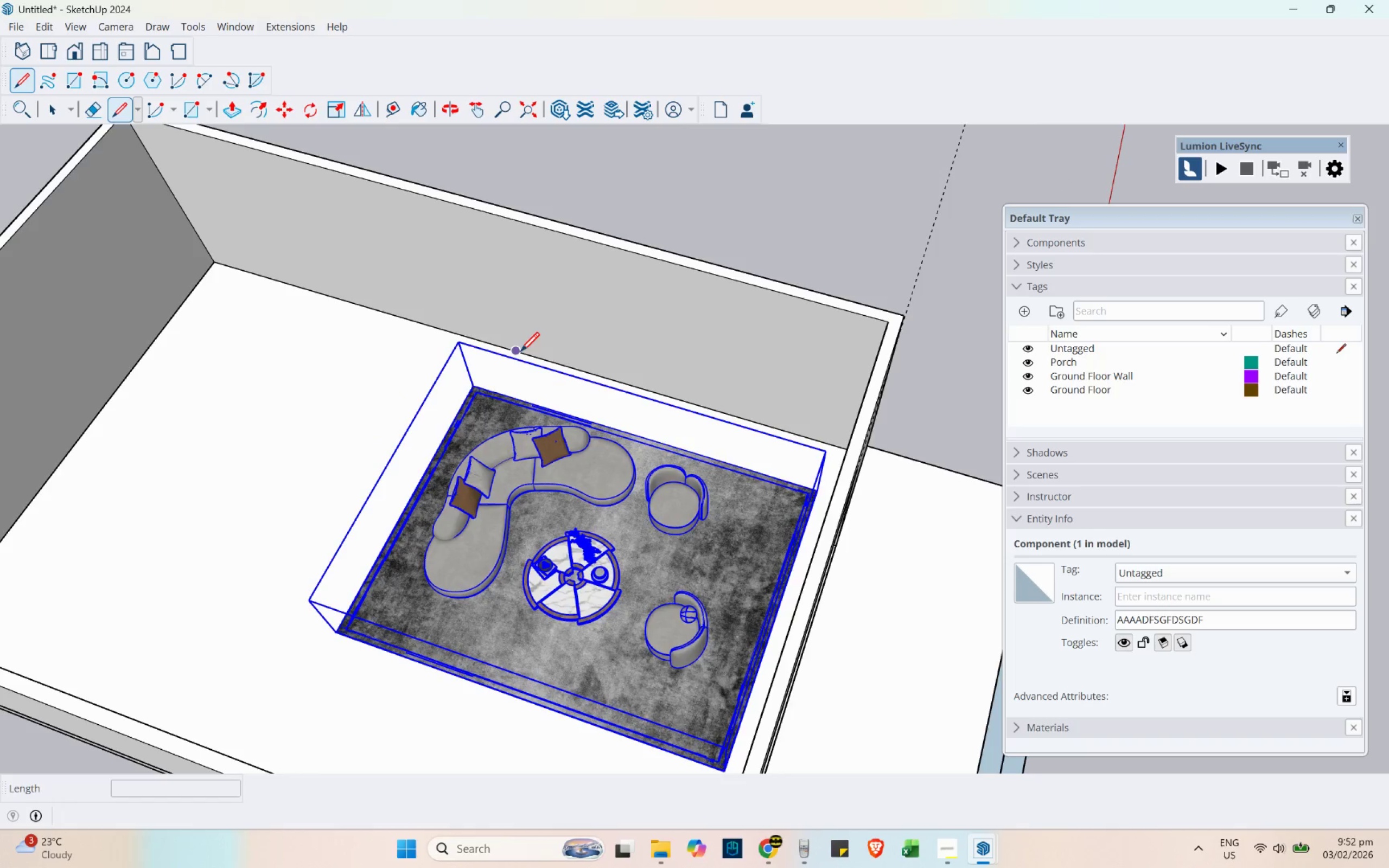 
left_click([513, 348])
 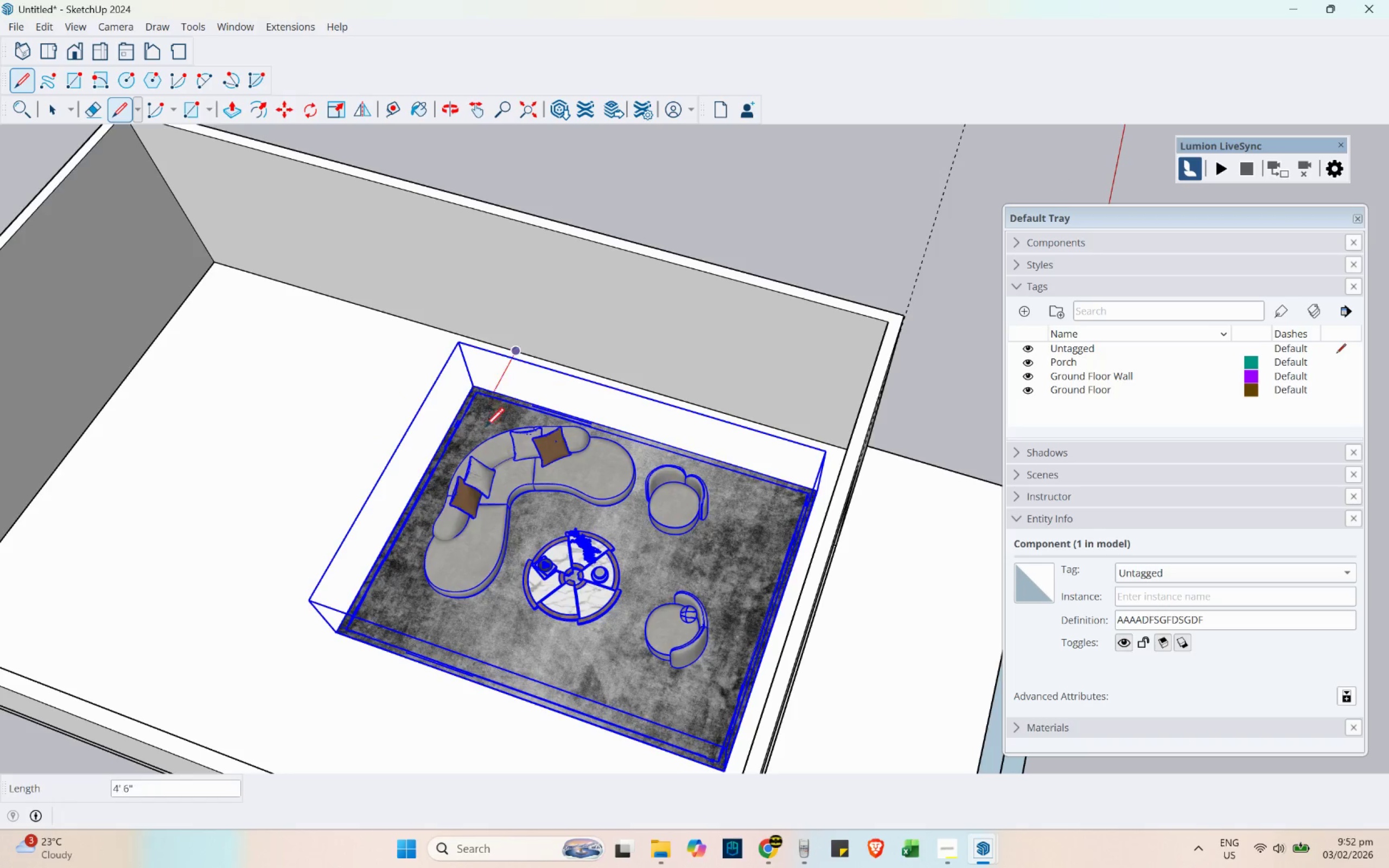 
scroll: coordinate [502, 323], scroll_direction: down, amount: 4.0
 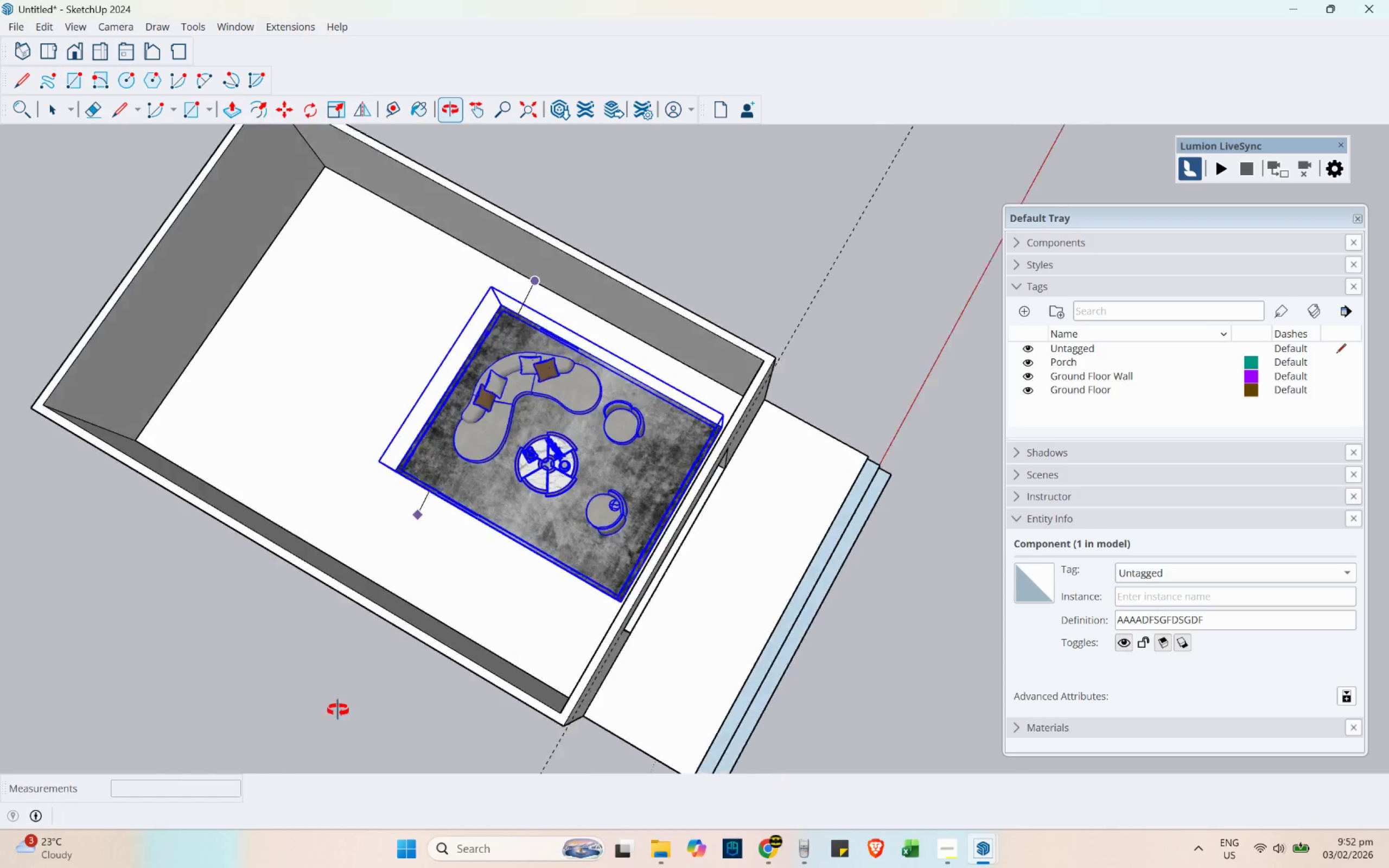 
scroll: coordinate [384, 521], scroll_direction: up, amount: 4.0
 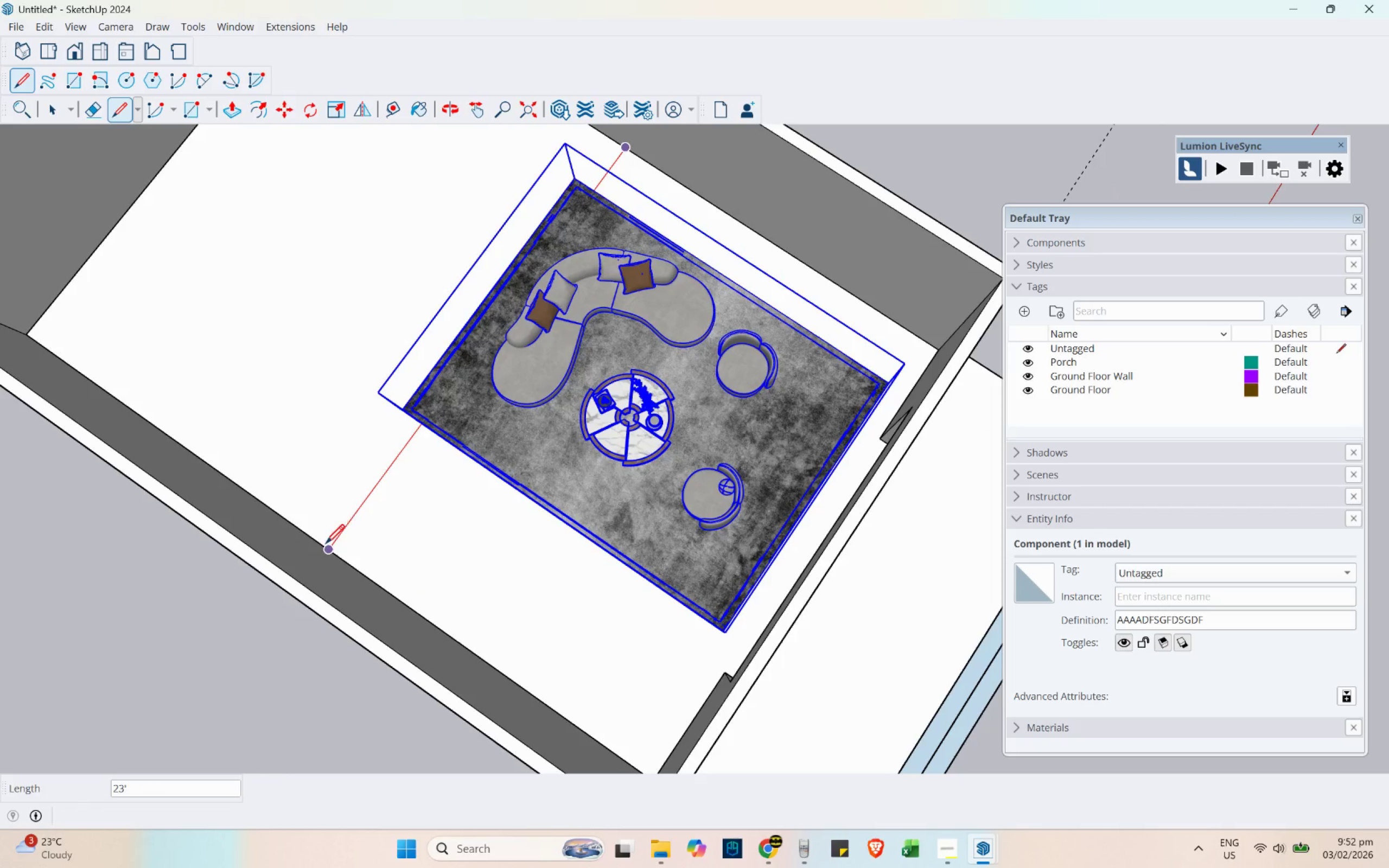 
left_click([326, 545])
 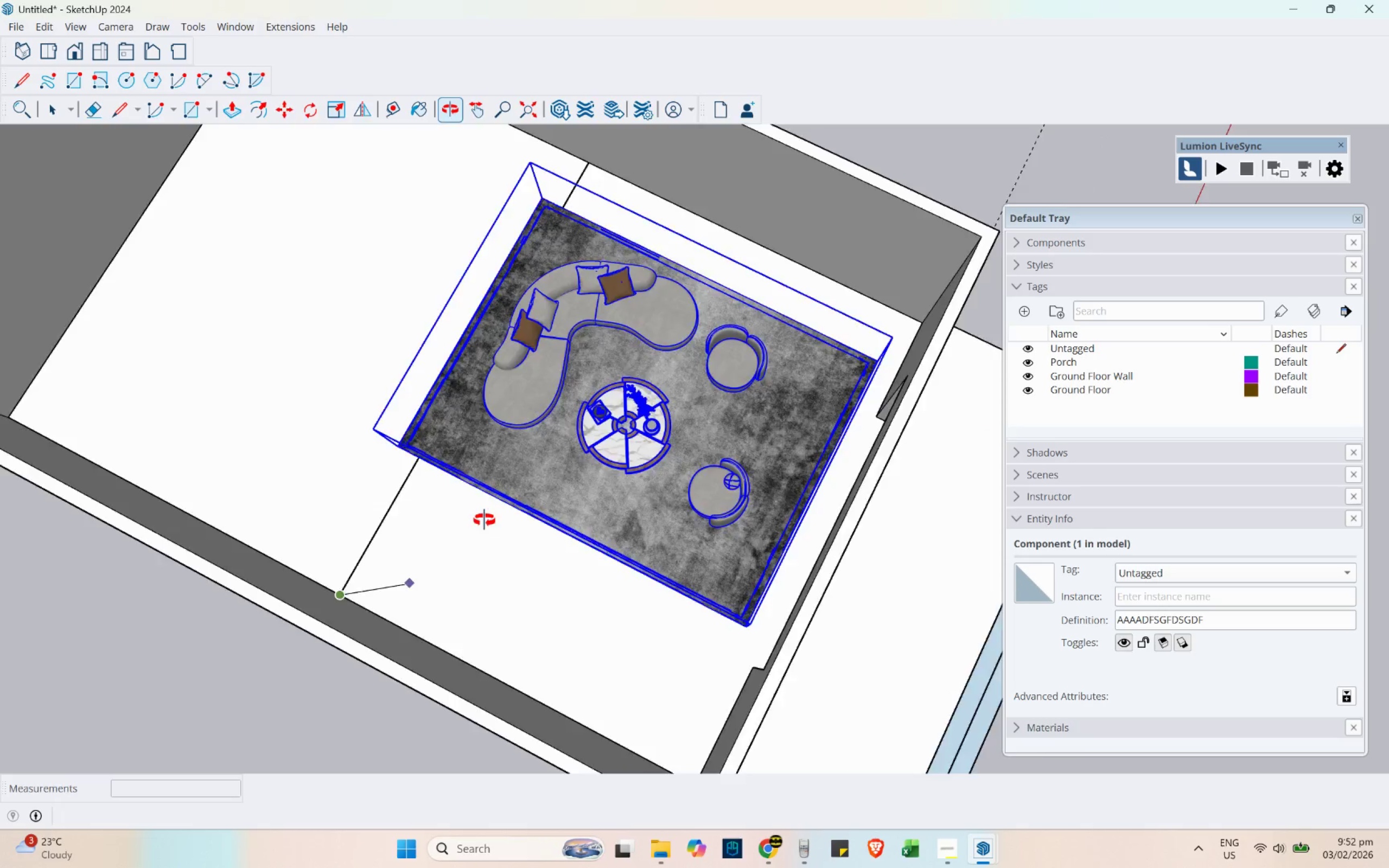 
key(M)
 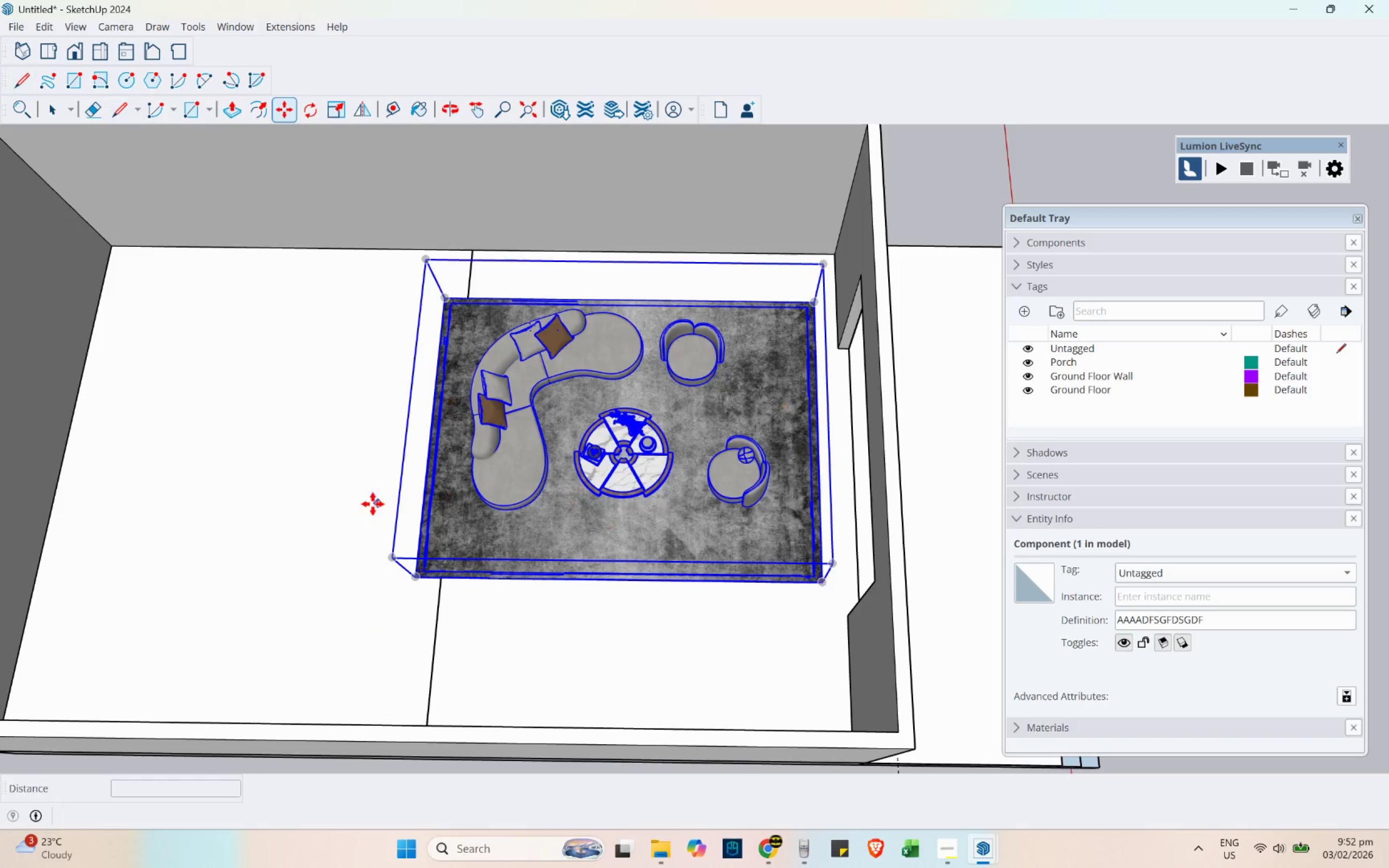 
left_click([341, 505])
 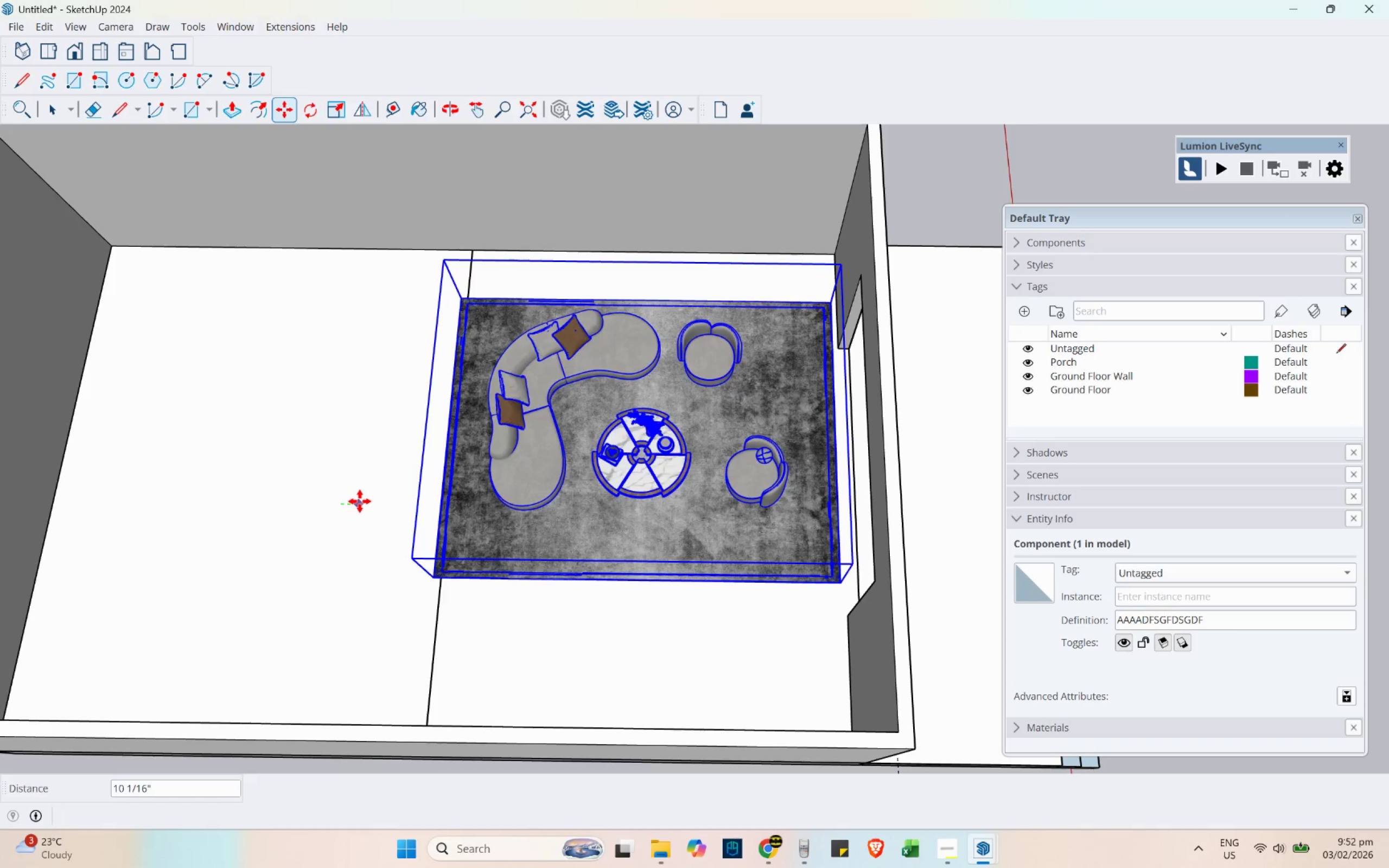 
left_click([360, 501])
 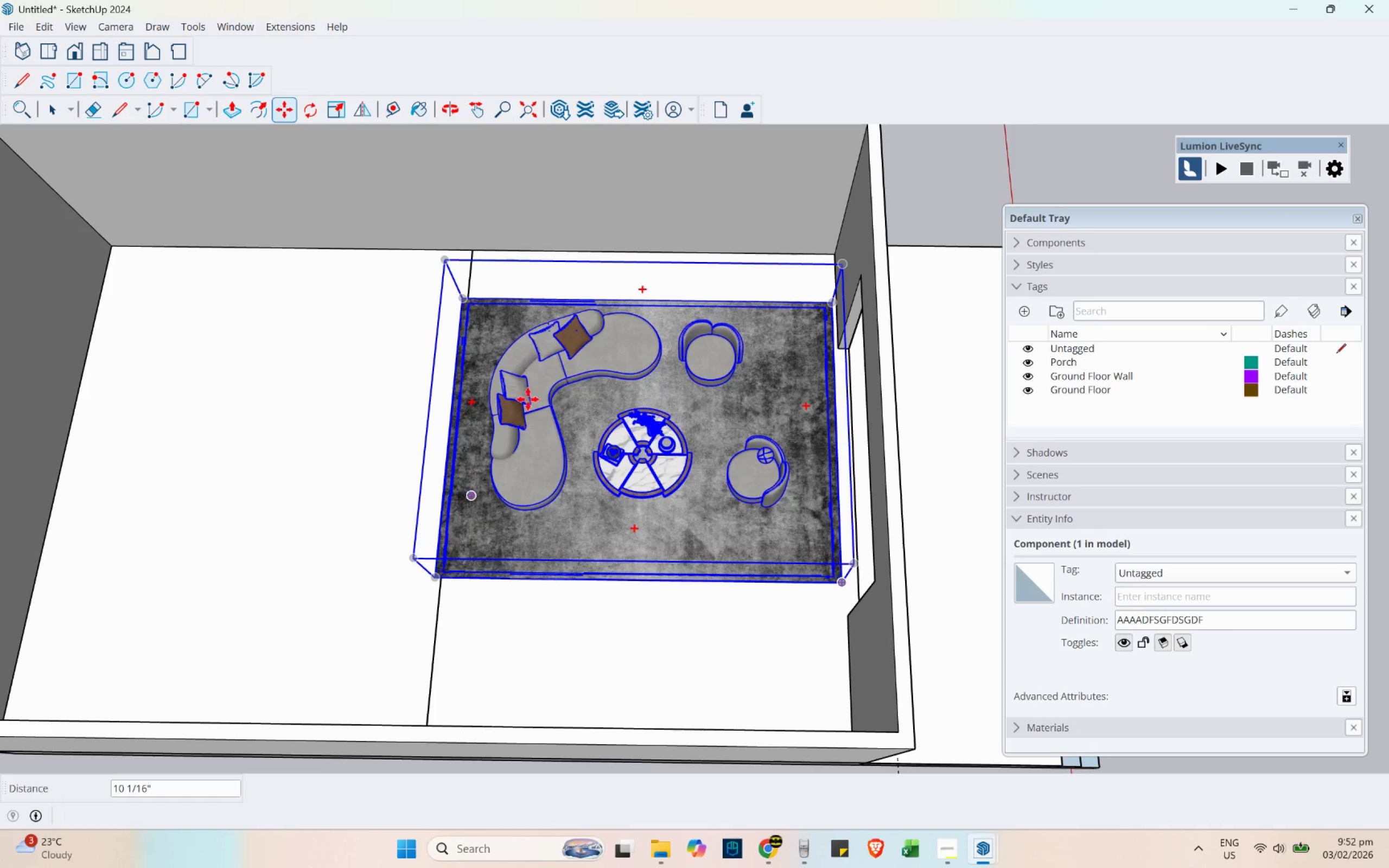 
scroll: coordinate [564, 415], scroll_direction: up, amount: 4.0
 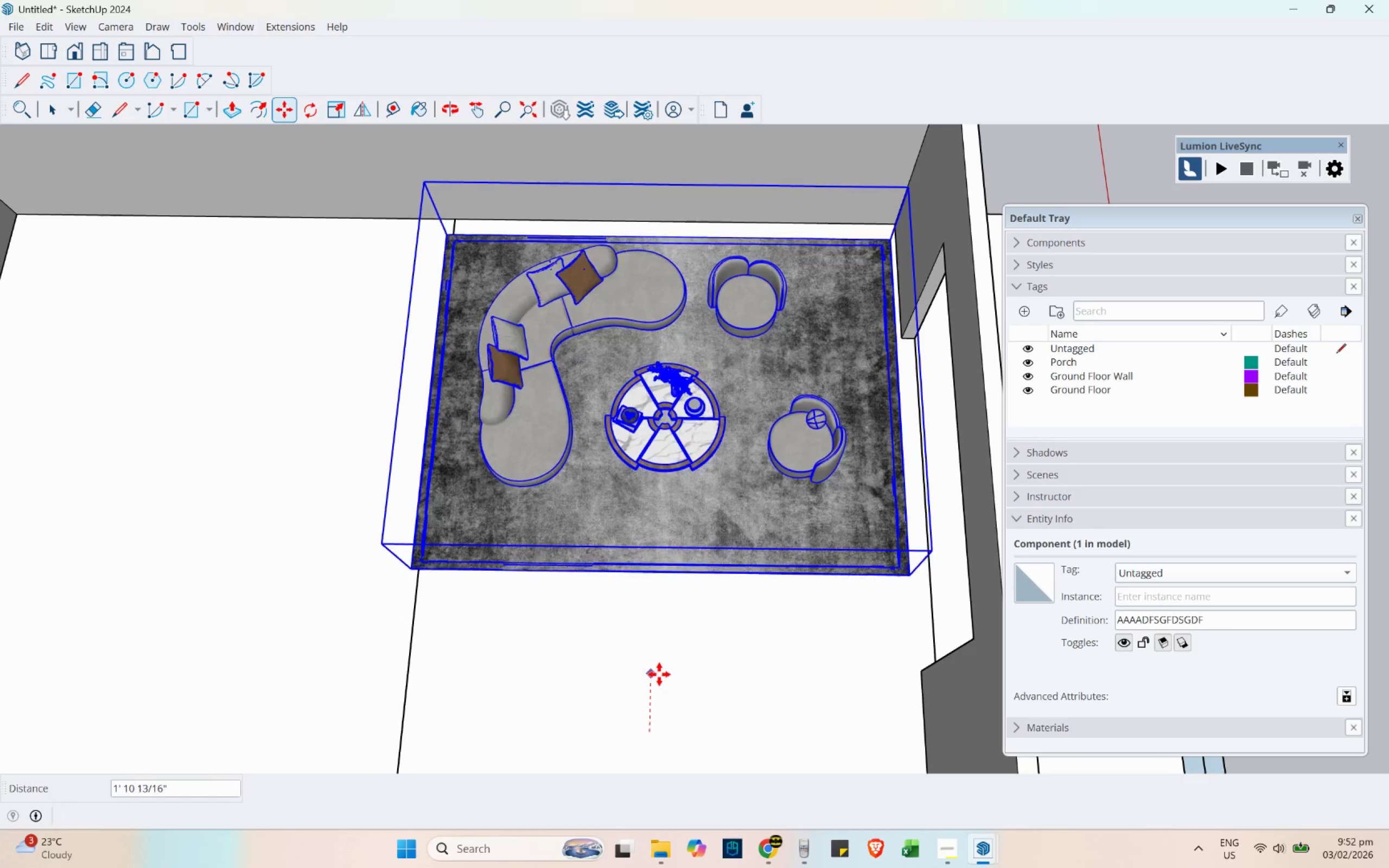 
left_click([655, 656])
 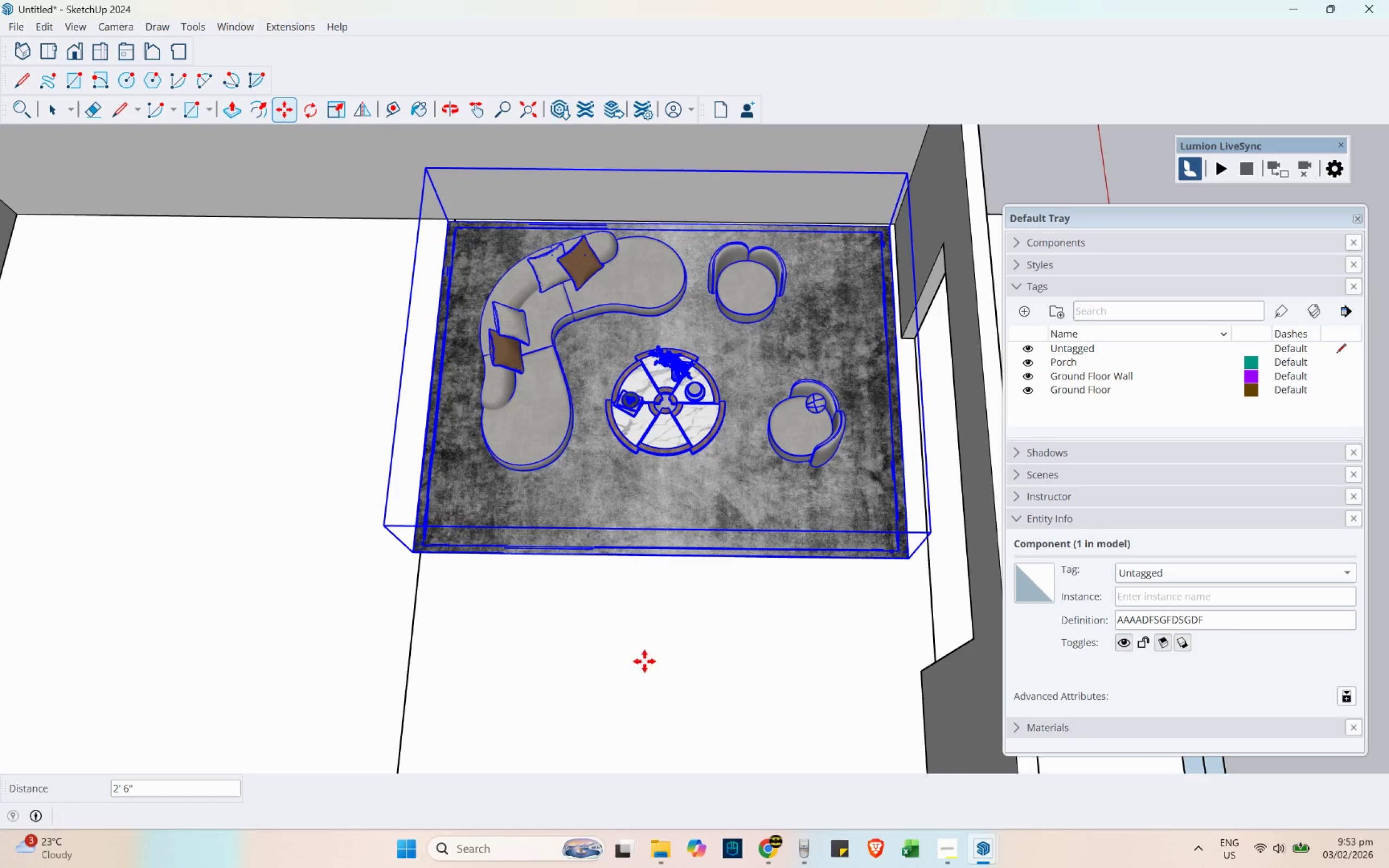 
key(Space)
 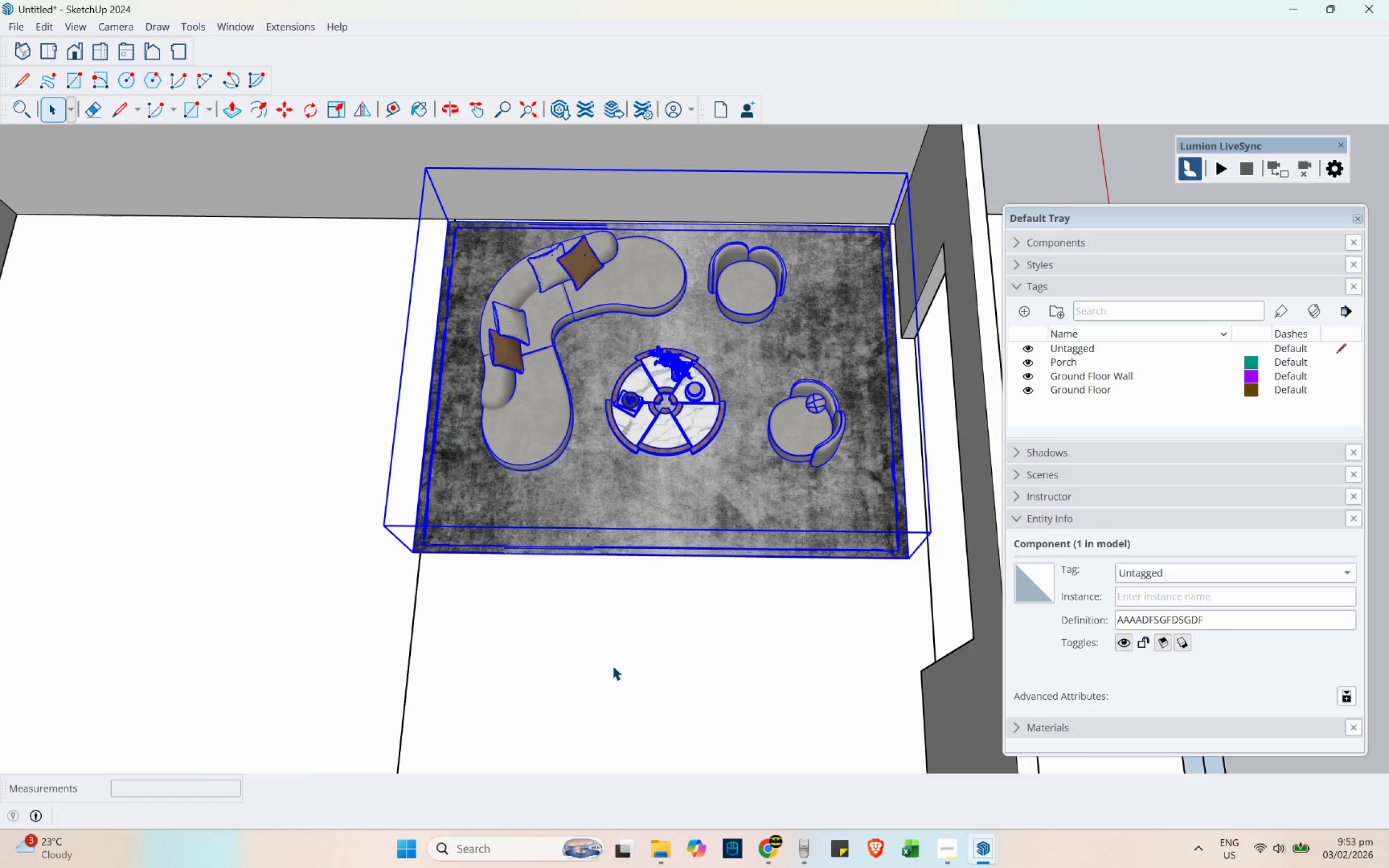 
double_click([613, 666])
 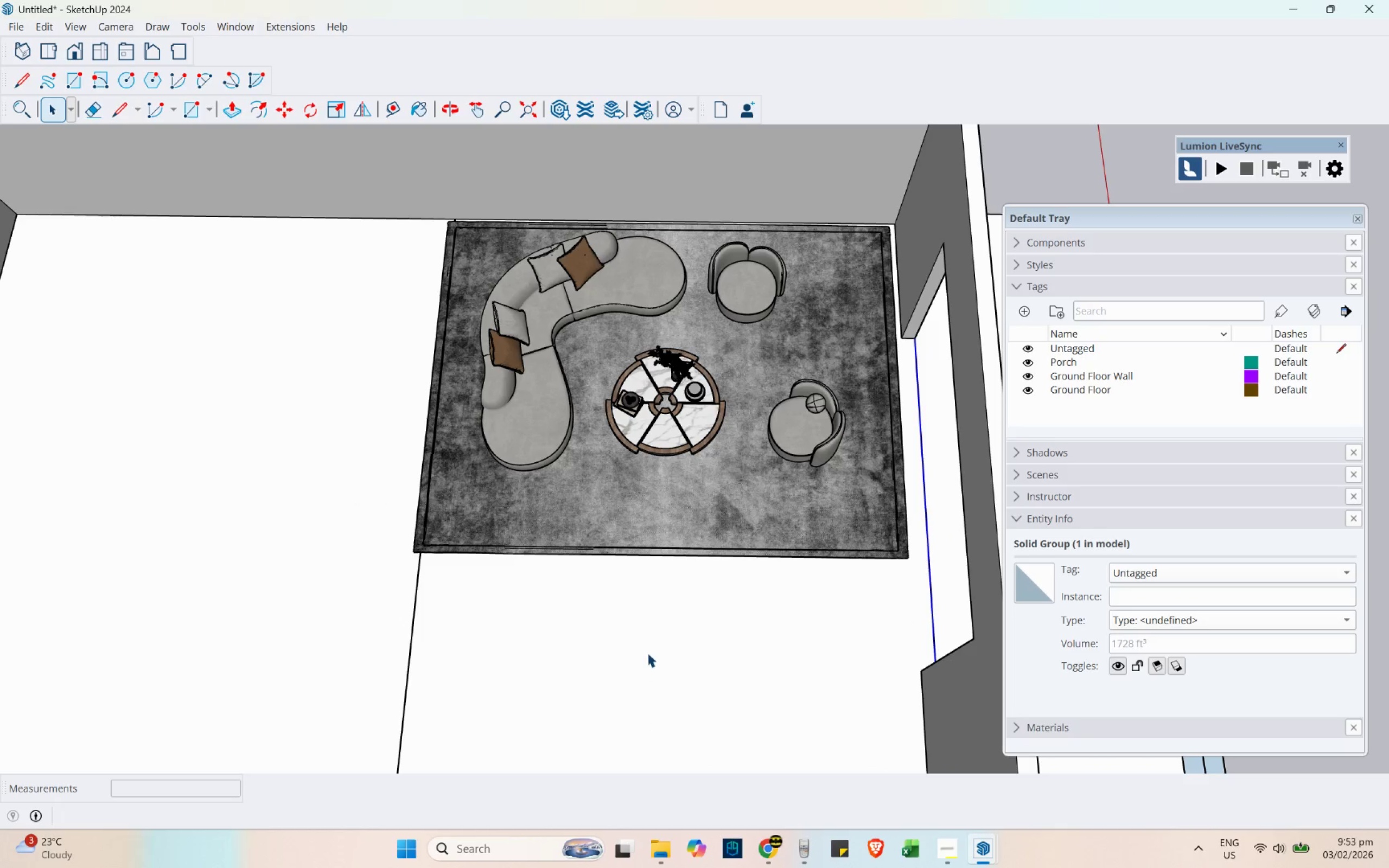 
left_click([649, 525])
 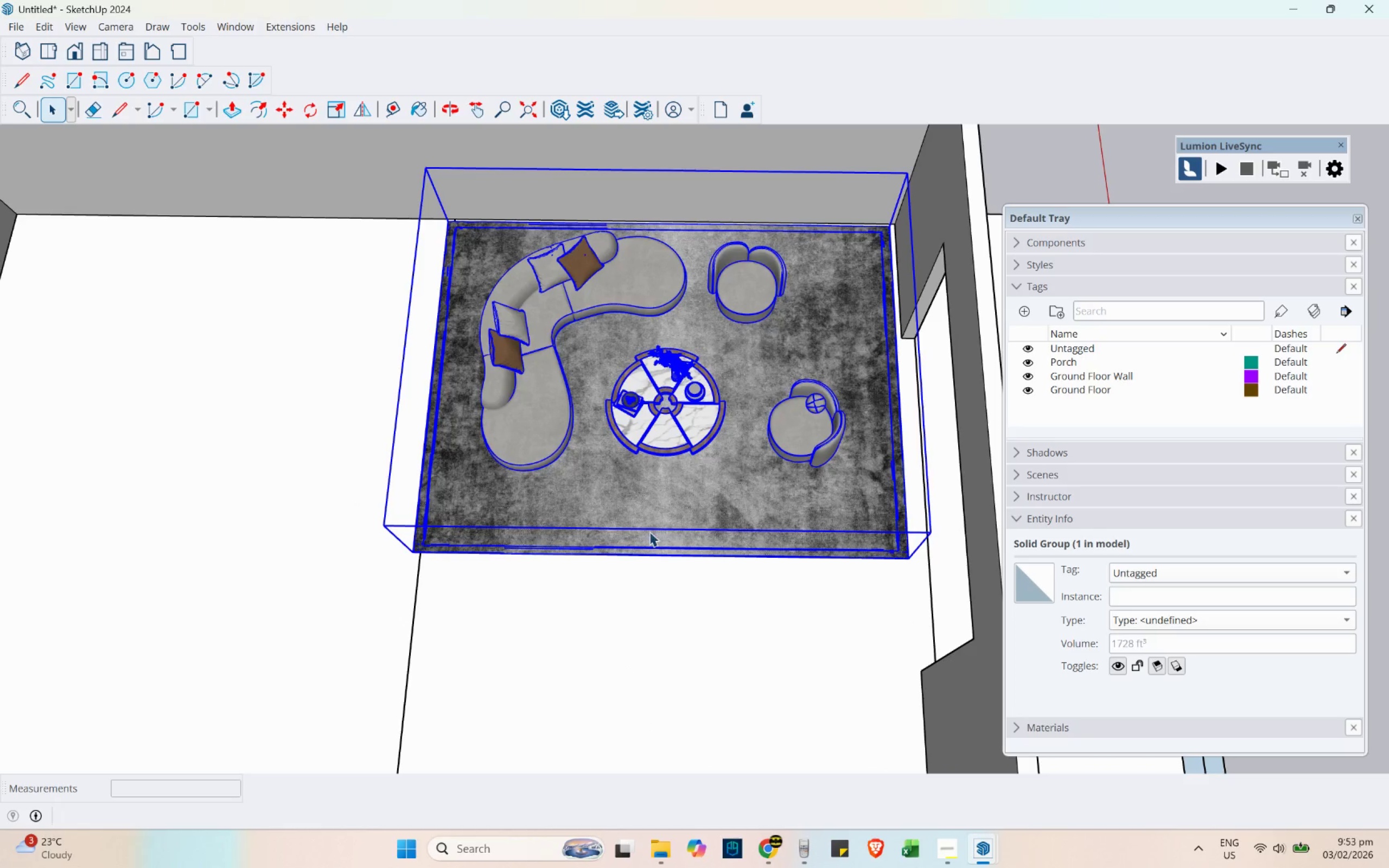 
key(M)
 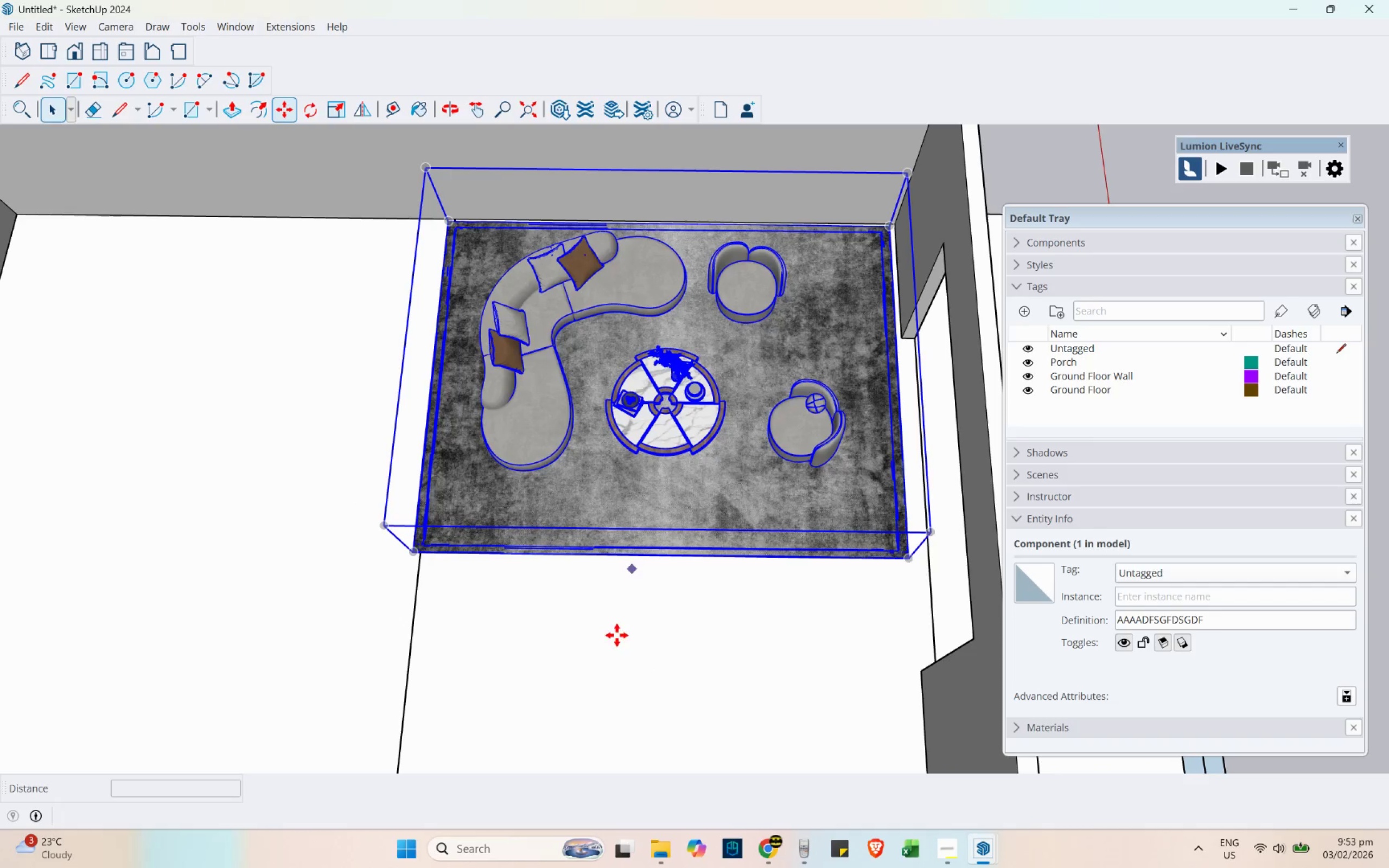 
left_click([598, 678])
 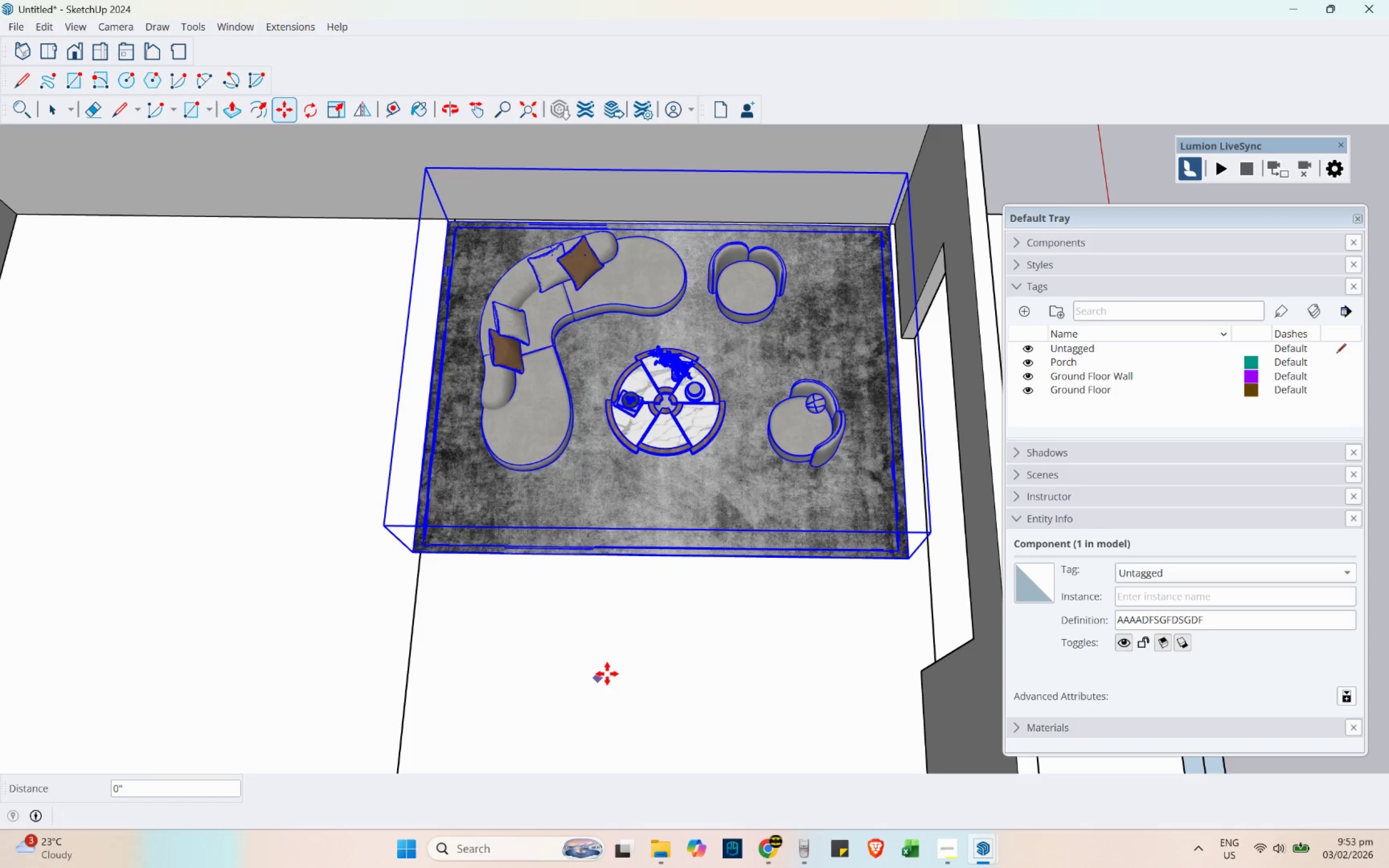 
left_click([609, 674])
 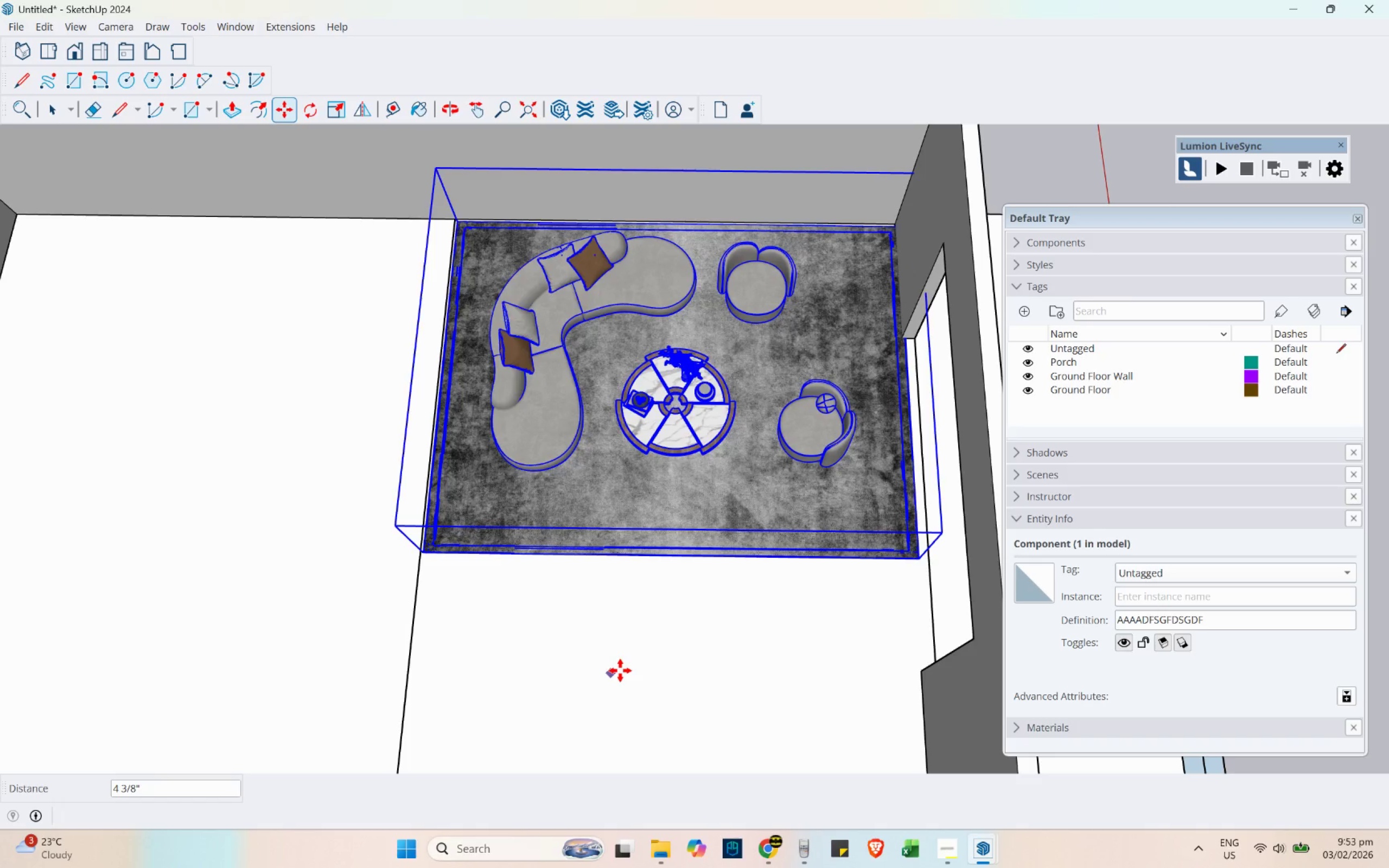 
key(Space)
 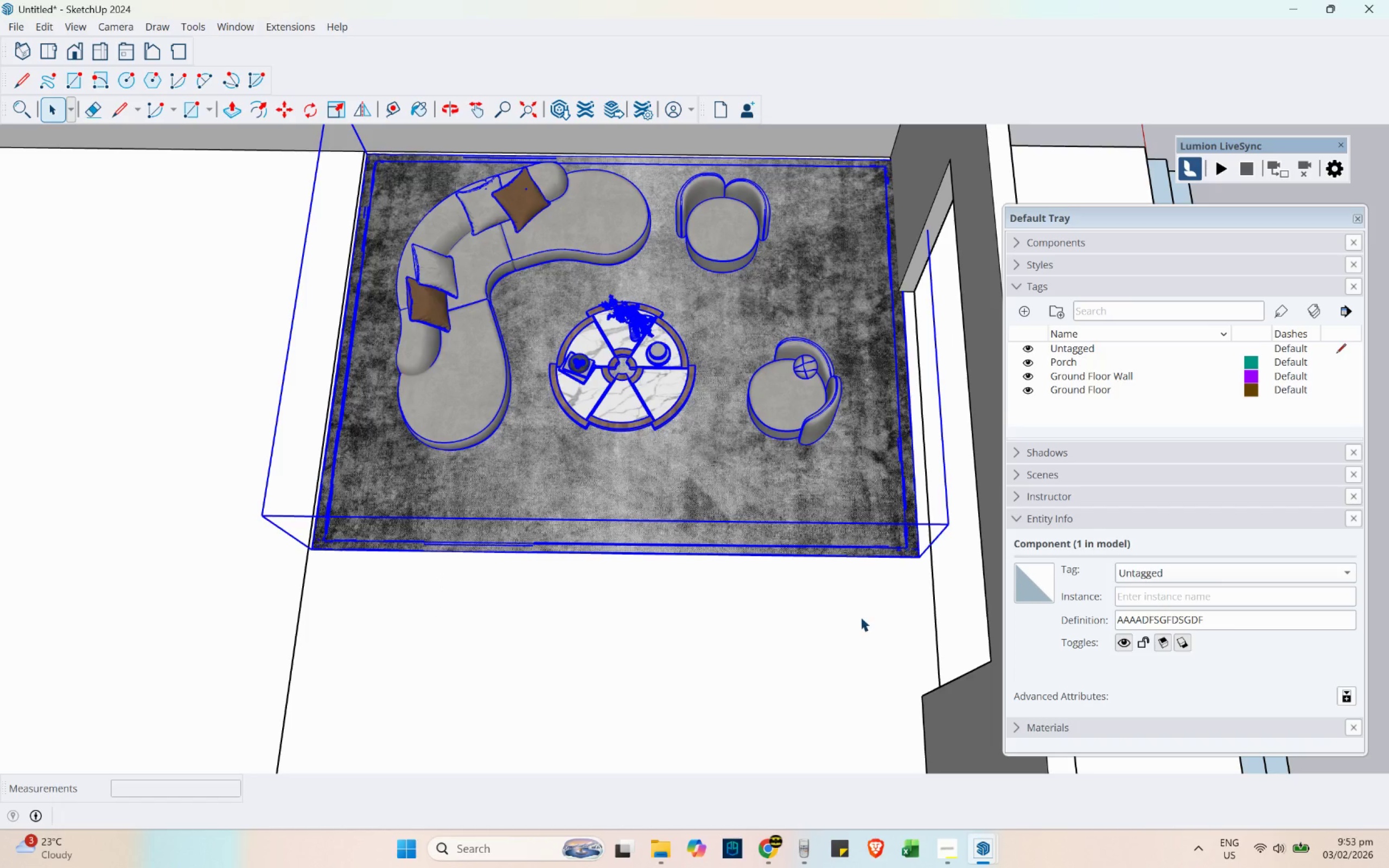 
scroll: coordinate [917, 565], scroll_direction: up, amount: 2.0
 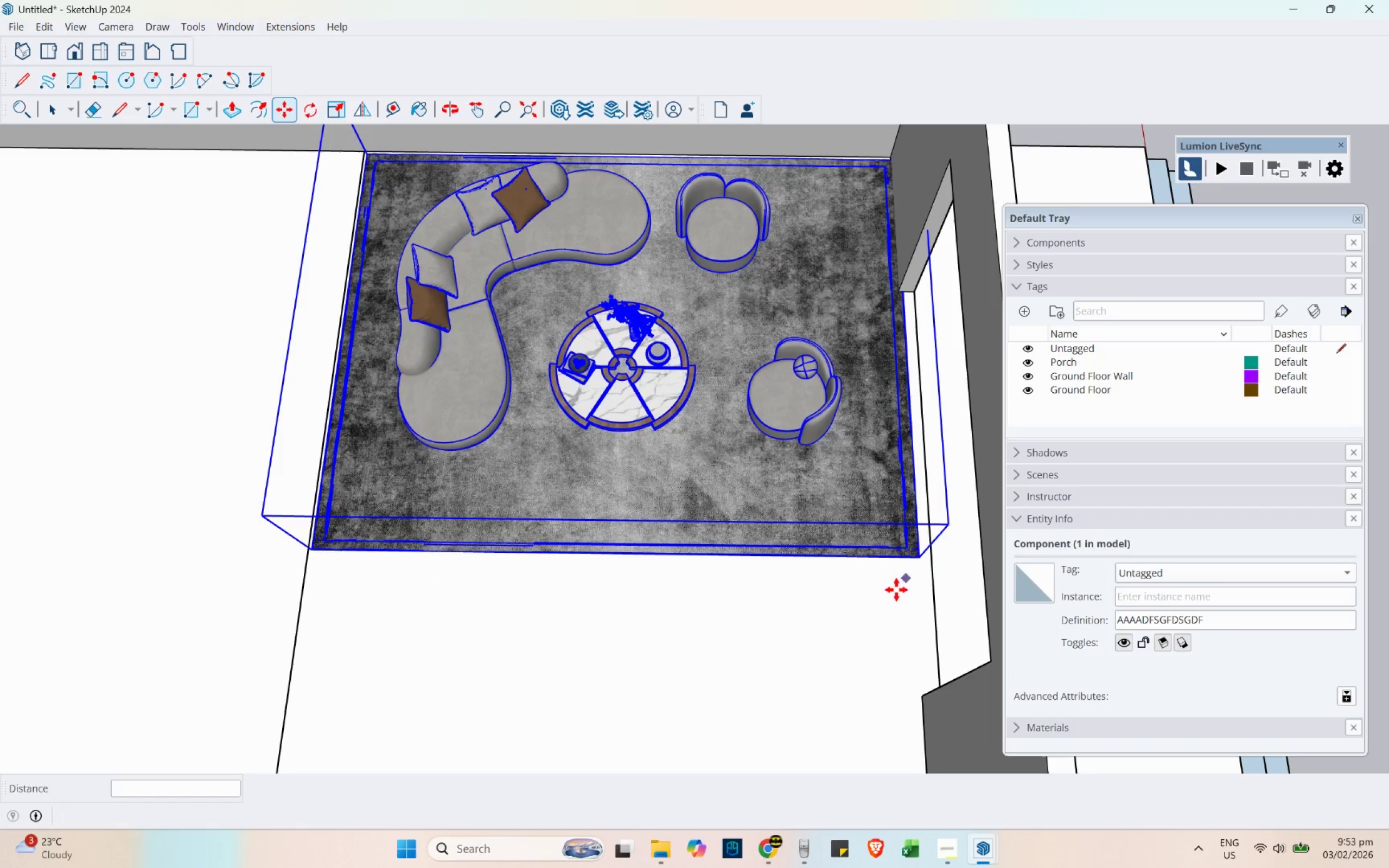 
key(M)
 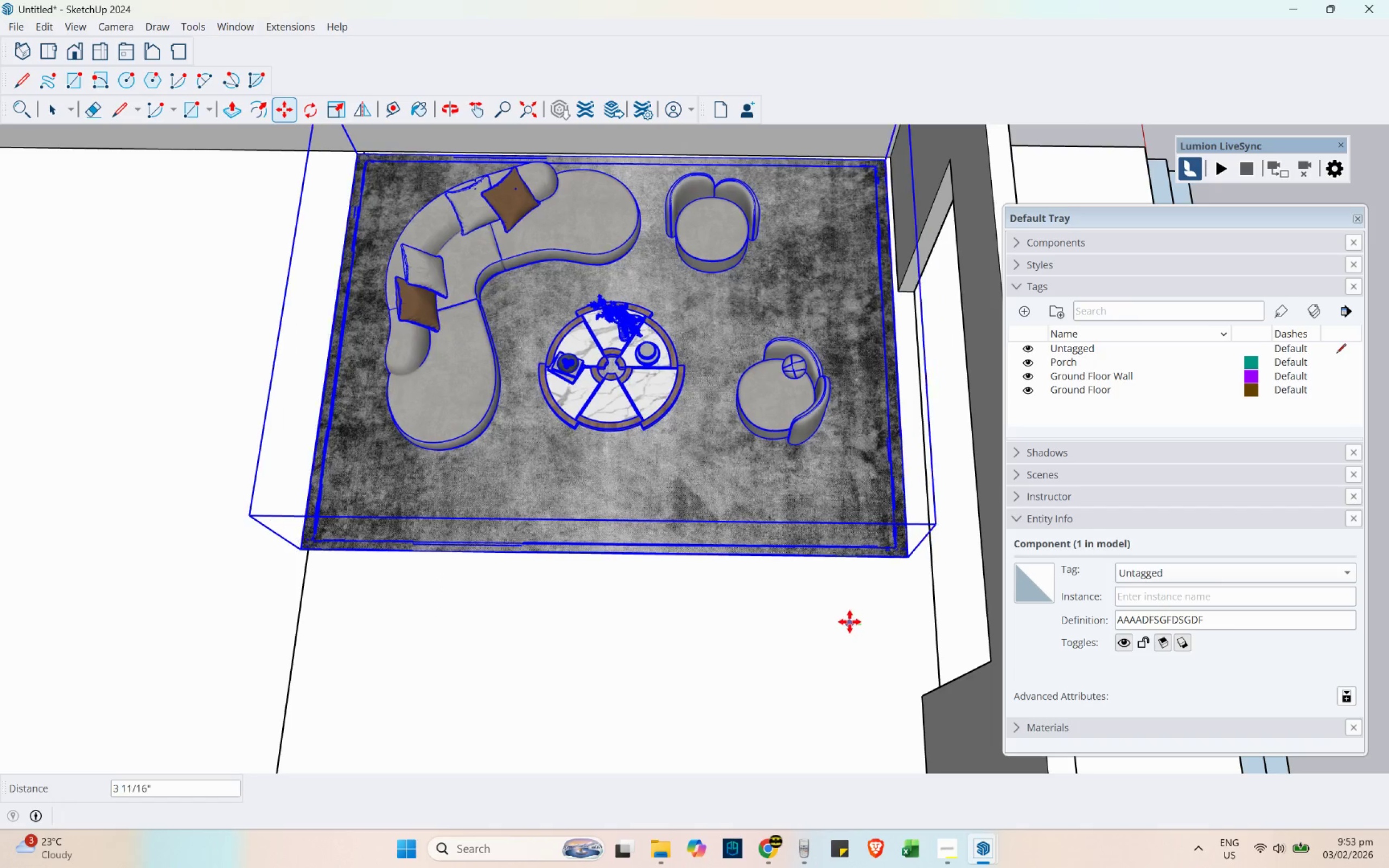 
left_click([849, 621])
 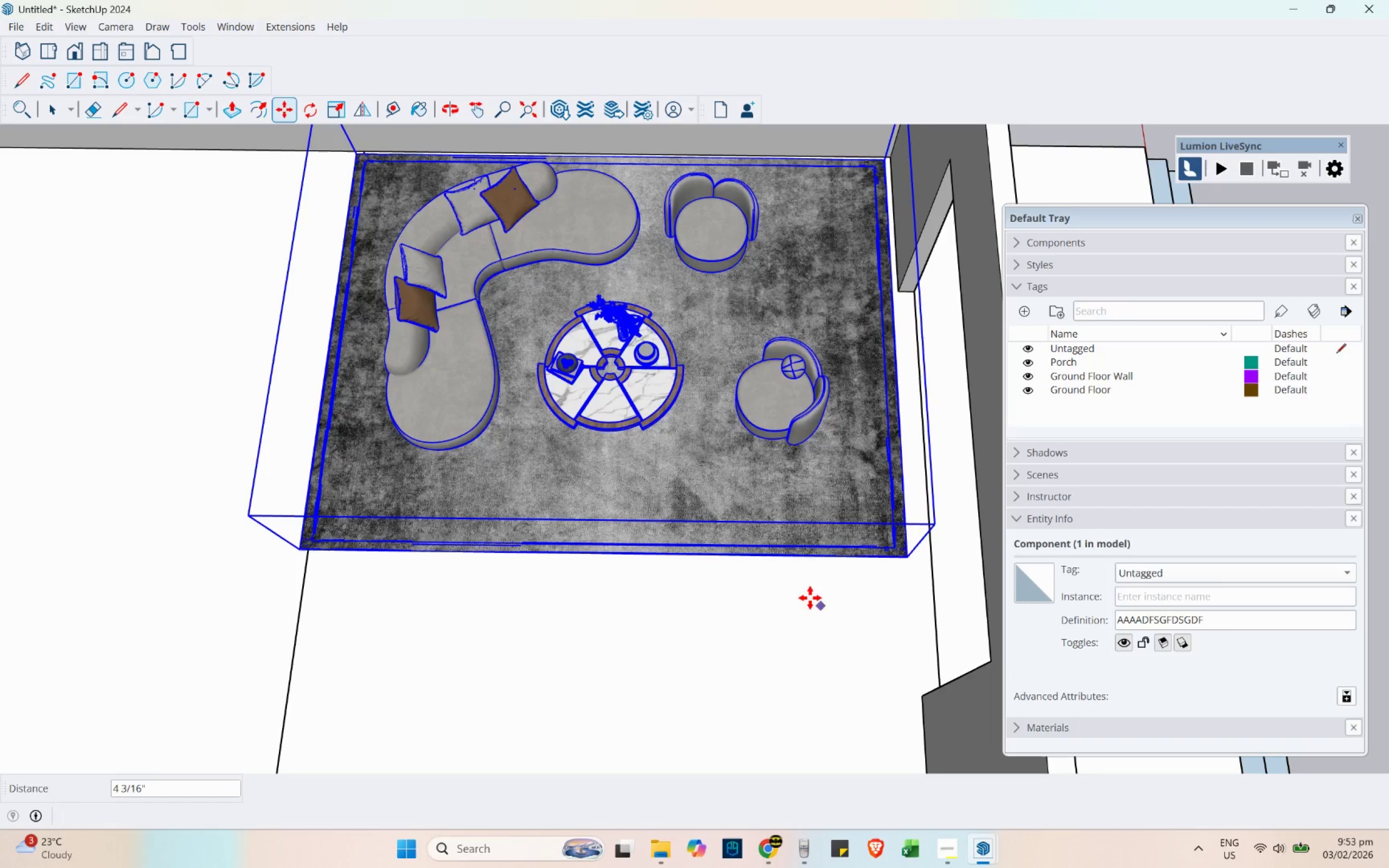 
key(Escape)
 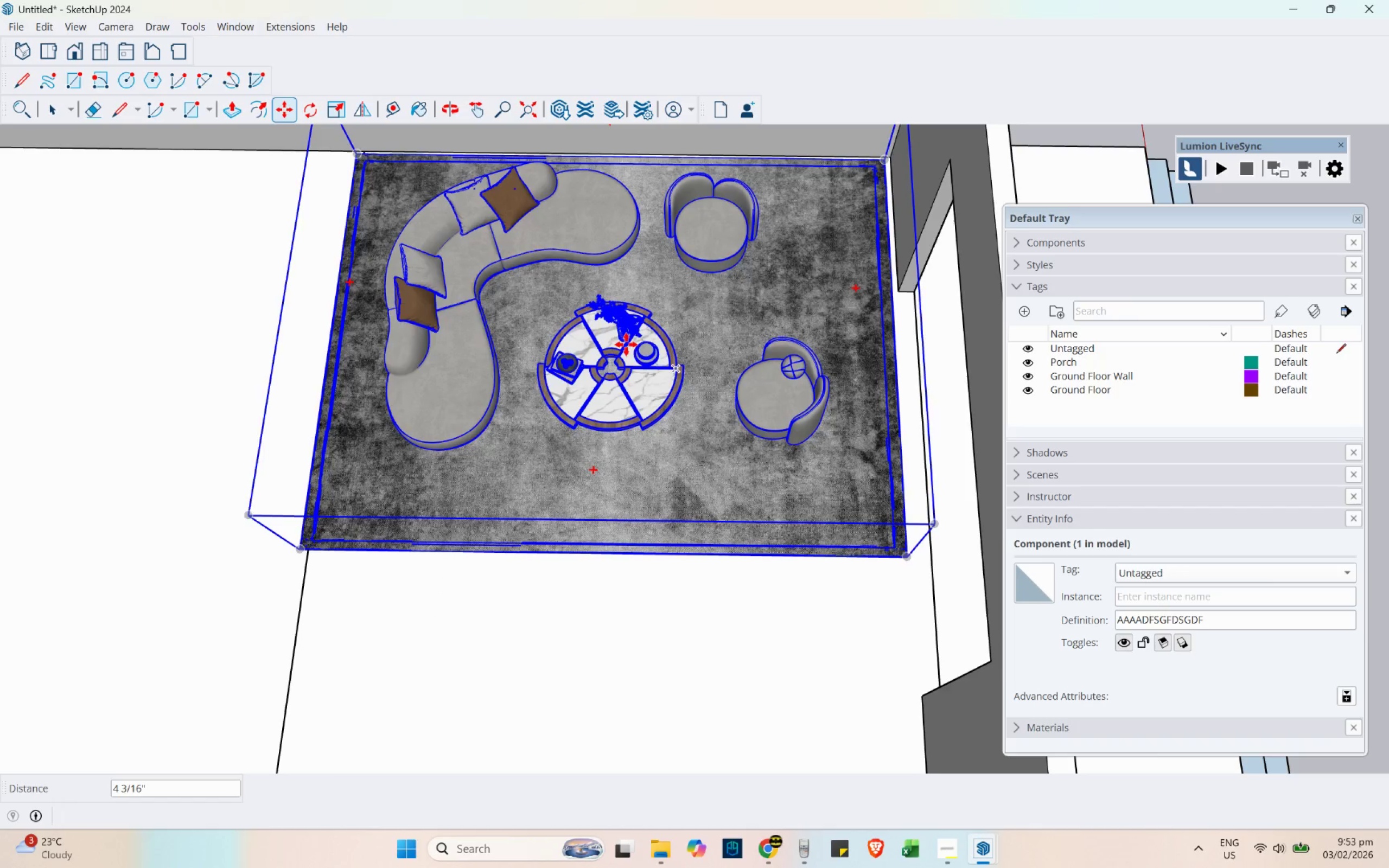 
scroll: coordinate [626, 344], scroll_direction: down, amount: 5.0
 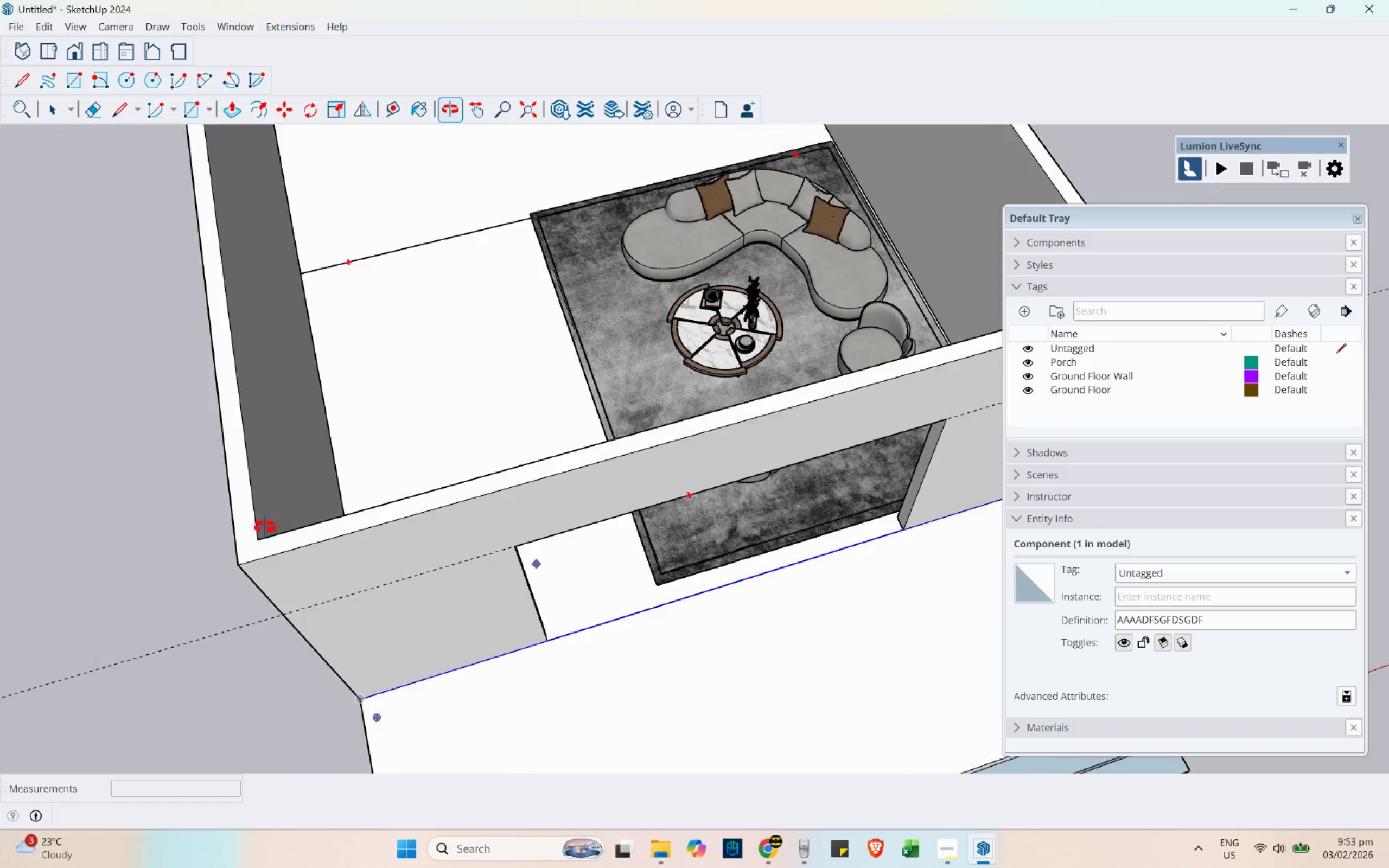 
hold_key(key=ShiftLeft, duration=0.43)
 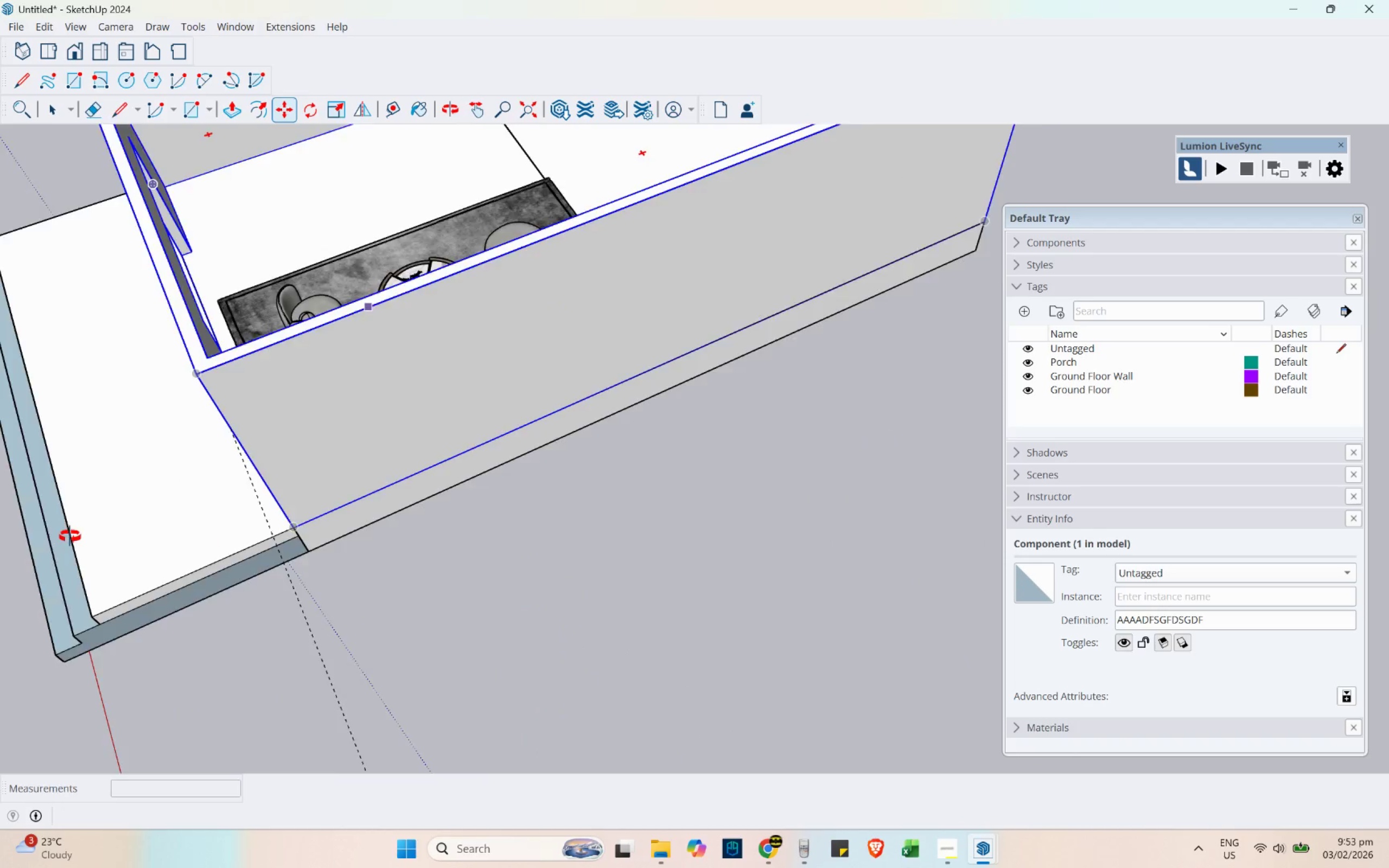 
hold_key(key=ShiftLeft, duration=0.45)
 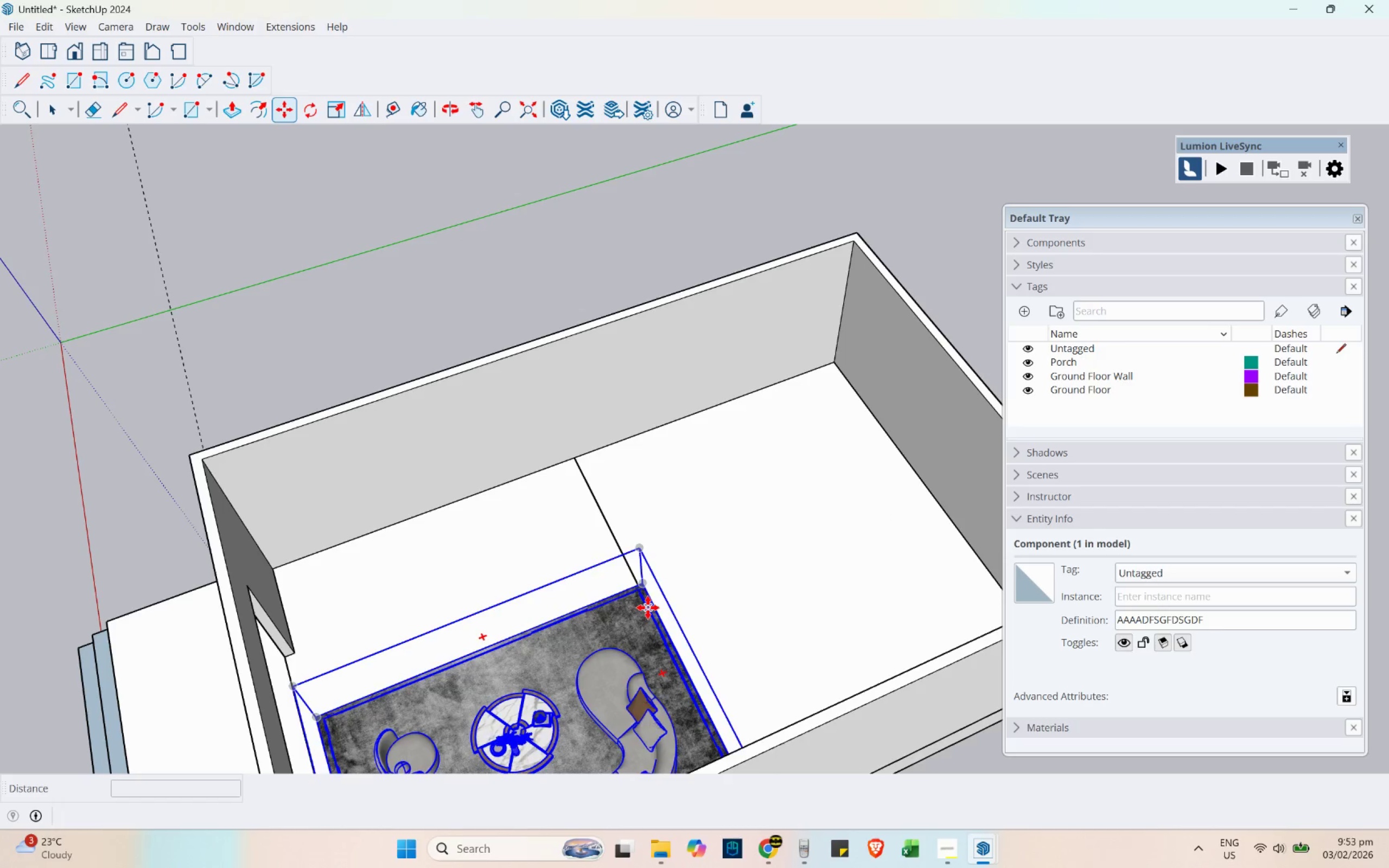 
scroll: coordinate [565, 476], scroll_direction: up, amount: 3.0
 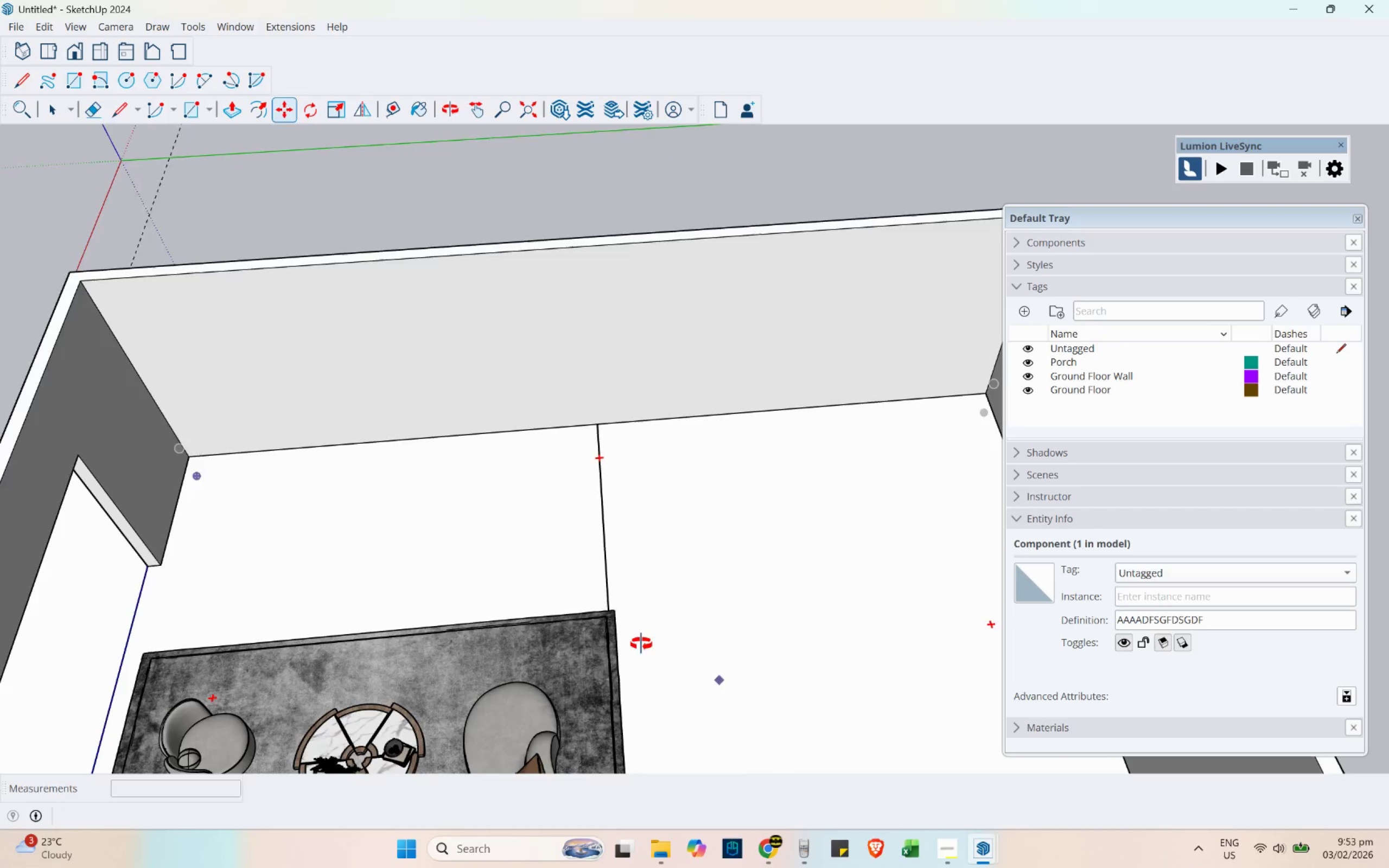 
scroll: coordinate [668, 363], scroll_direction: down, amount: 4.0
 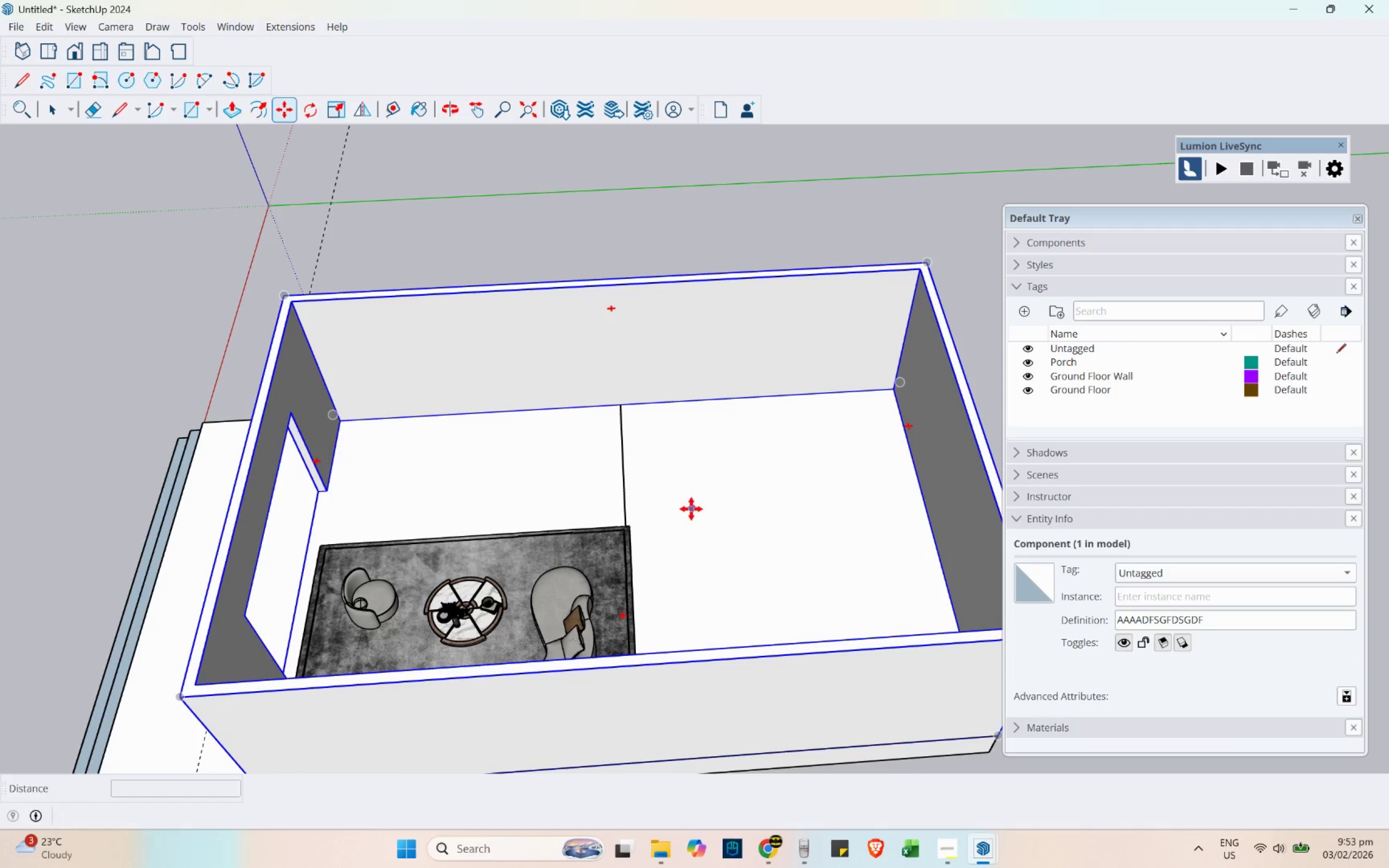 
key(E)
 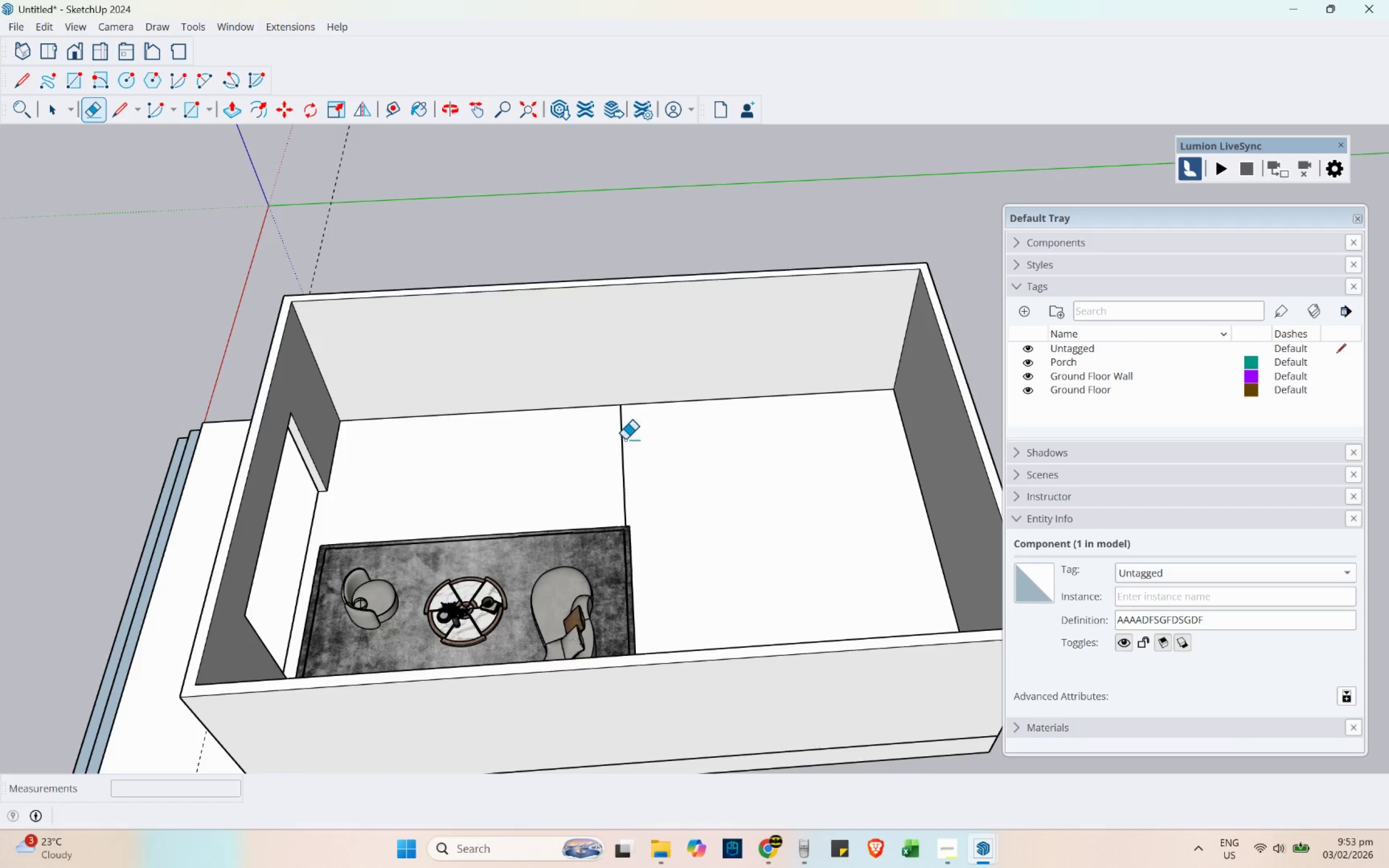 
left_click_drag(start_coordinate=[625, 439], to_coordinate=[618, 438])
 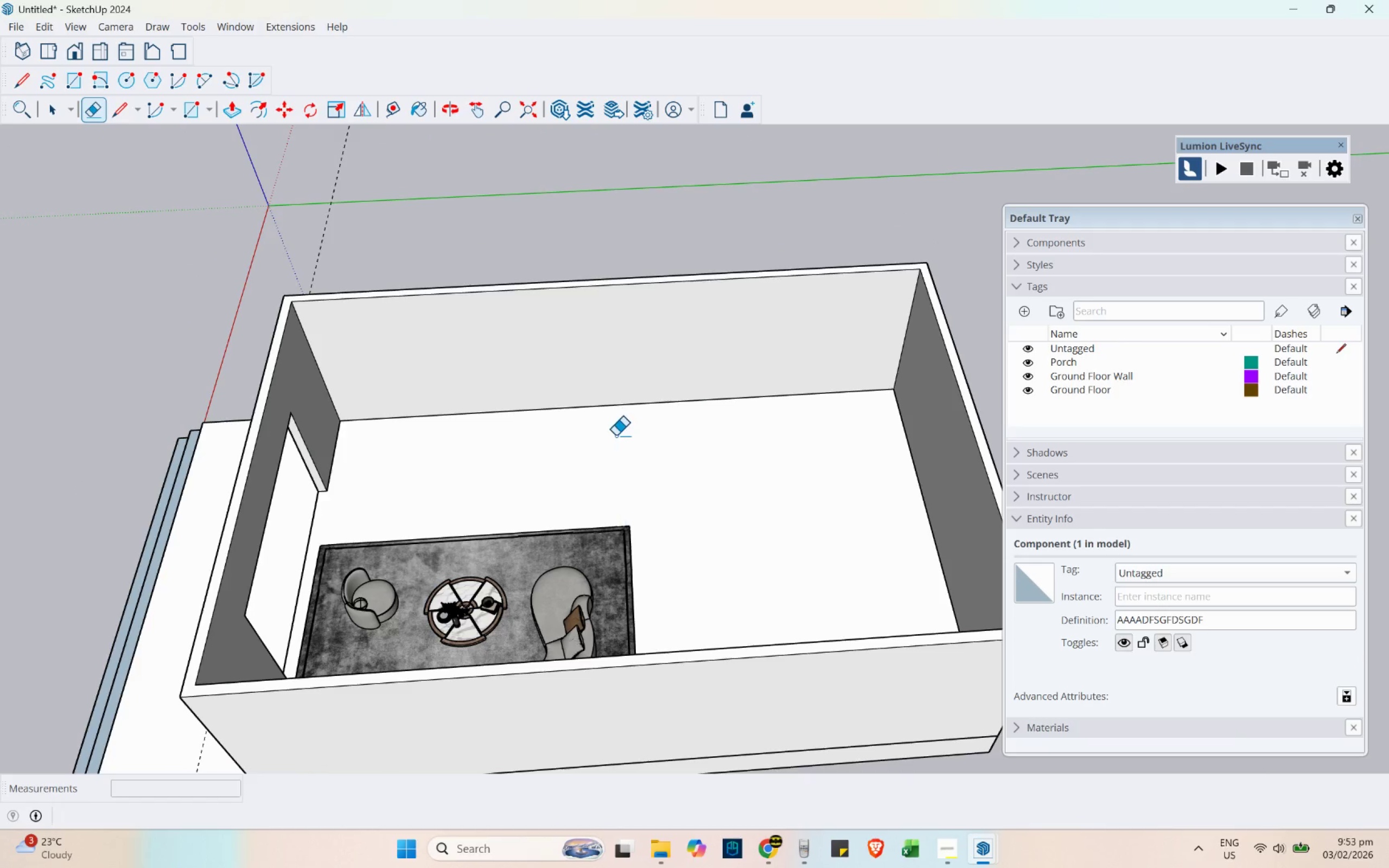 
scroll: coordinate [604, 396], scroll_direction: down, amount: 7.0
 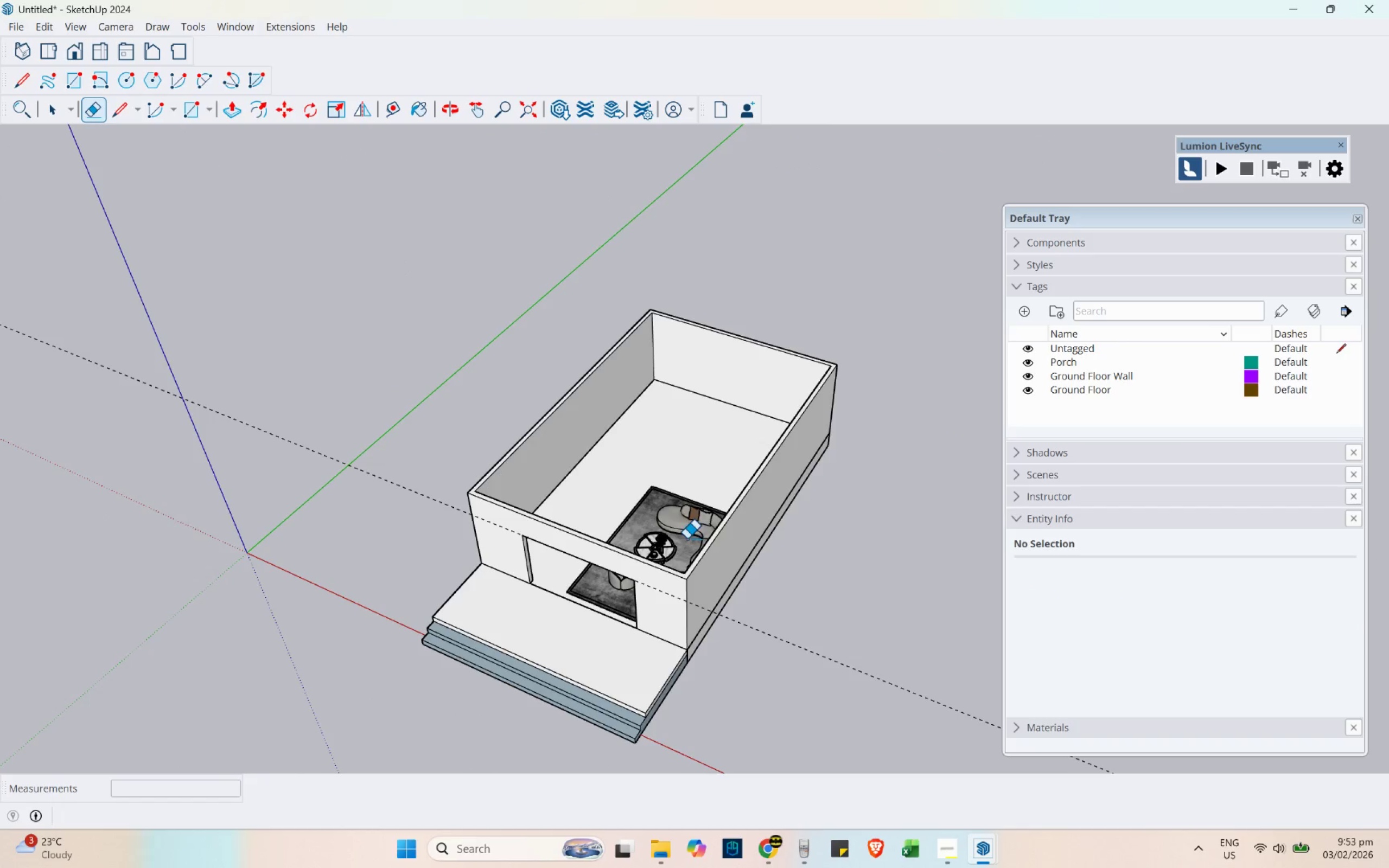 
key(Space)
 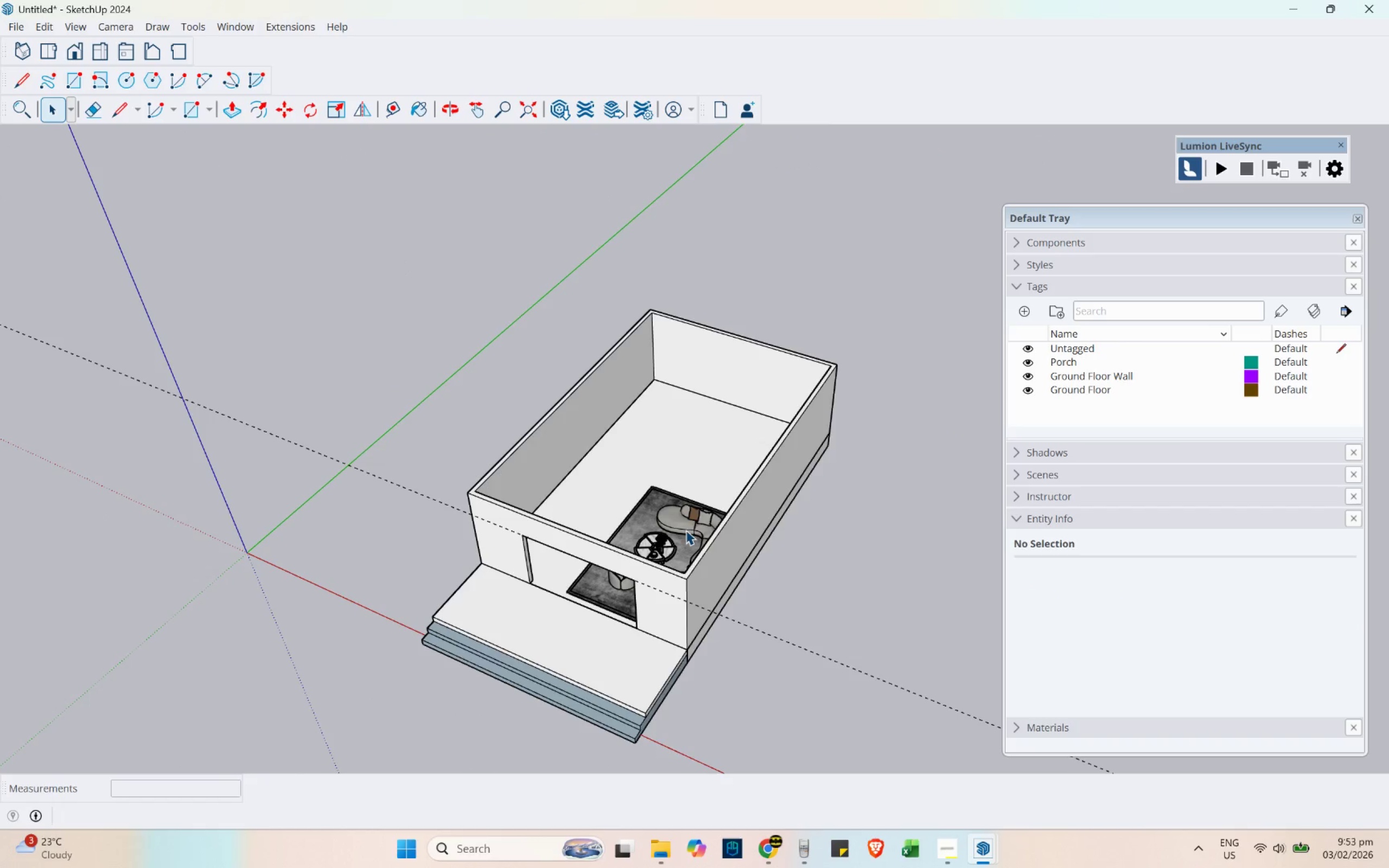 
left_click([686, 530])
 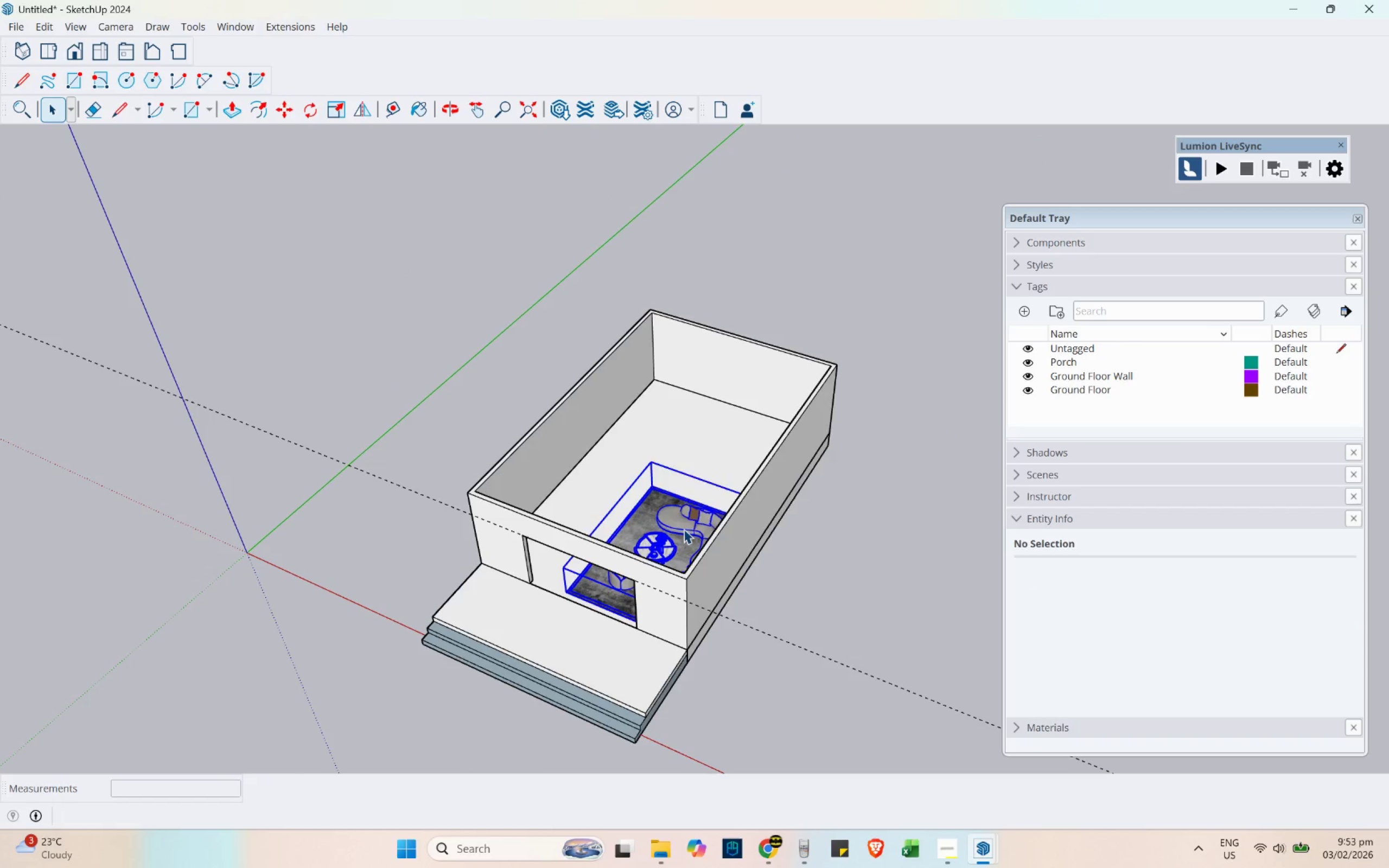 
right_click([684, 529])
 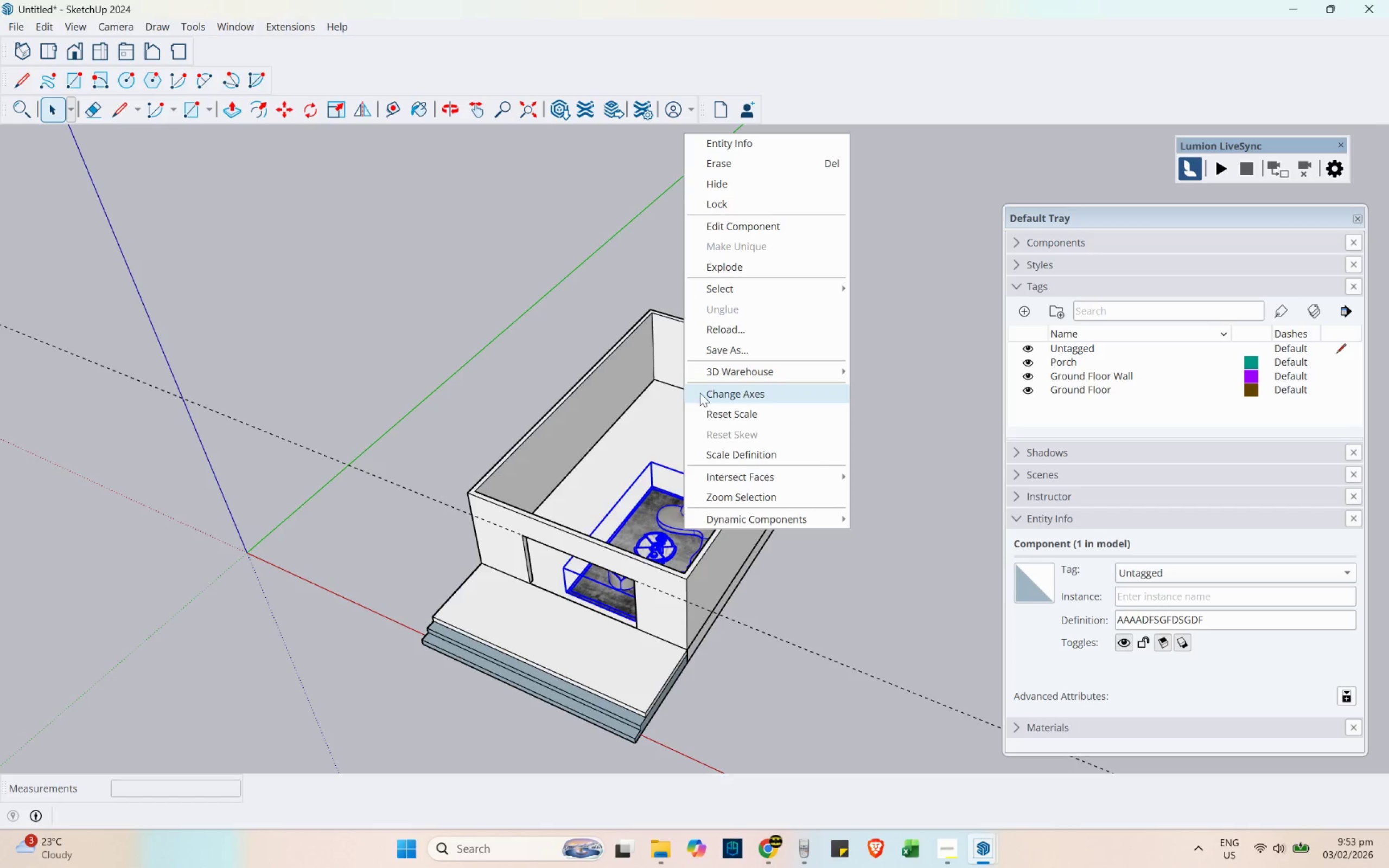 
key(Escape)
 